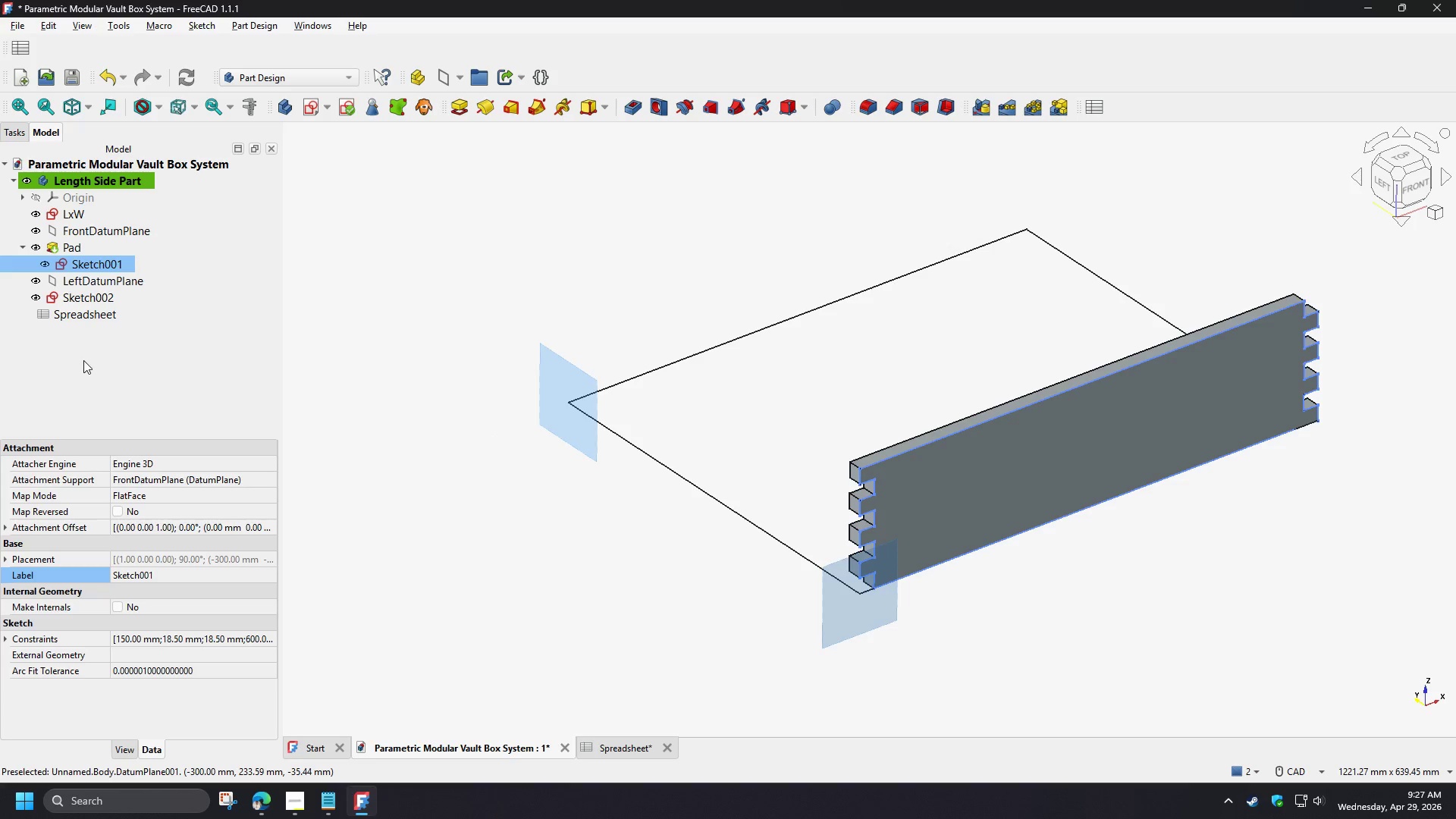 
left_click([83, 360])
 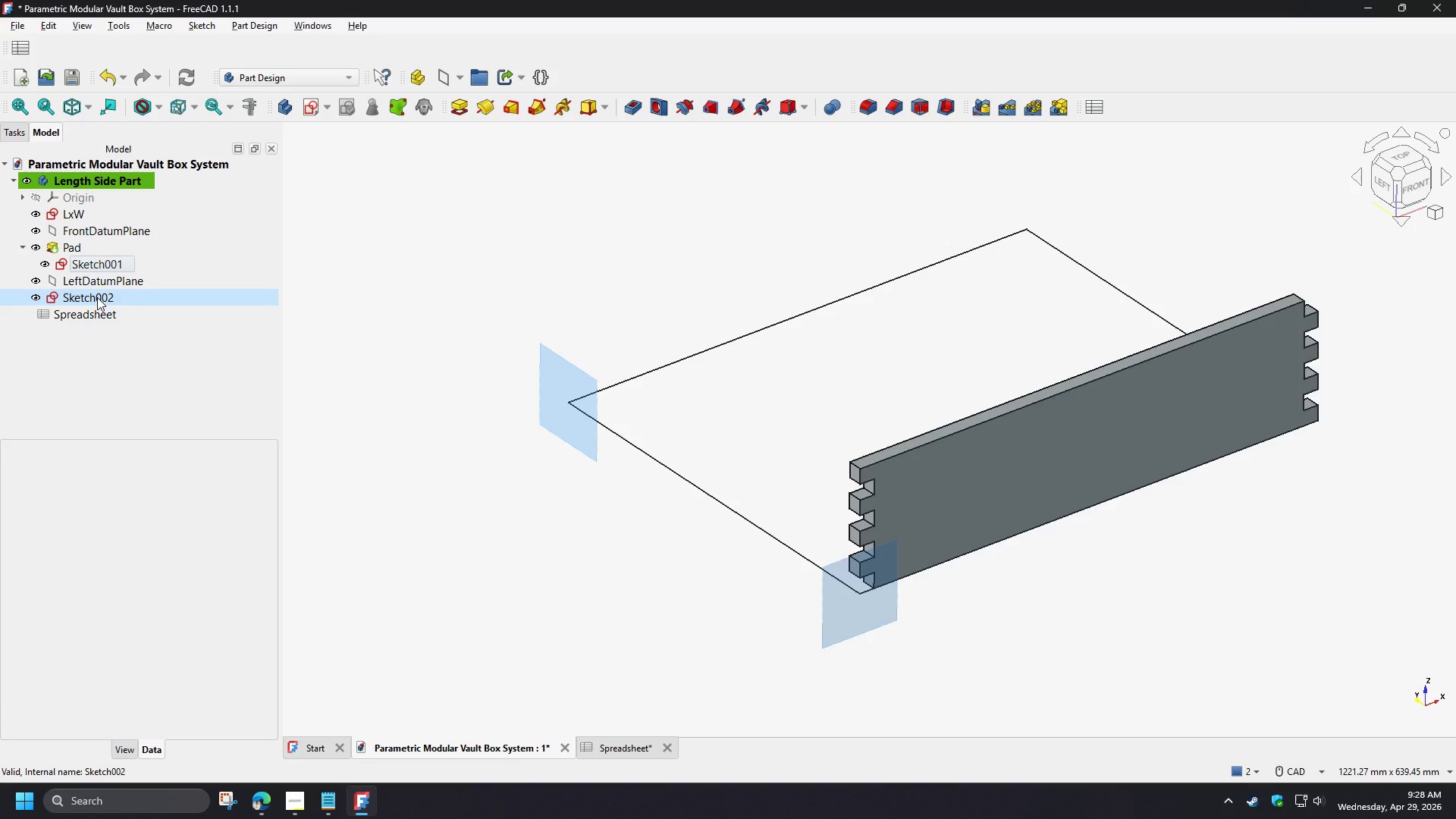 
wait(6.84)
 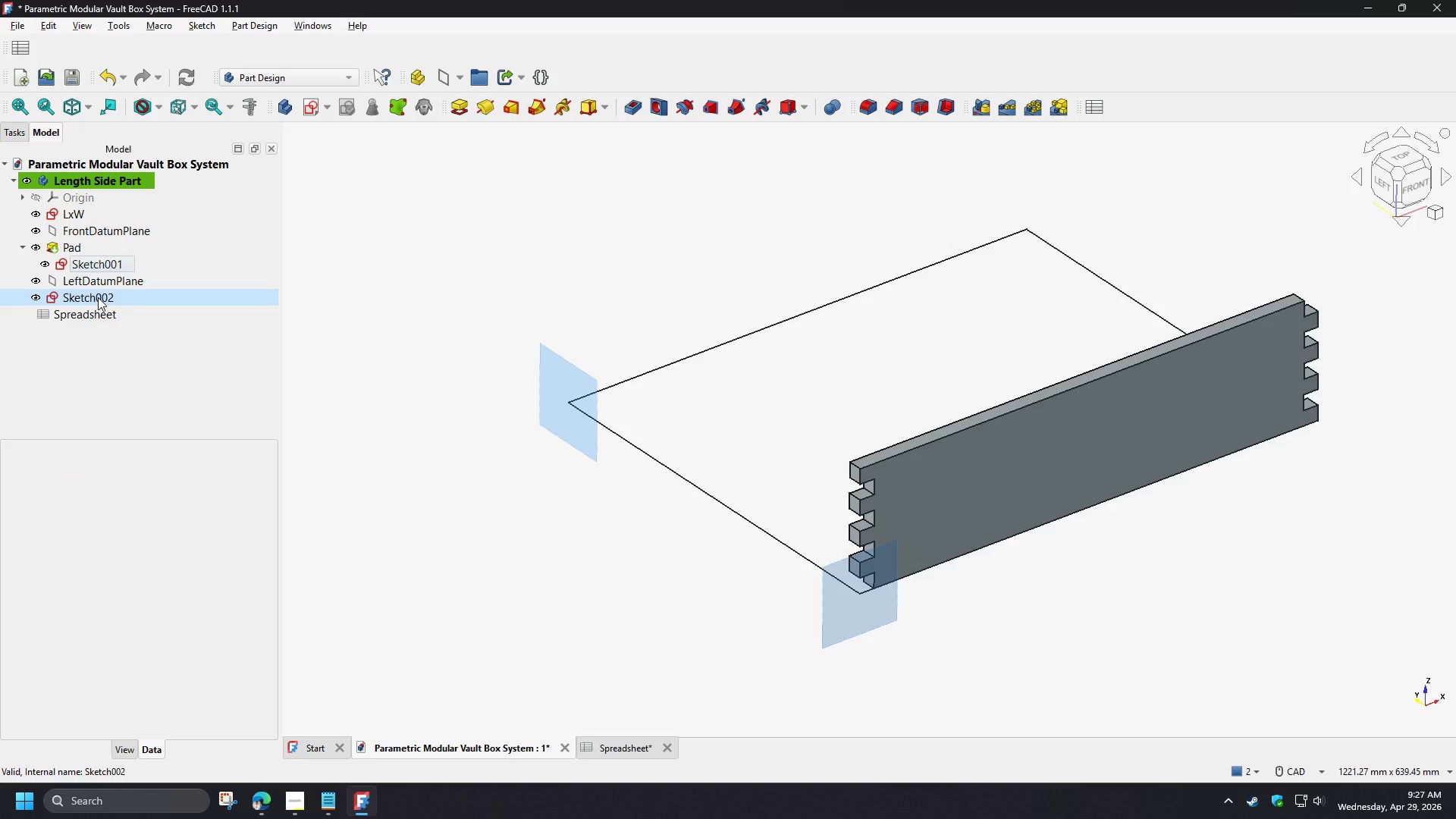 
left_click([97, 297])
 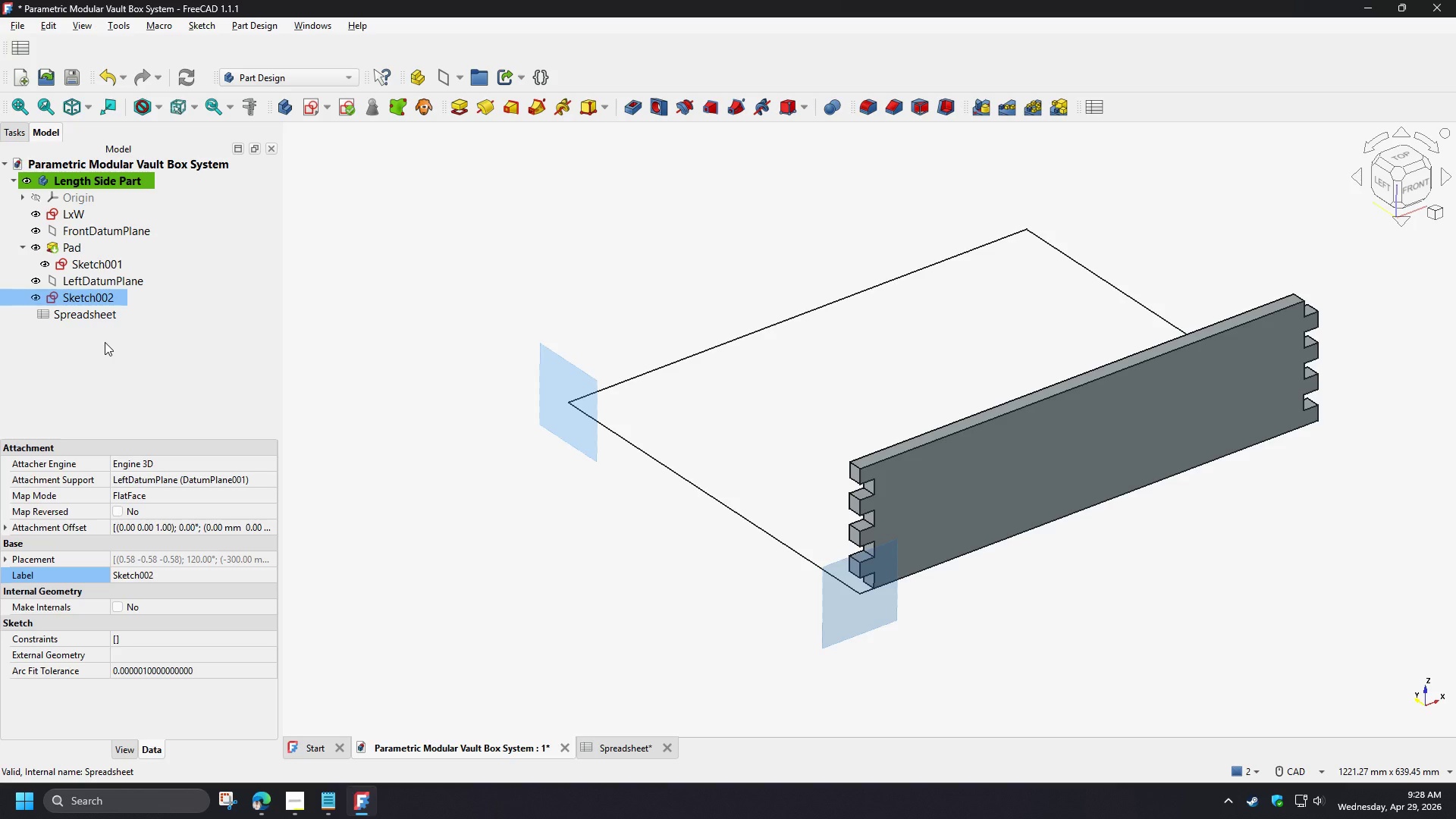 
key(Delete)
 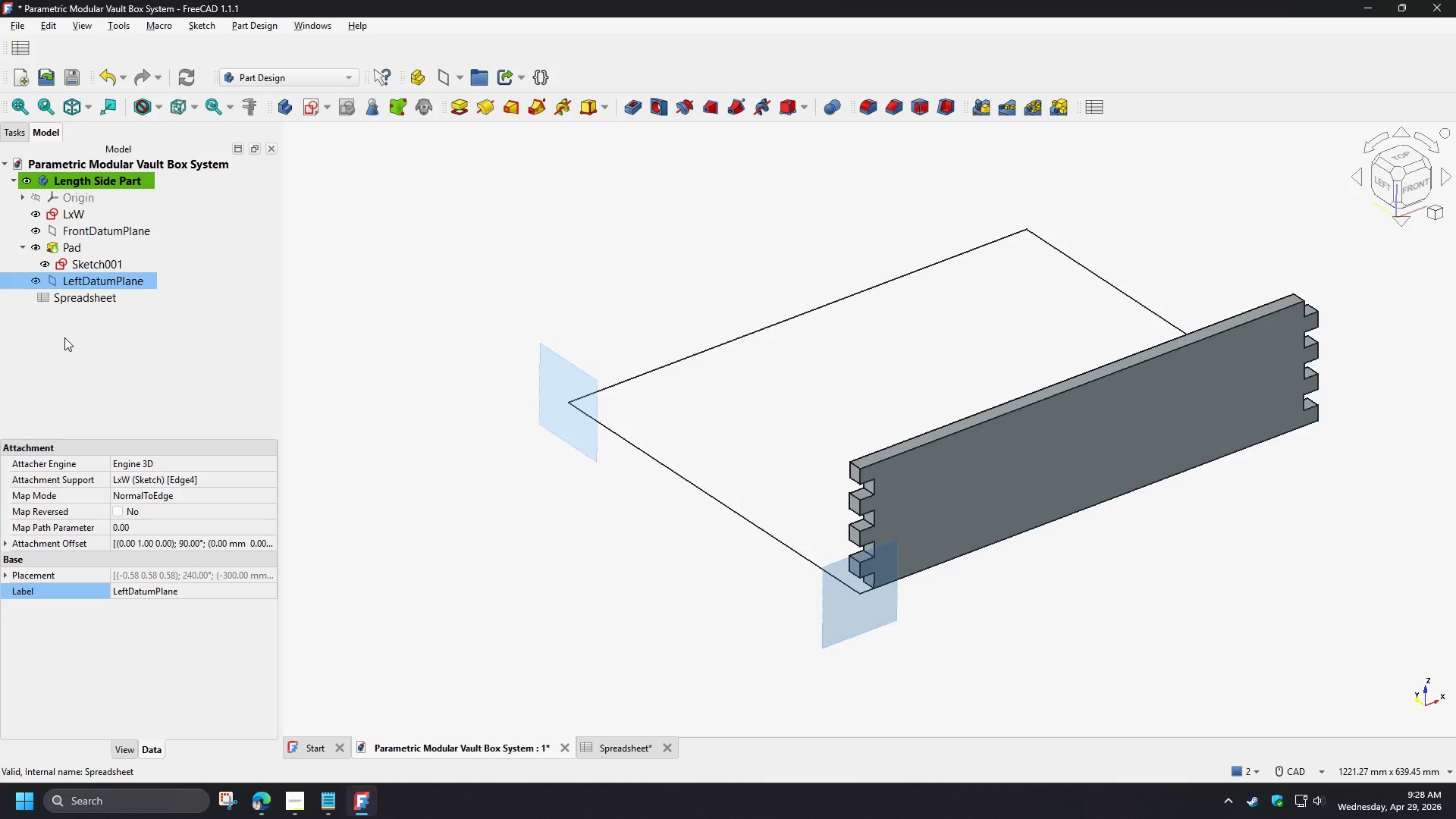 
left_click([64, 337])
 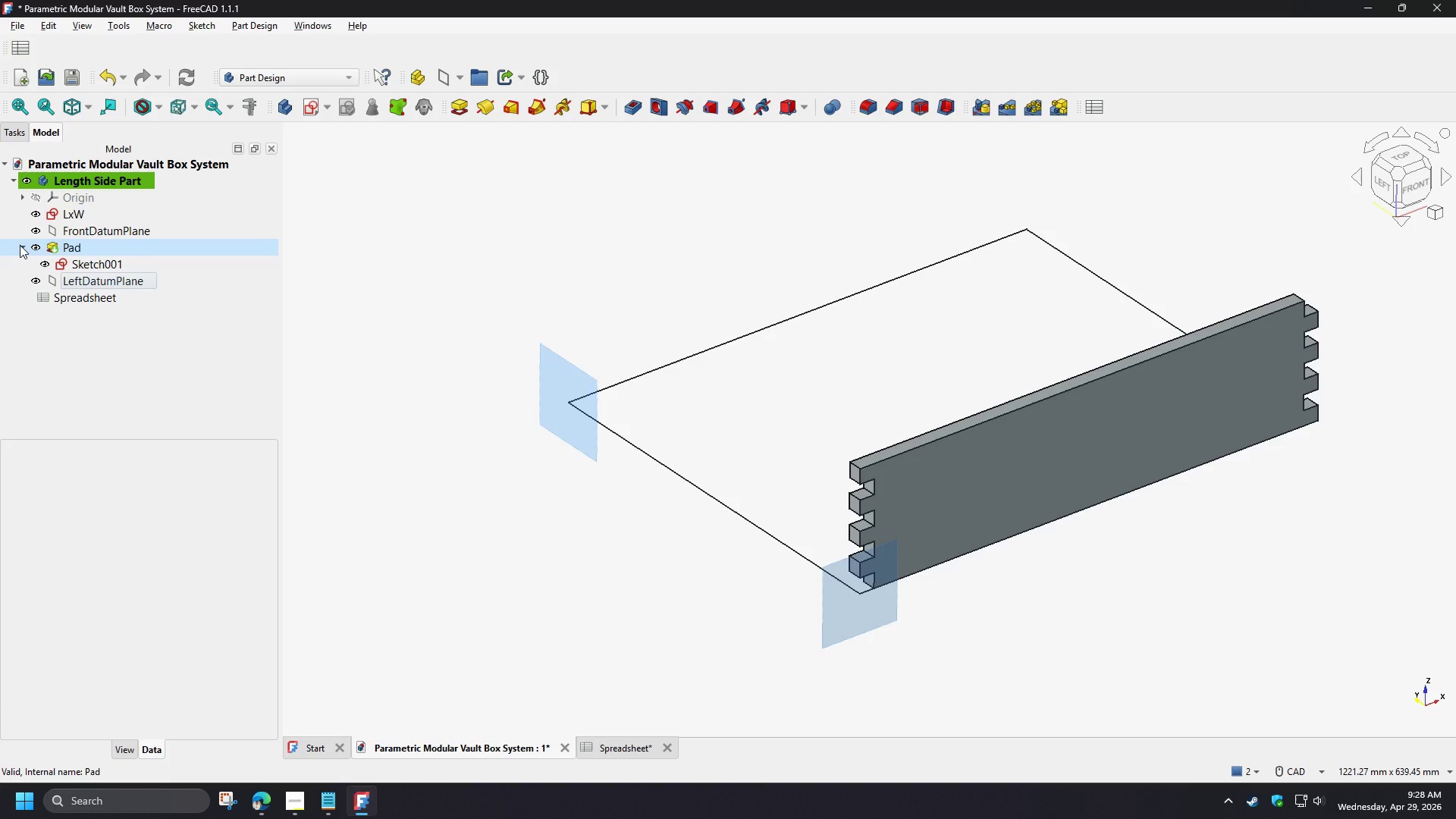 
left_click([85, 280])
 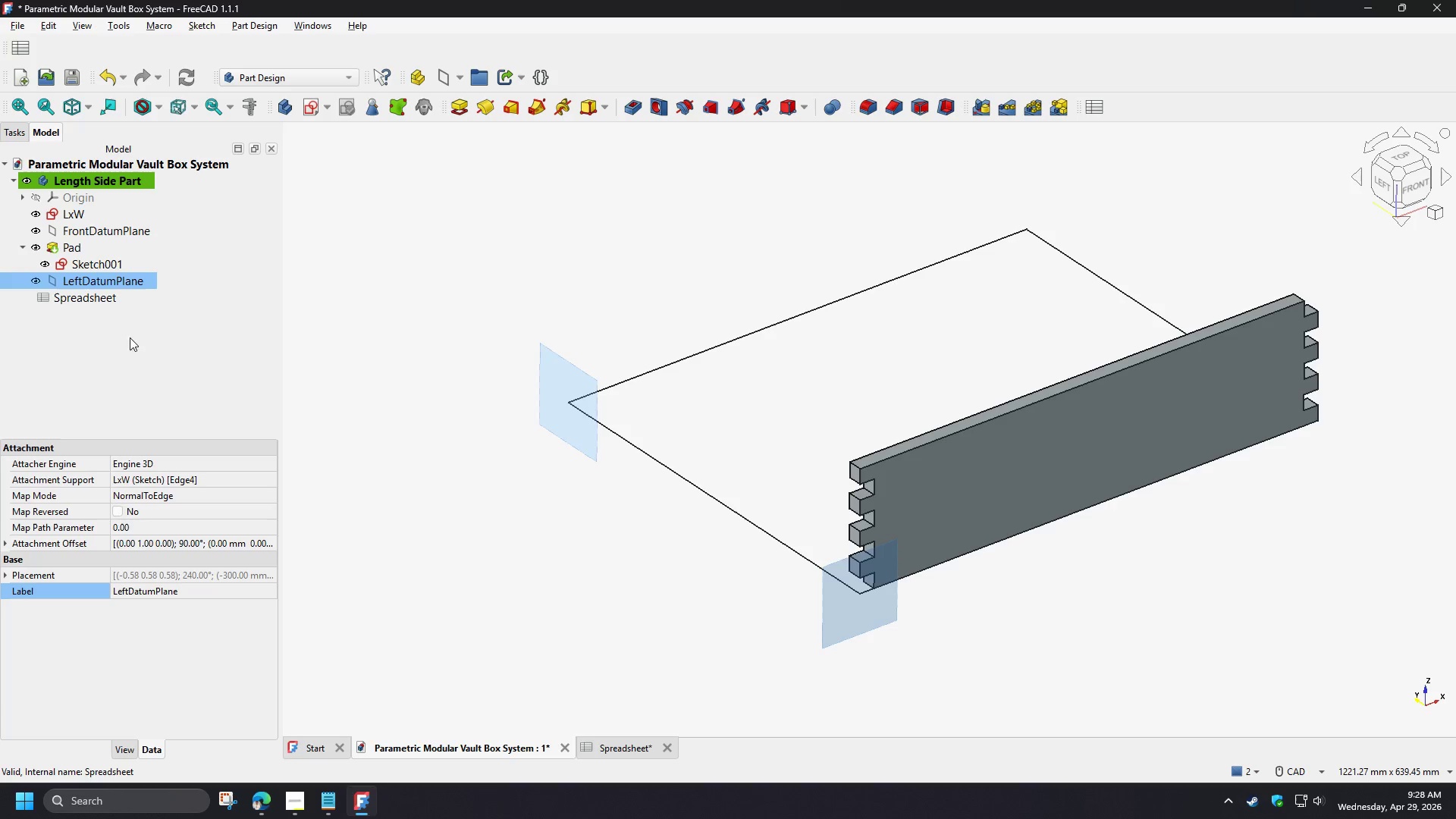 
key(Control+V)
 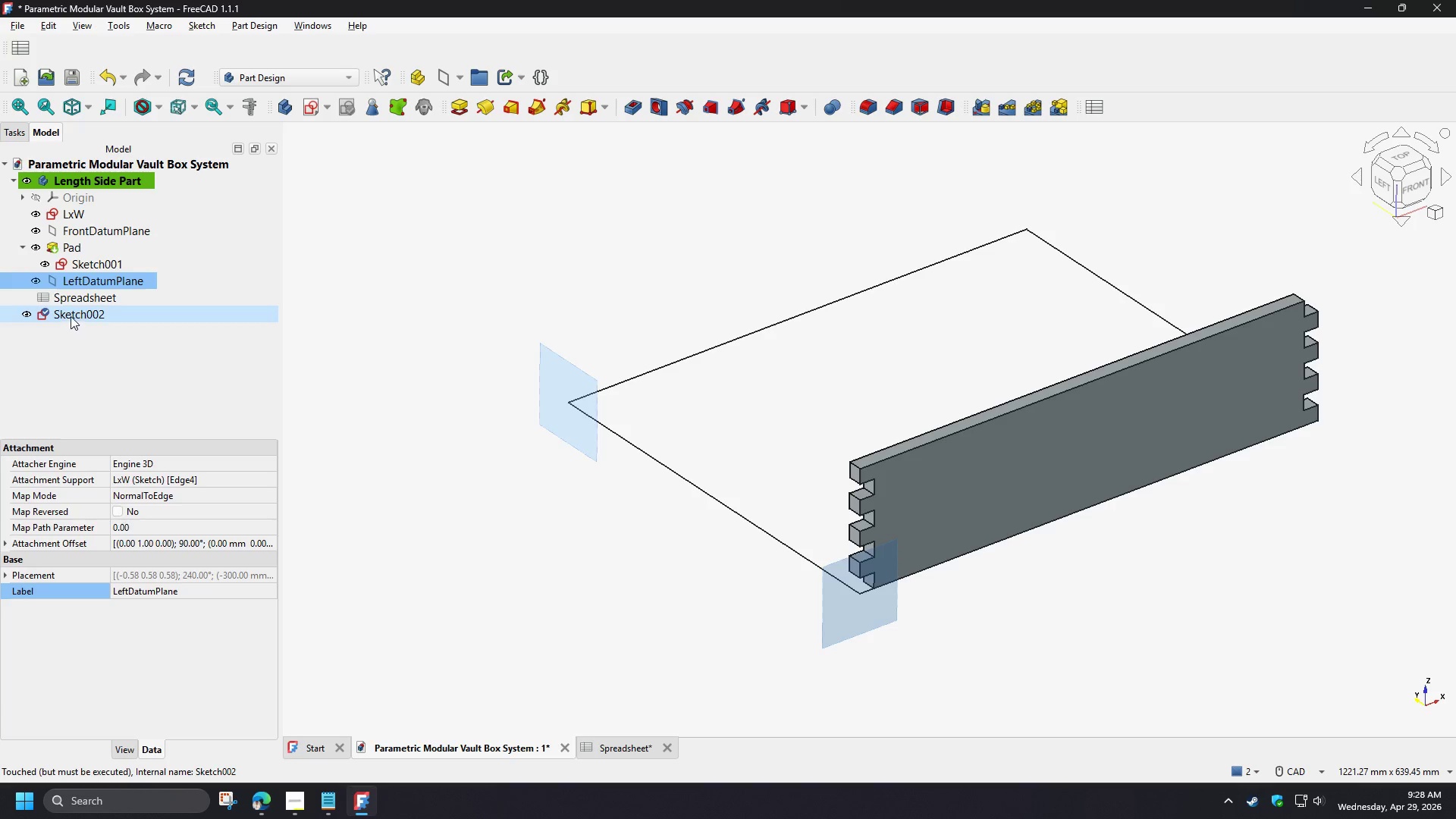 
left_click_drag(start_coordinate=[71, 316], to_coordinate=[93, 286])
 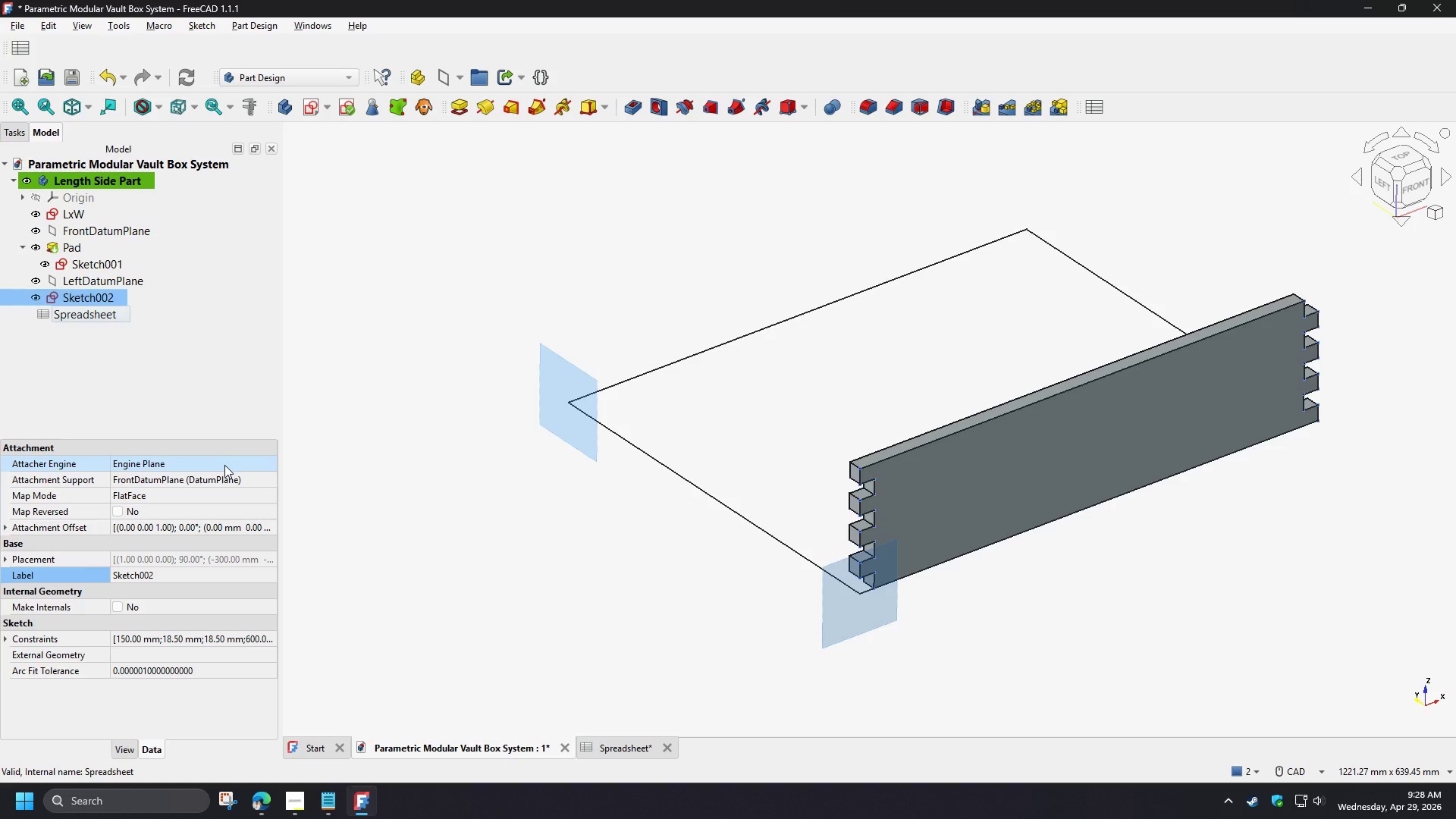 
left_click([267, 479])
 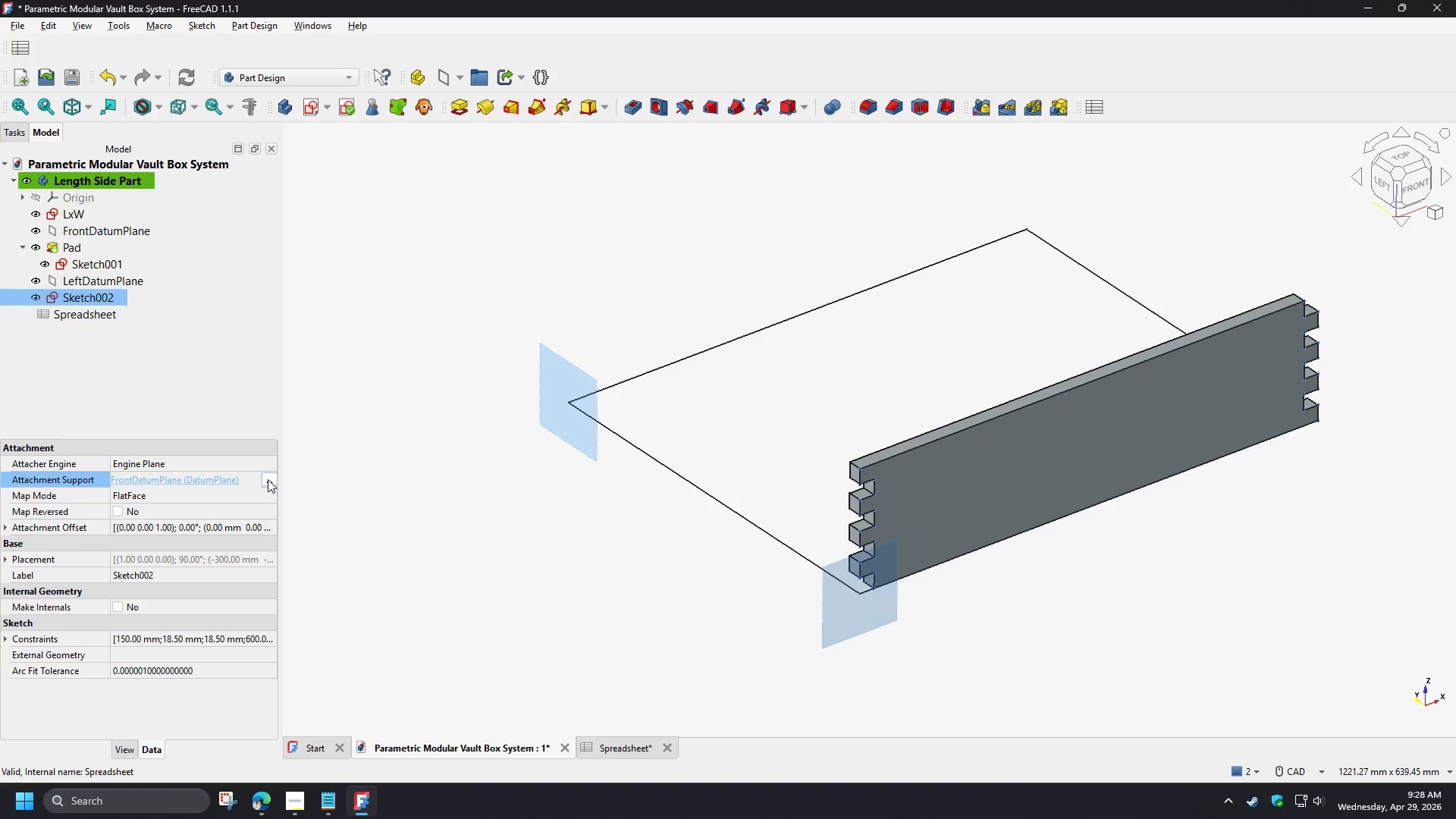 
left_click([270, 479])
 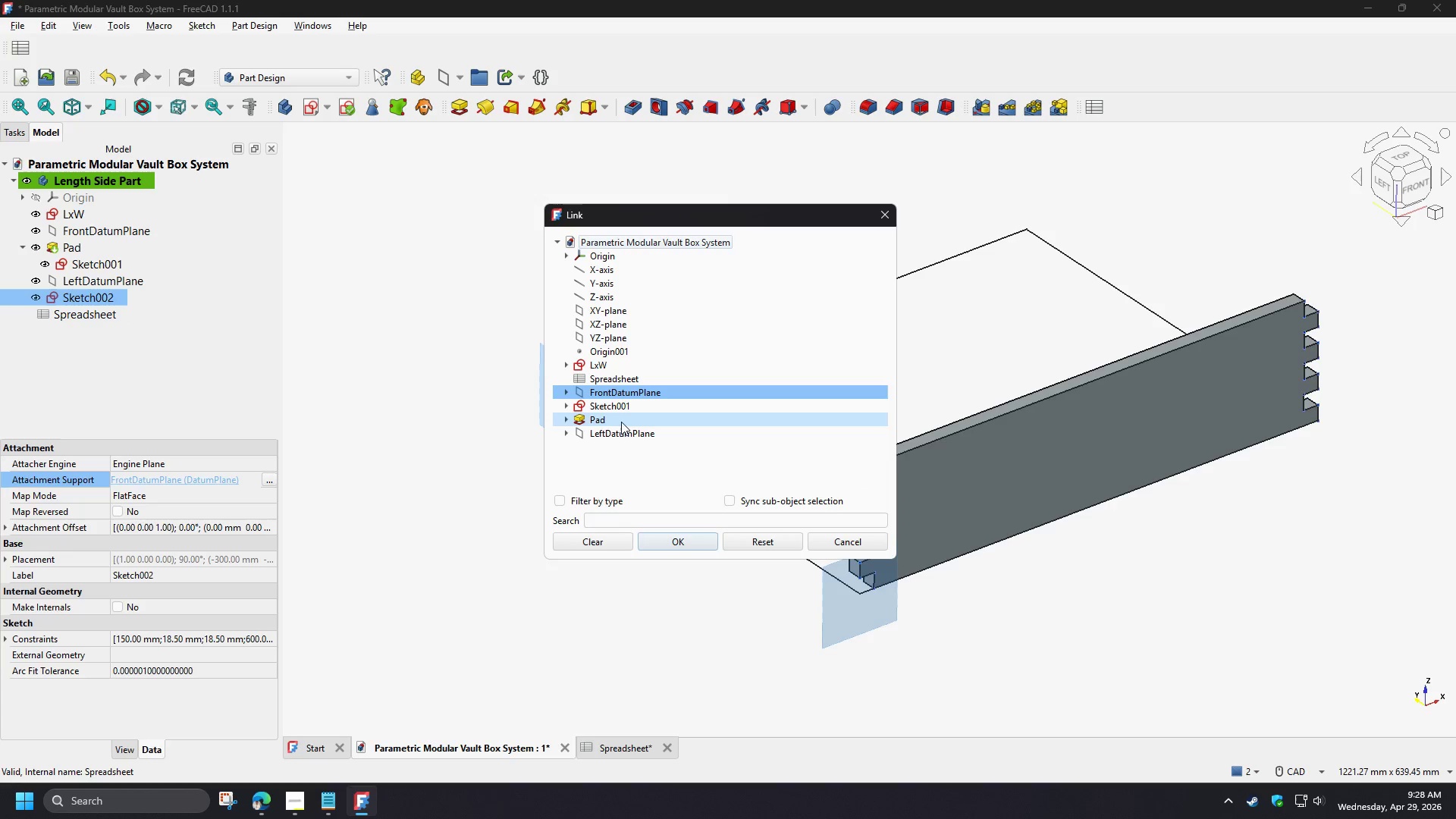 
left_click([618, 435])
 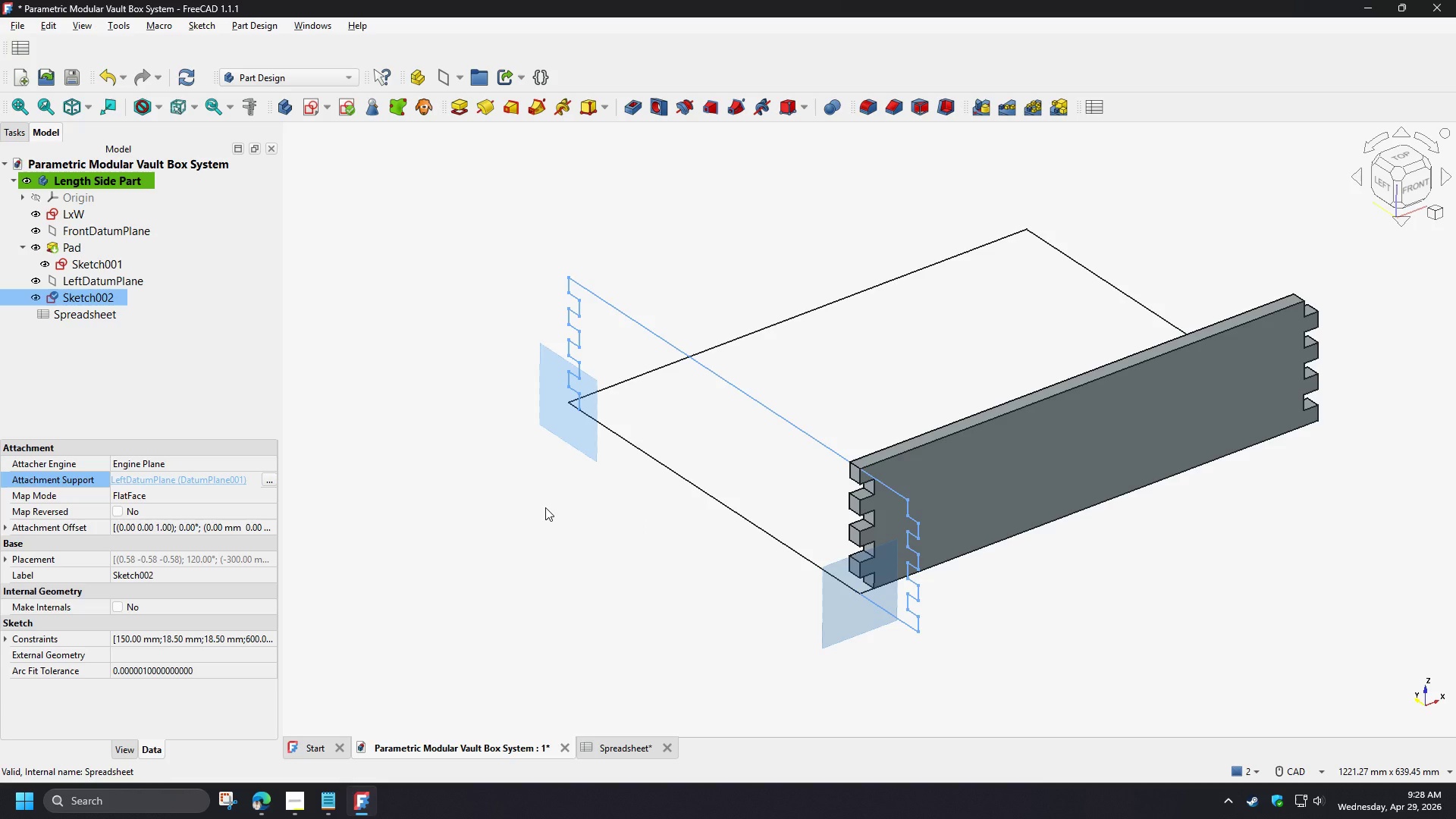 
left_click([85, 306])
 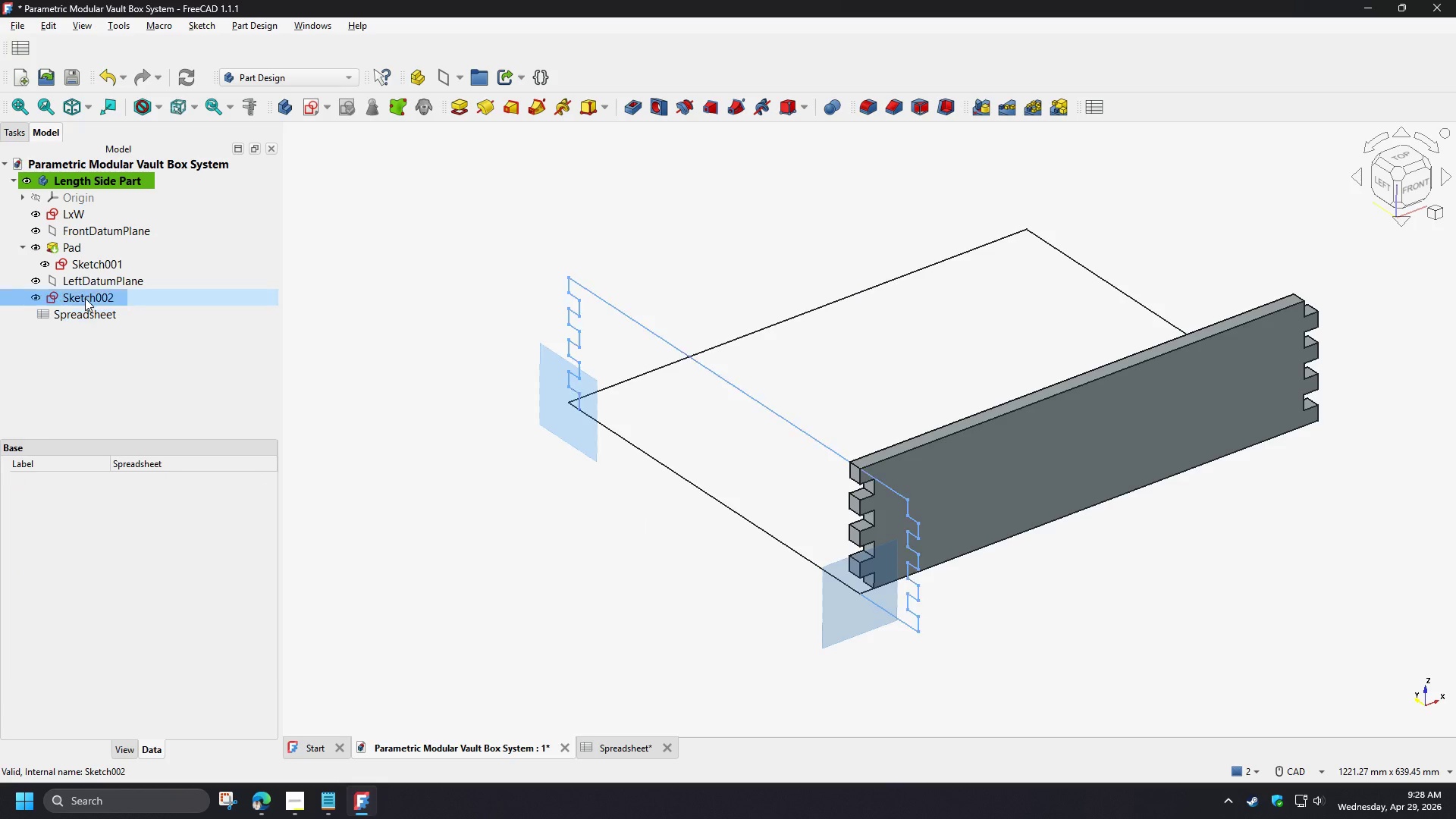 
double_click([85, 298])
 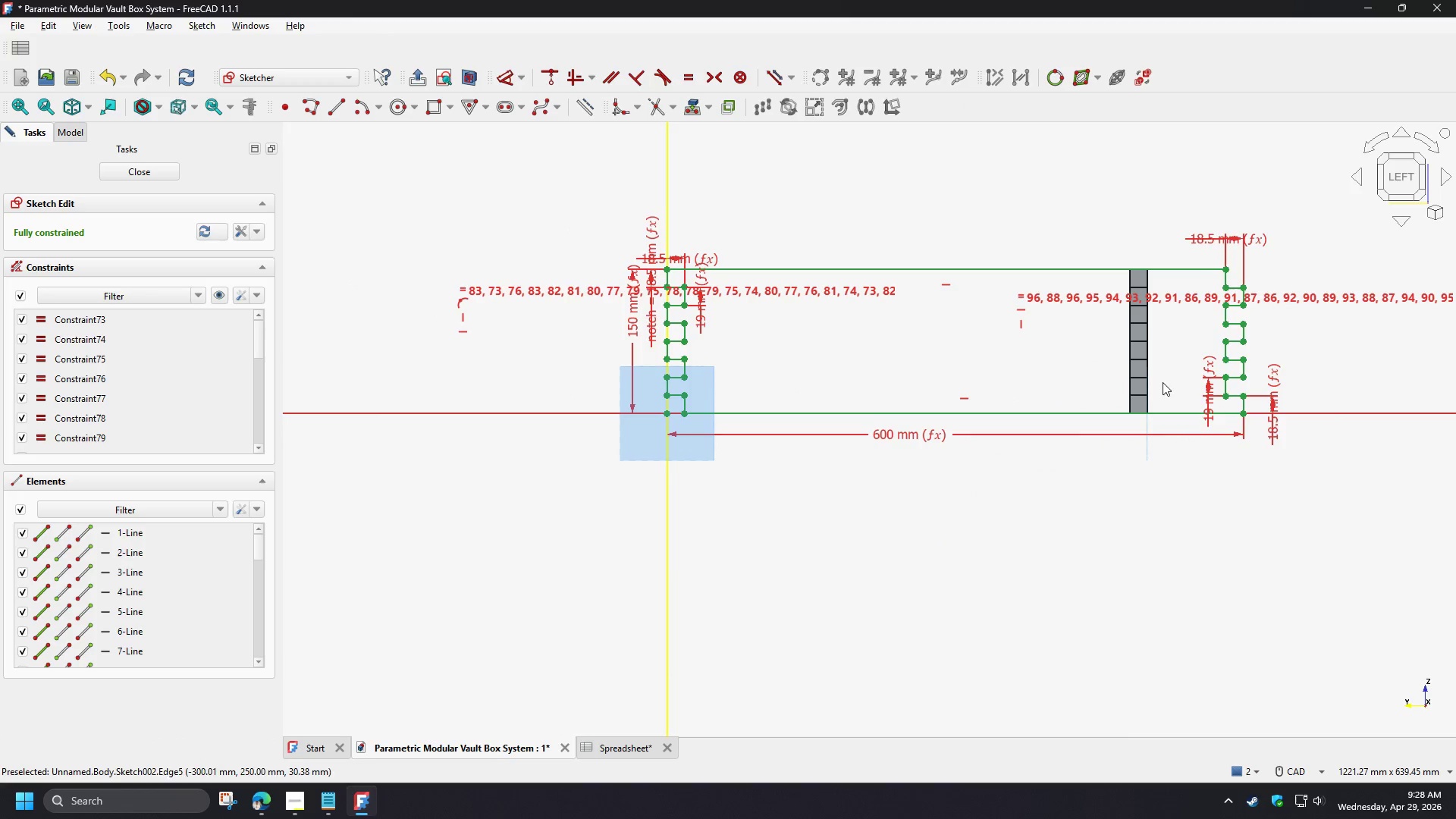 
scroll: coordinate [1335, 324], scroll_direction: up, amount: 1.0
 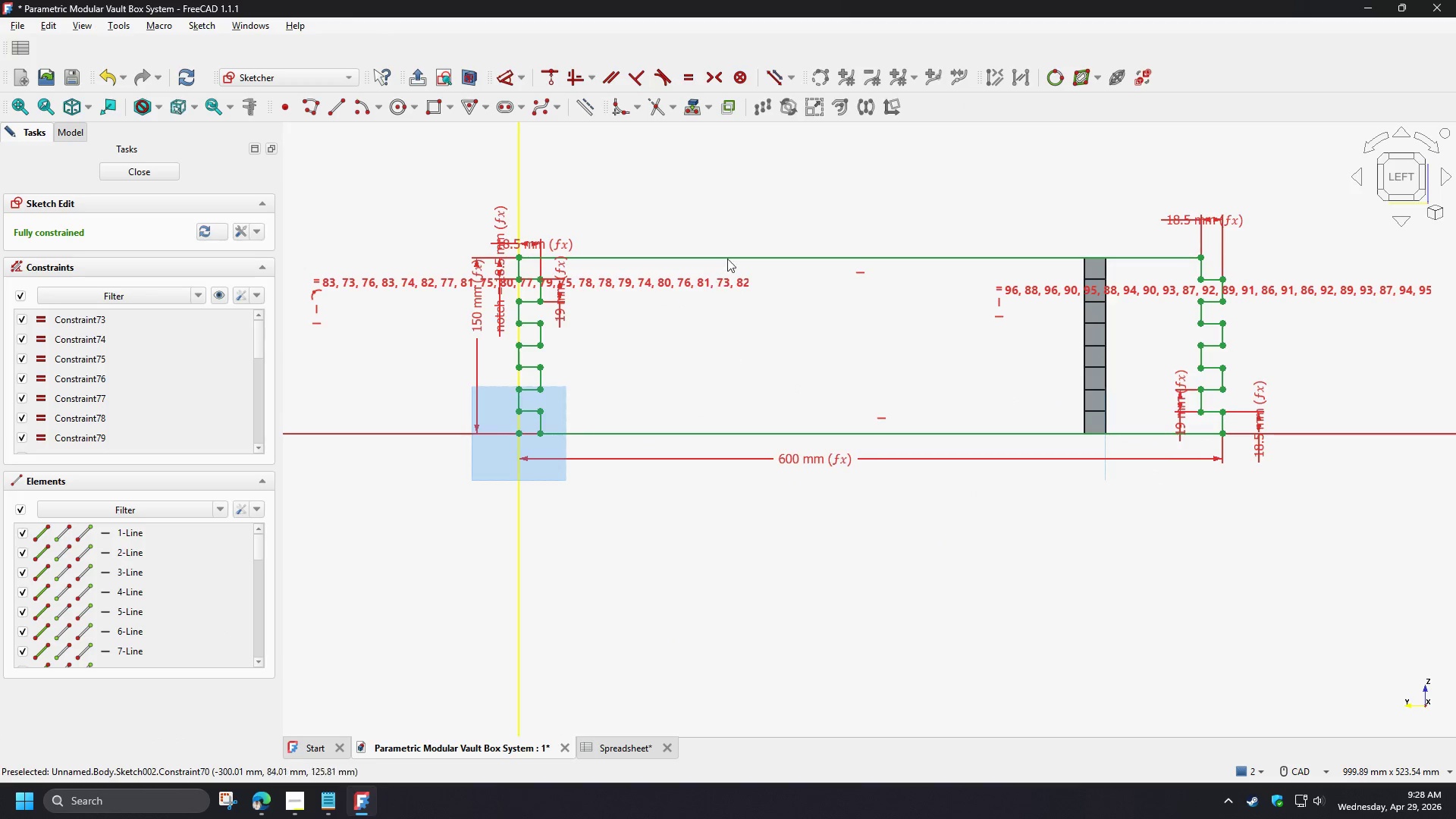 
left_click_drag(start_coordinate=[729, 258], to_coordinate=[784, 209])
 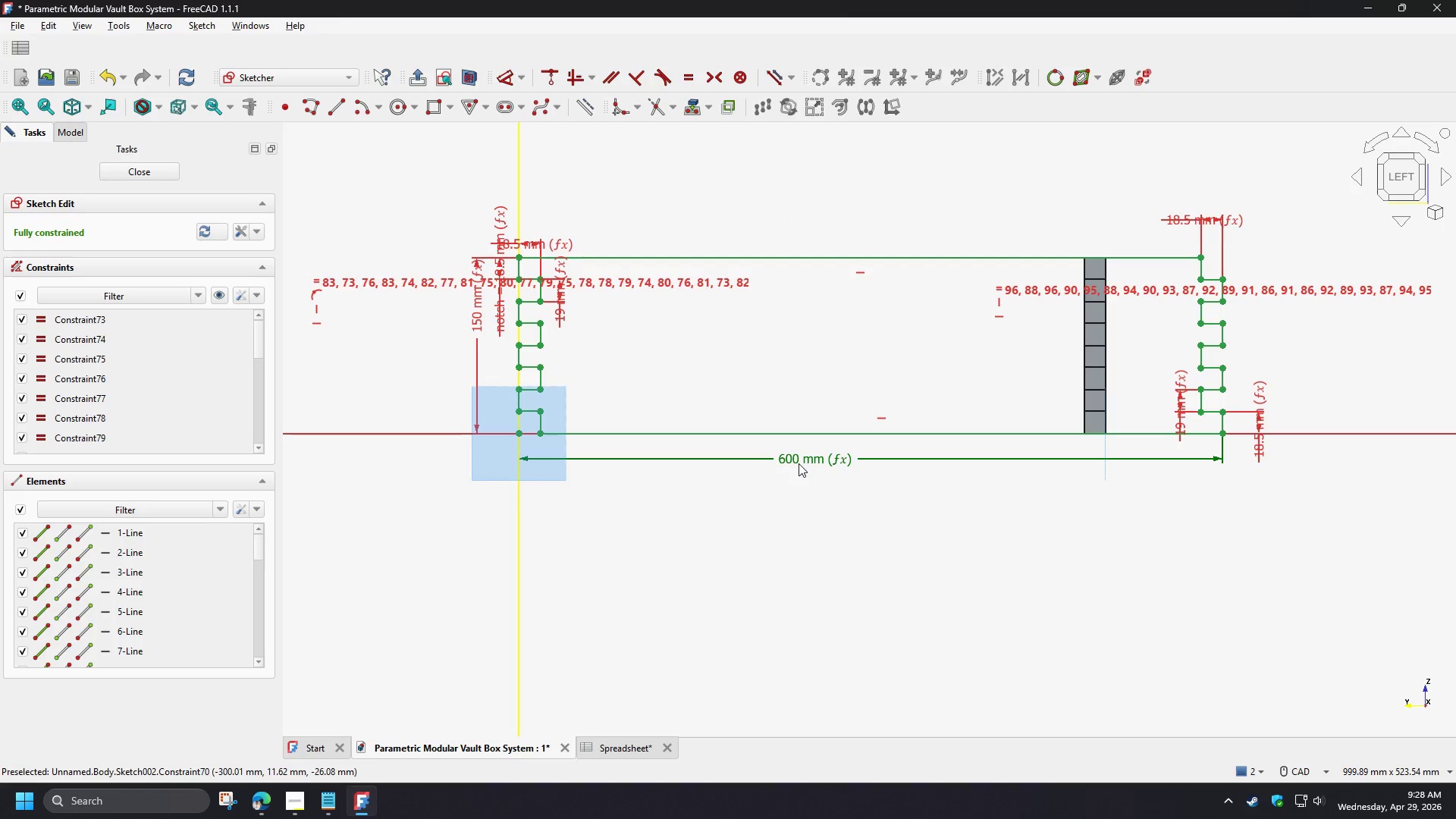 
double_click([799, 463])
 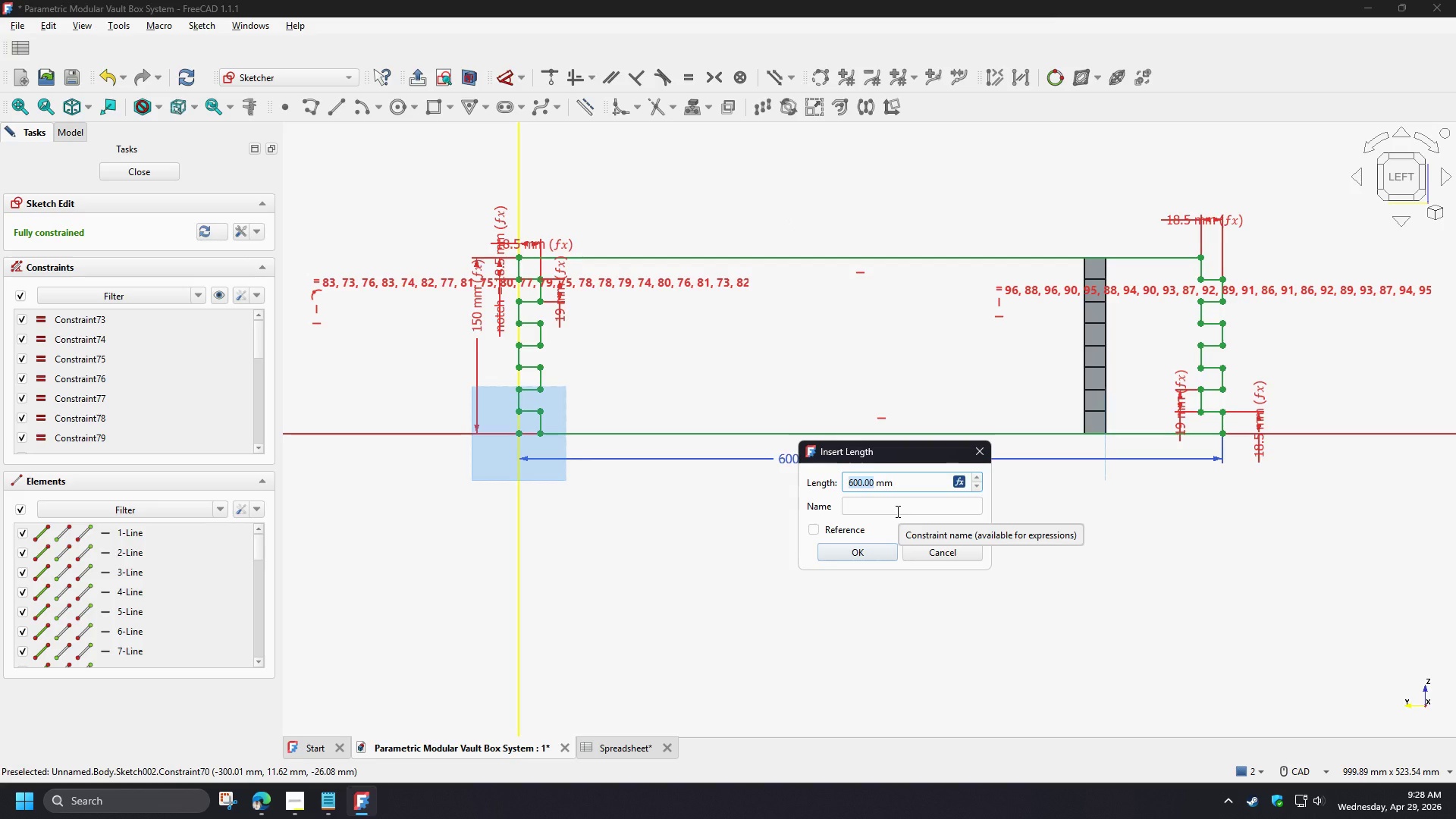 
wait(11.75)
 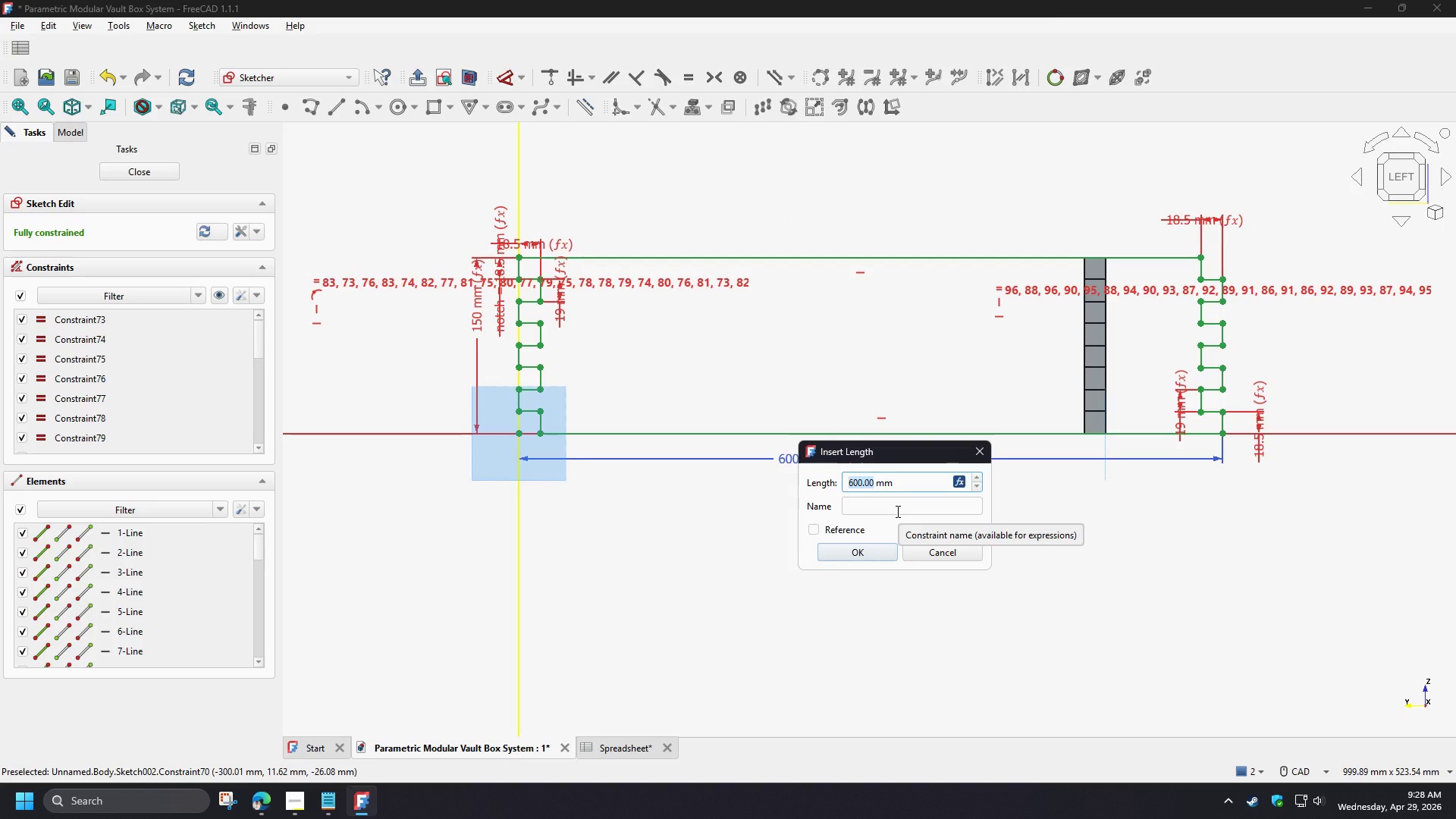 
left_click([960, 481])
 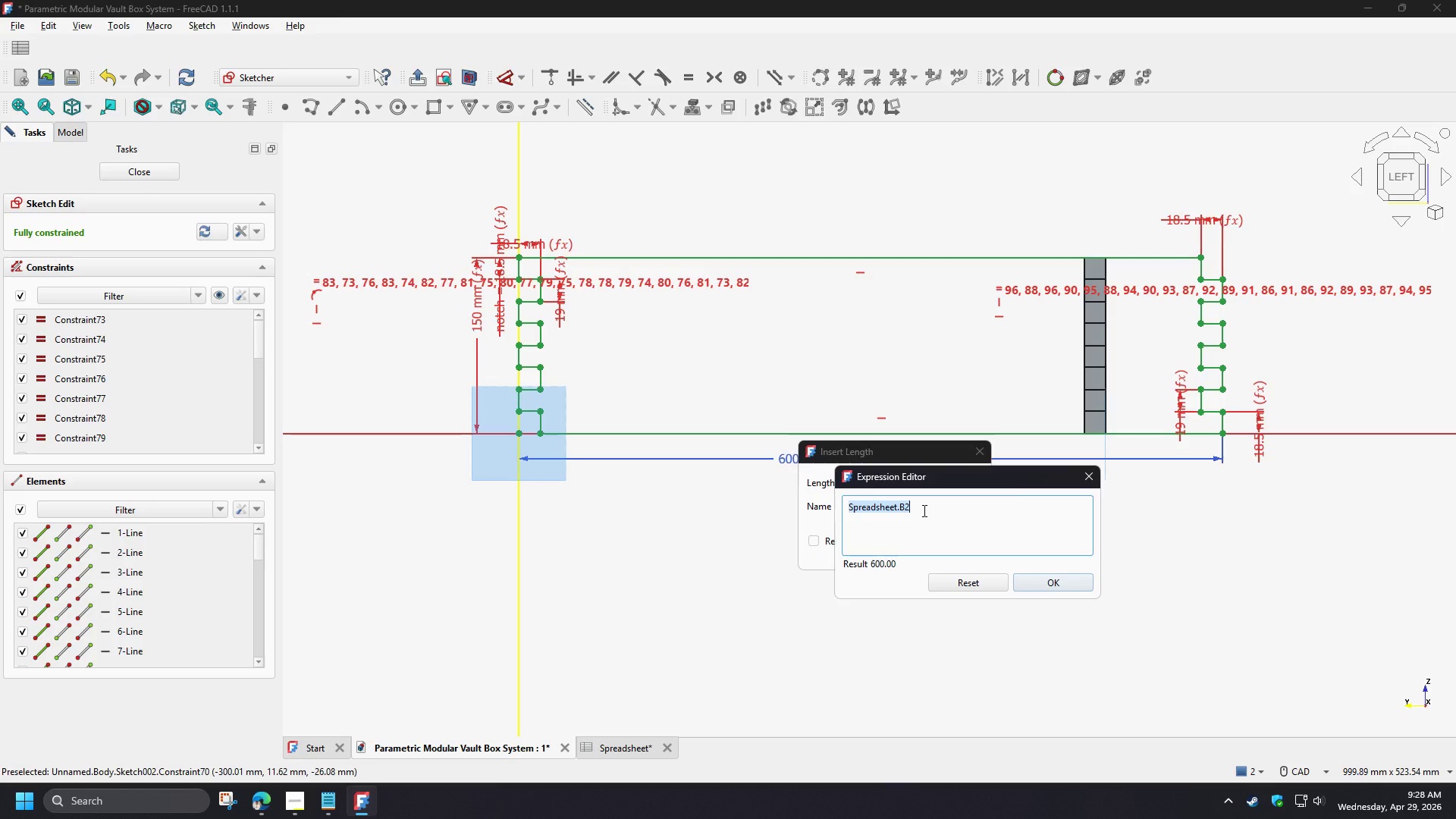 
left_click([923, 510])
 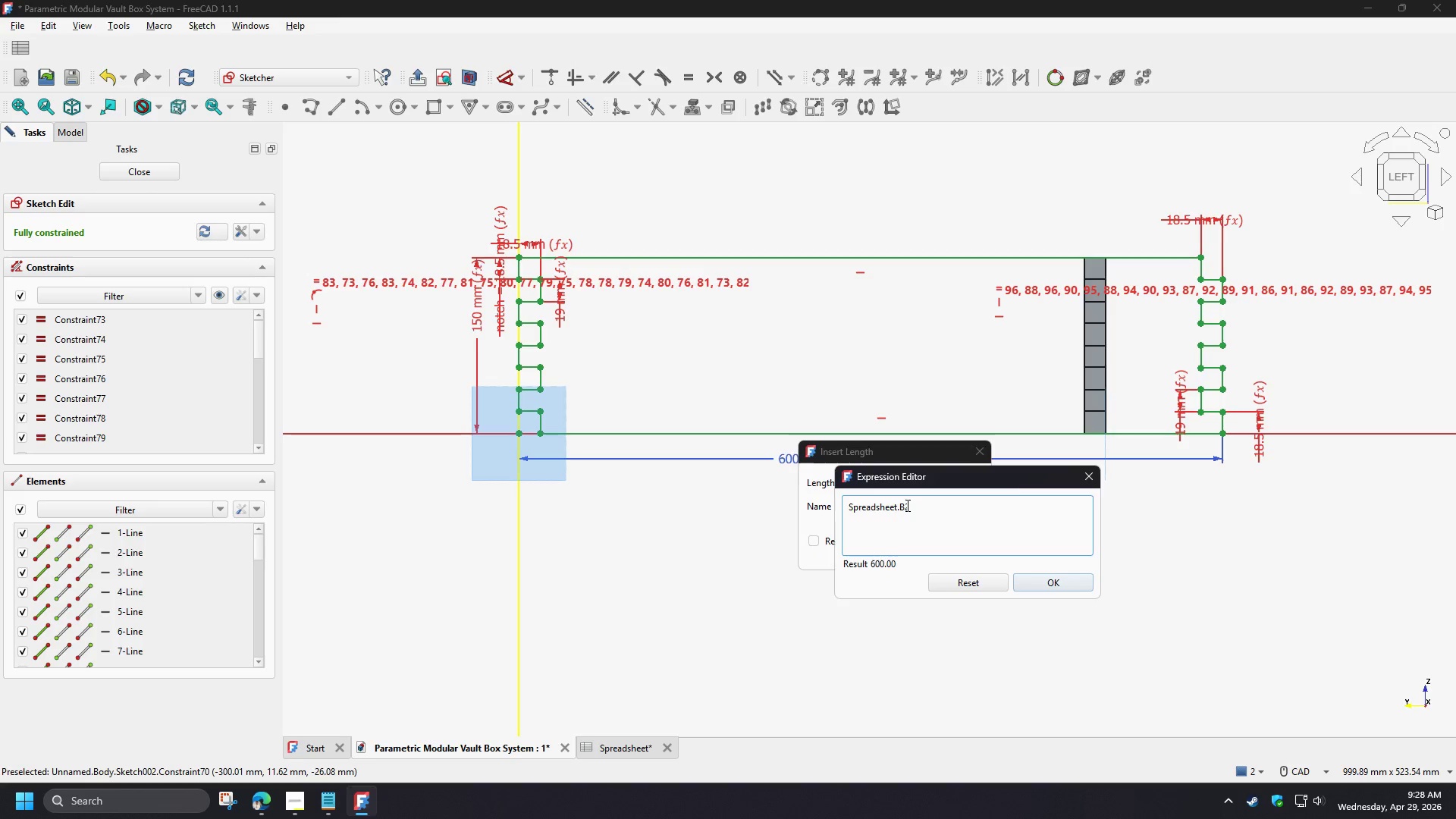 
left_click_drag(start_coordinate=[906, 505], to_coordinate=[920, 507])
 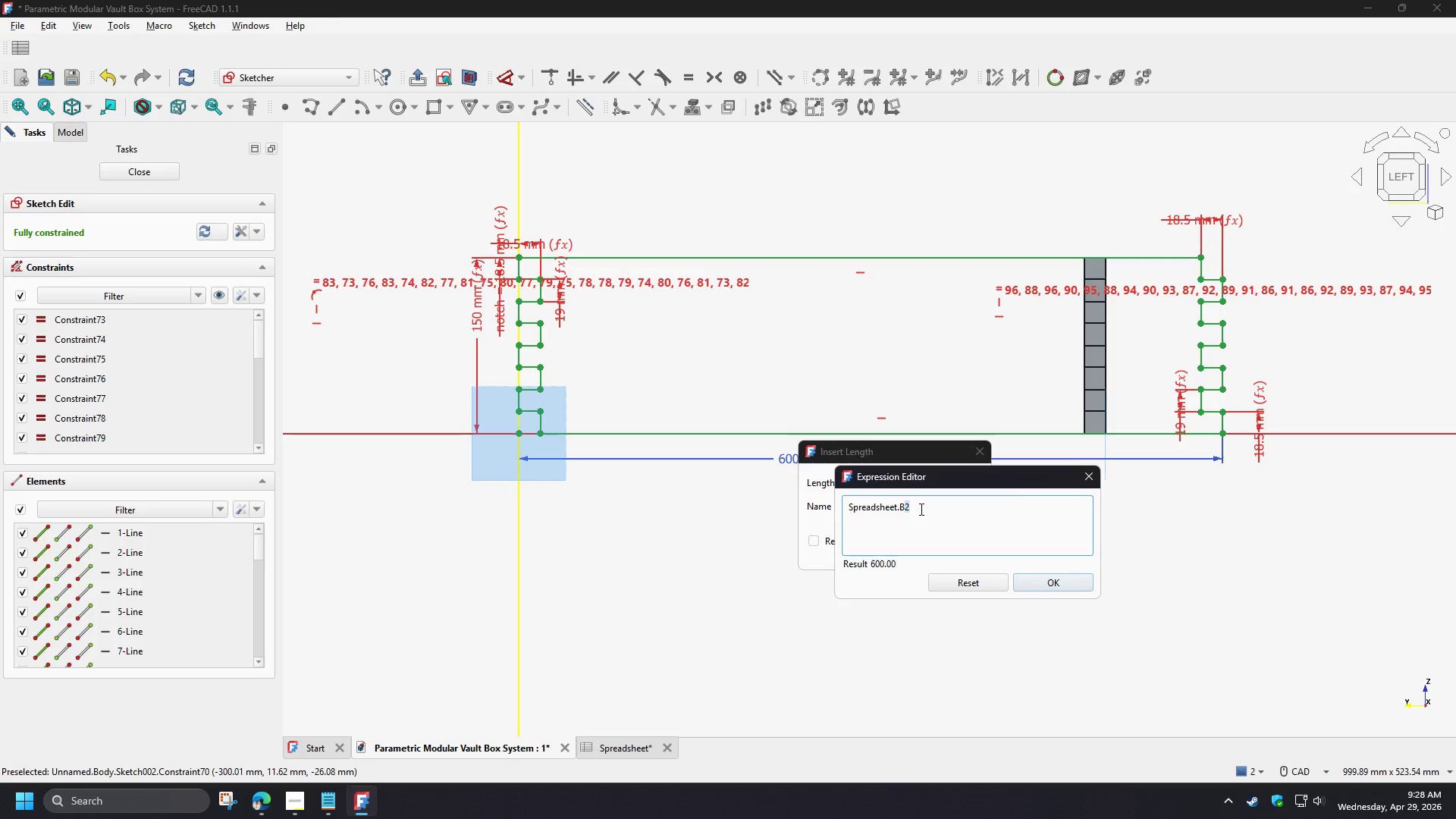 
key(3)
 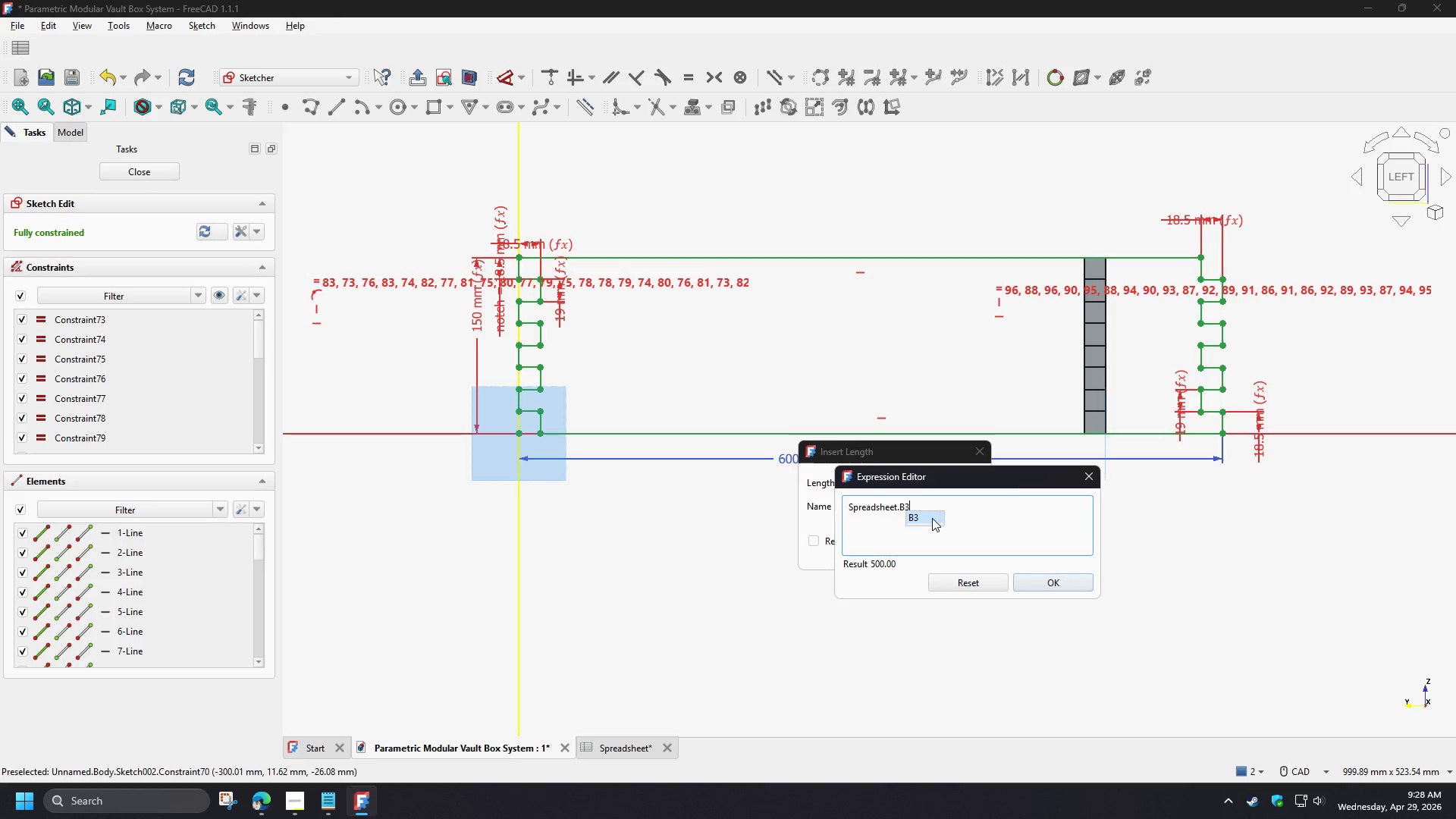 
left_click([932, 518])
 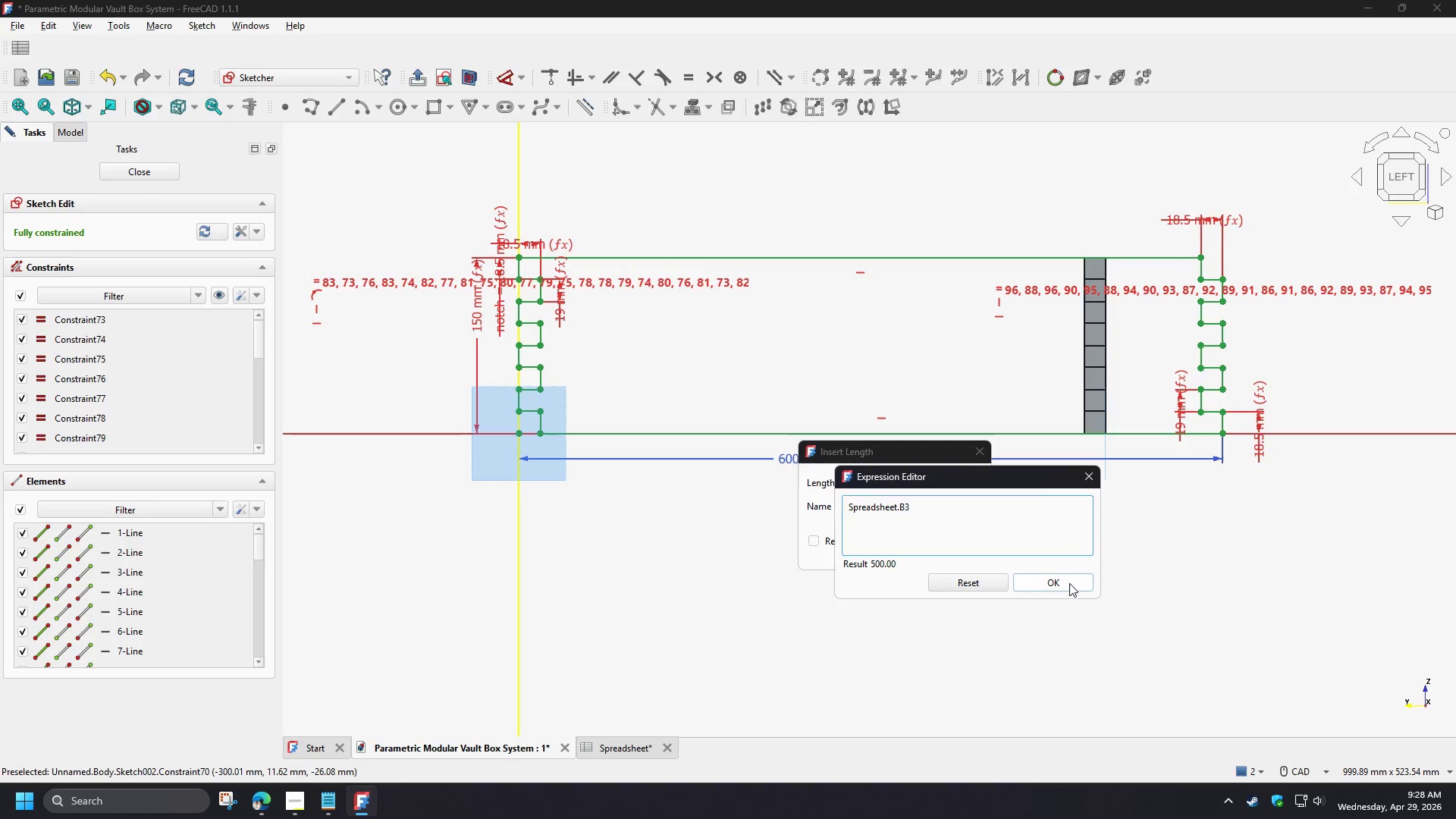 
left_click([1069, 583])
 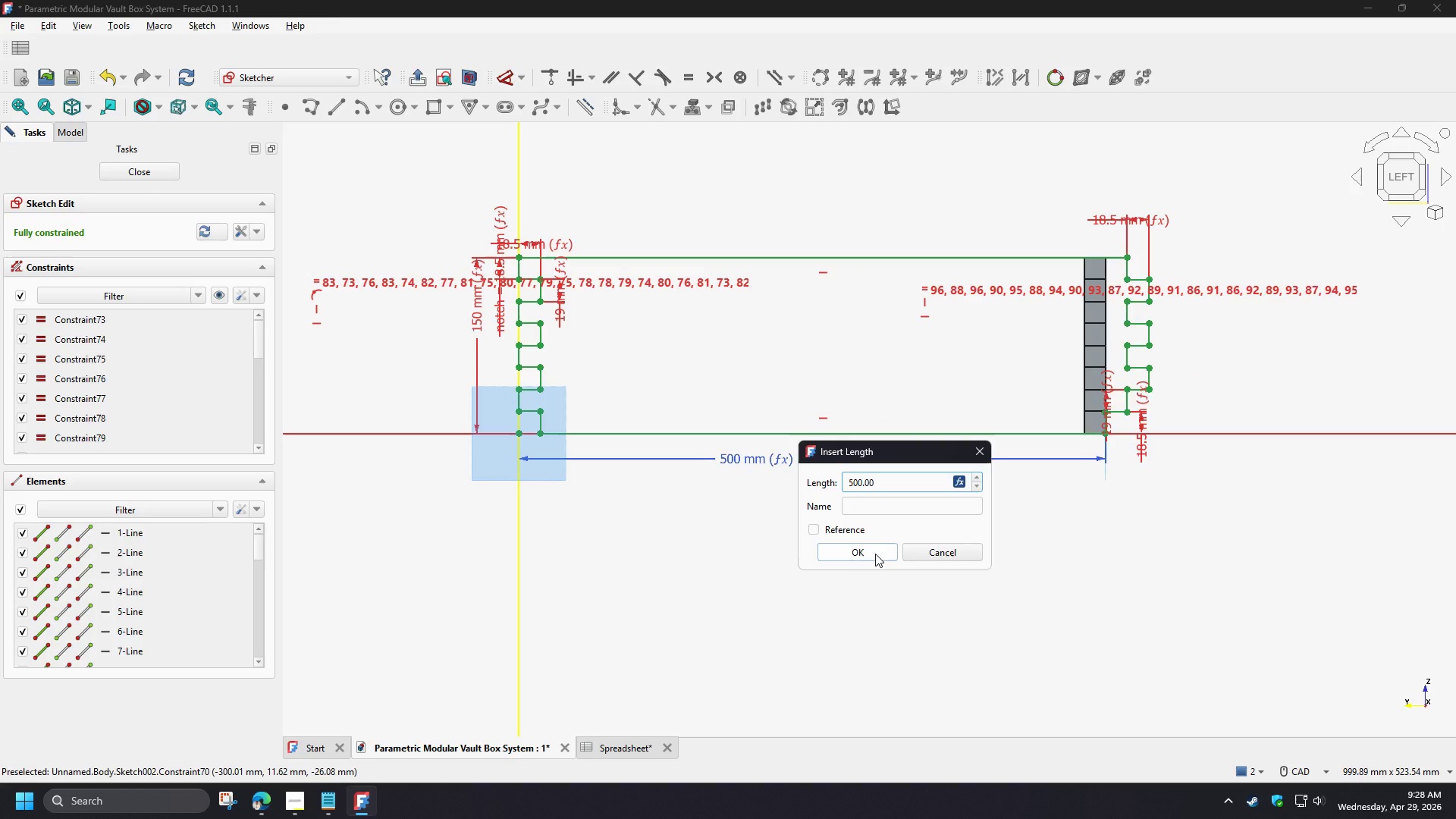 
left_click([875, 554])
 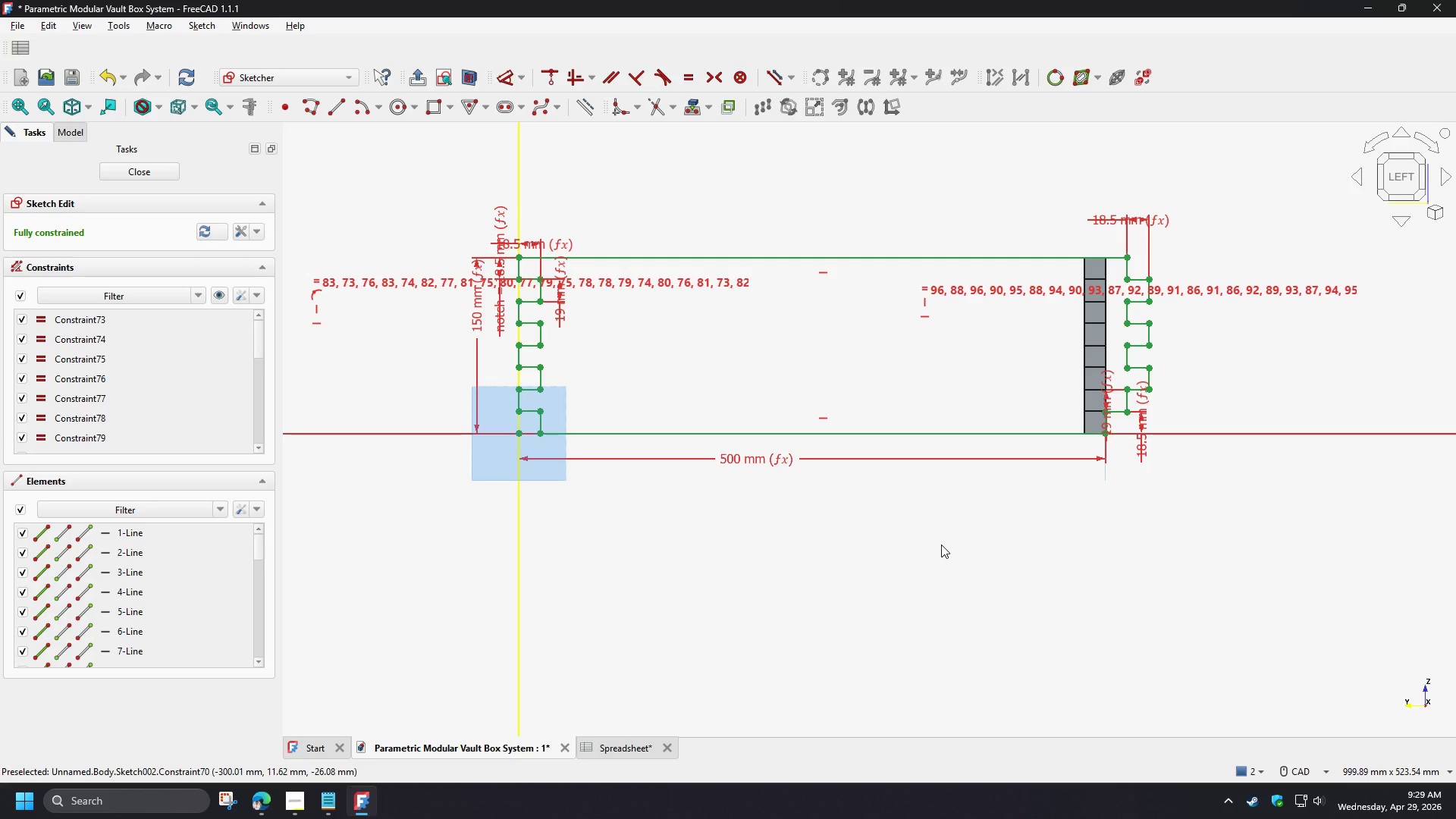 
wait(15.03)
 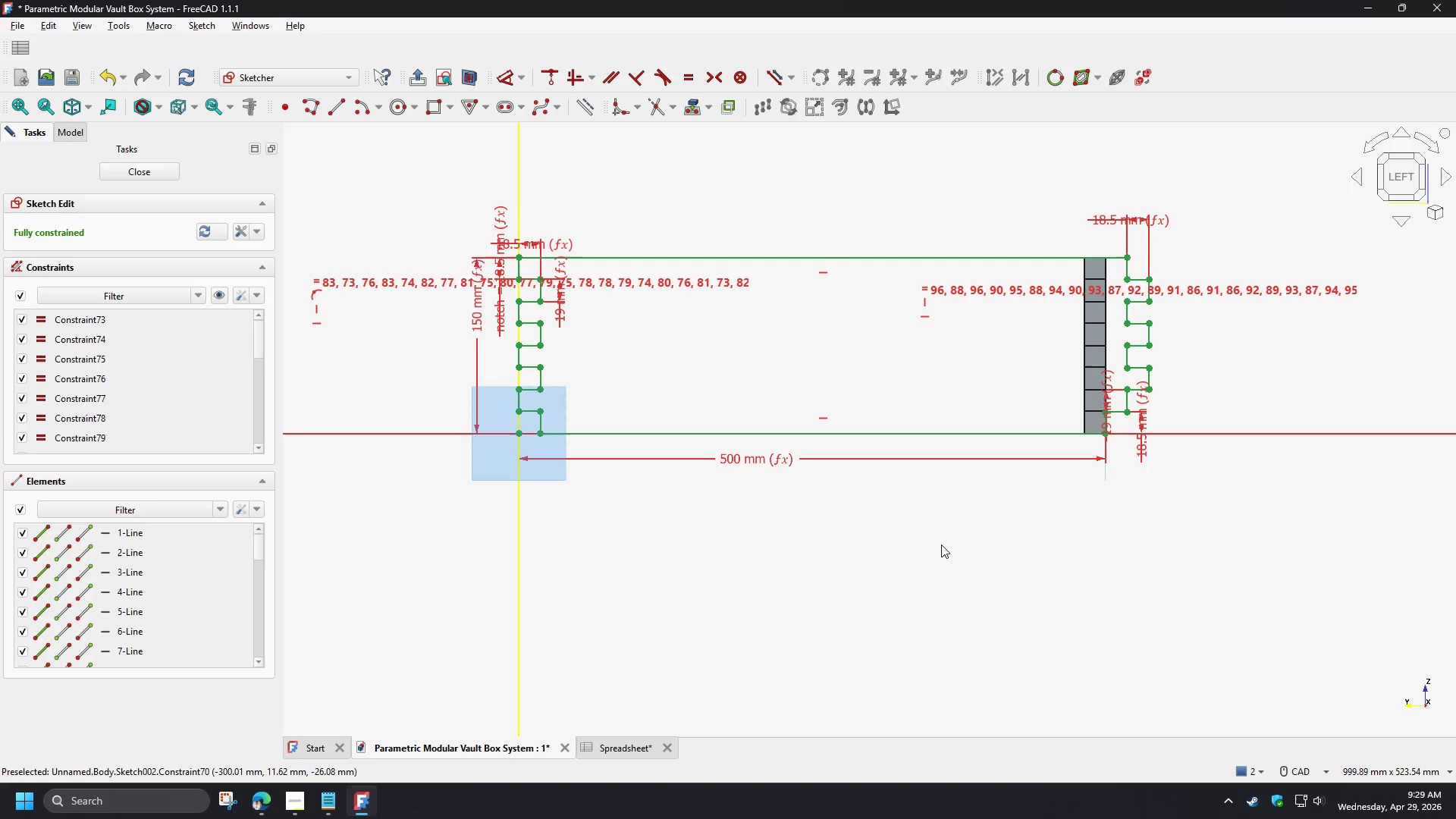 
key(Control+Z)
 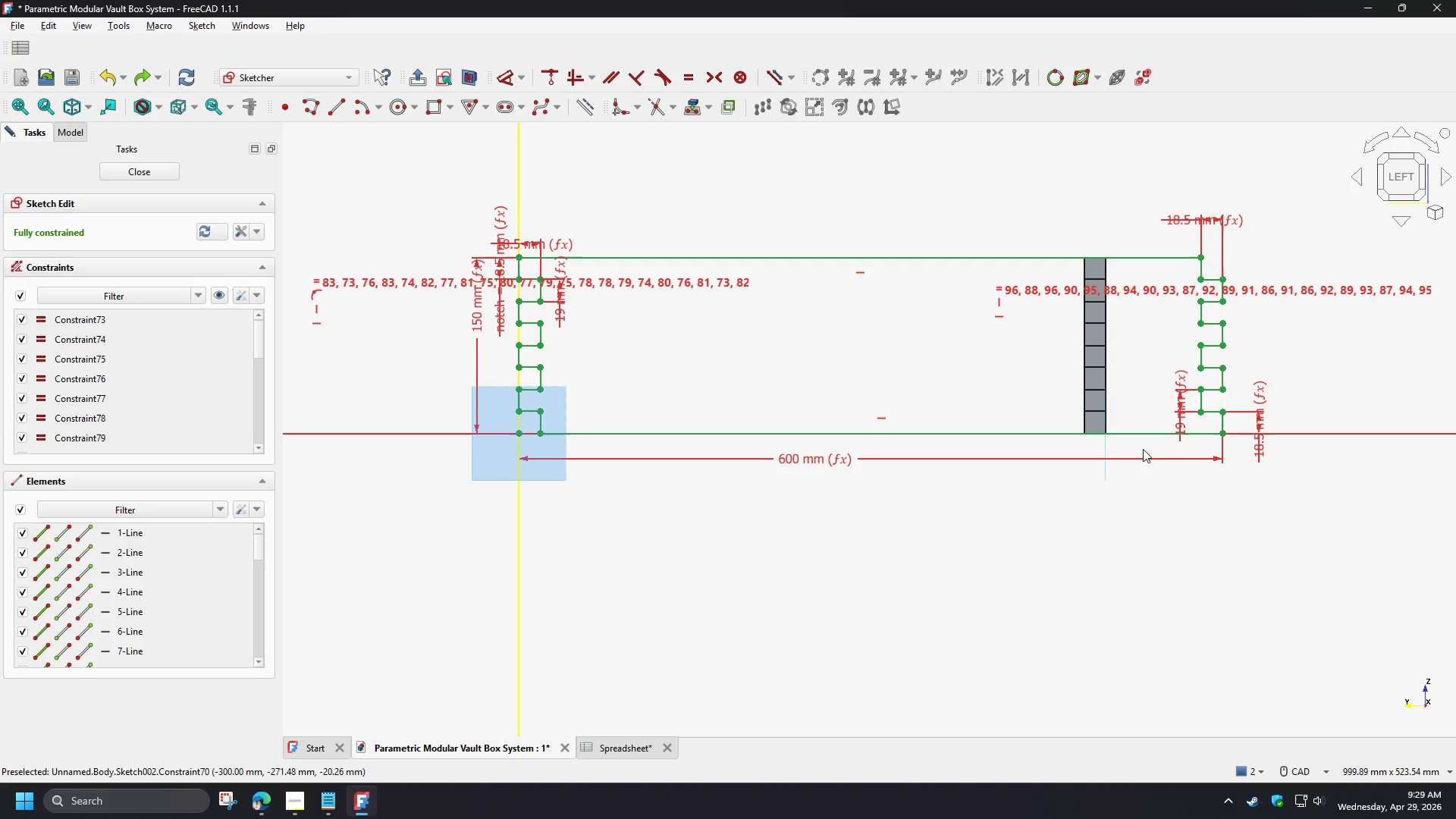 
wait(7.22)
 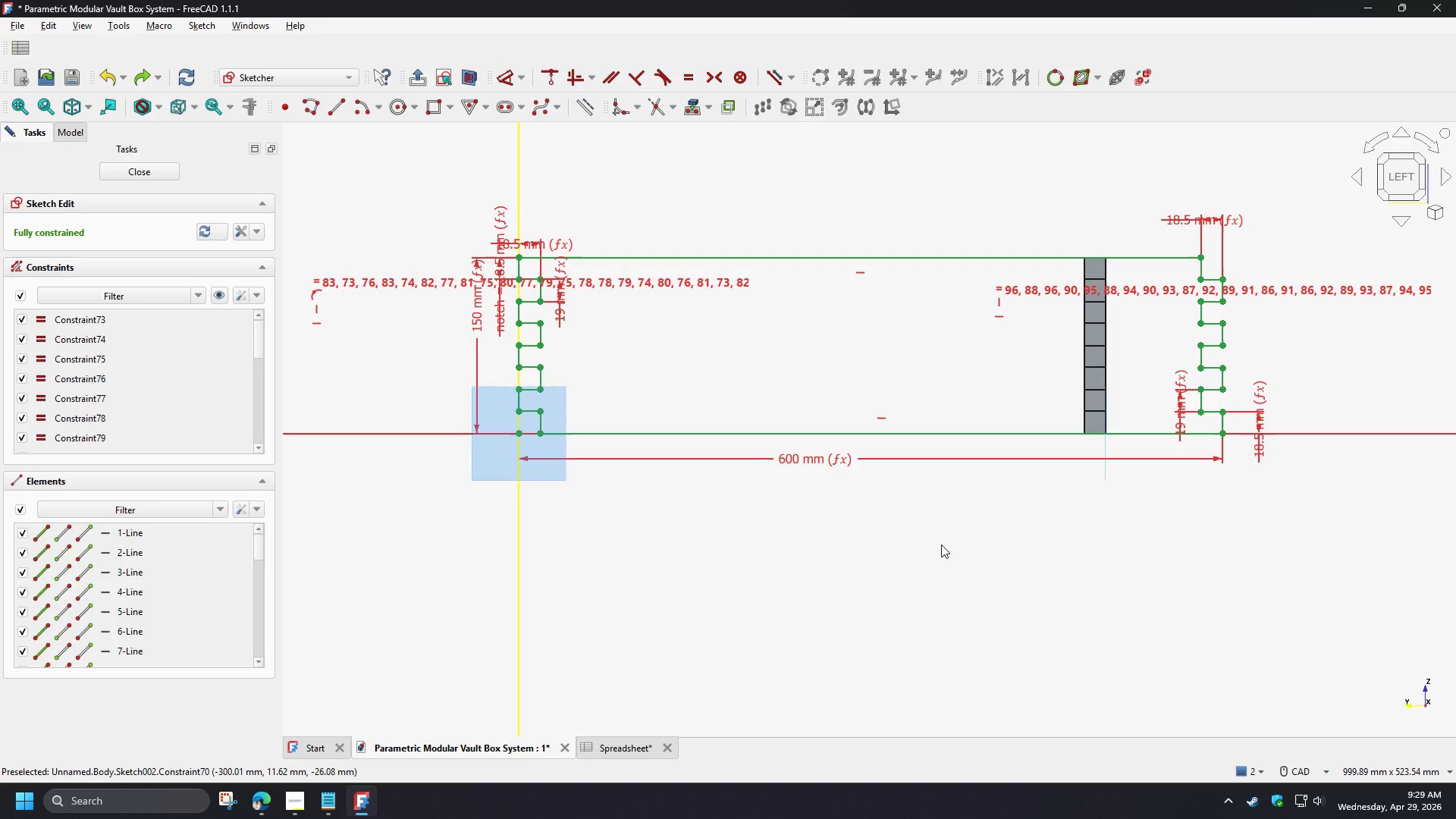 
double_click([800, 463])
 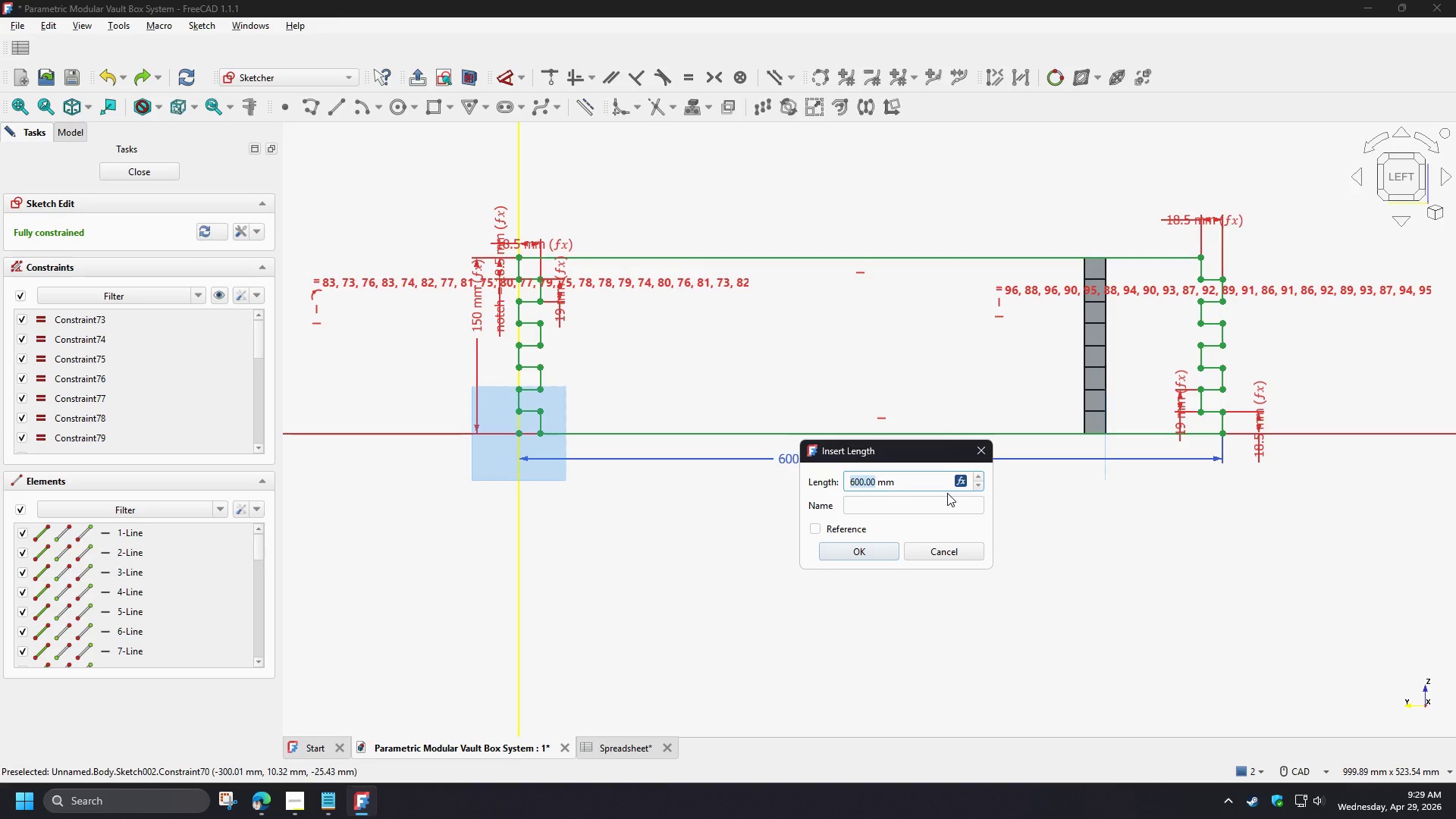 
key(Numpad5)
 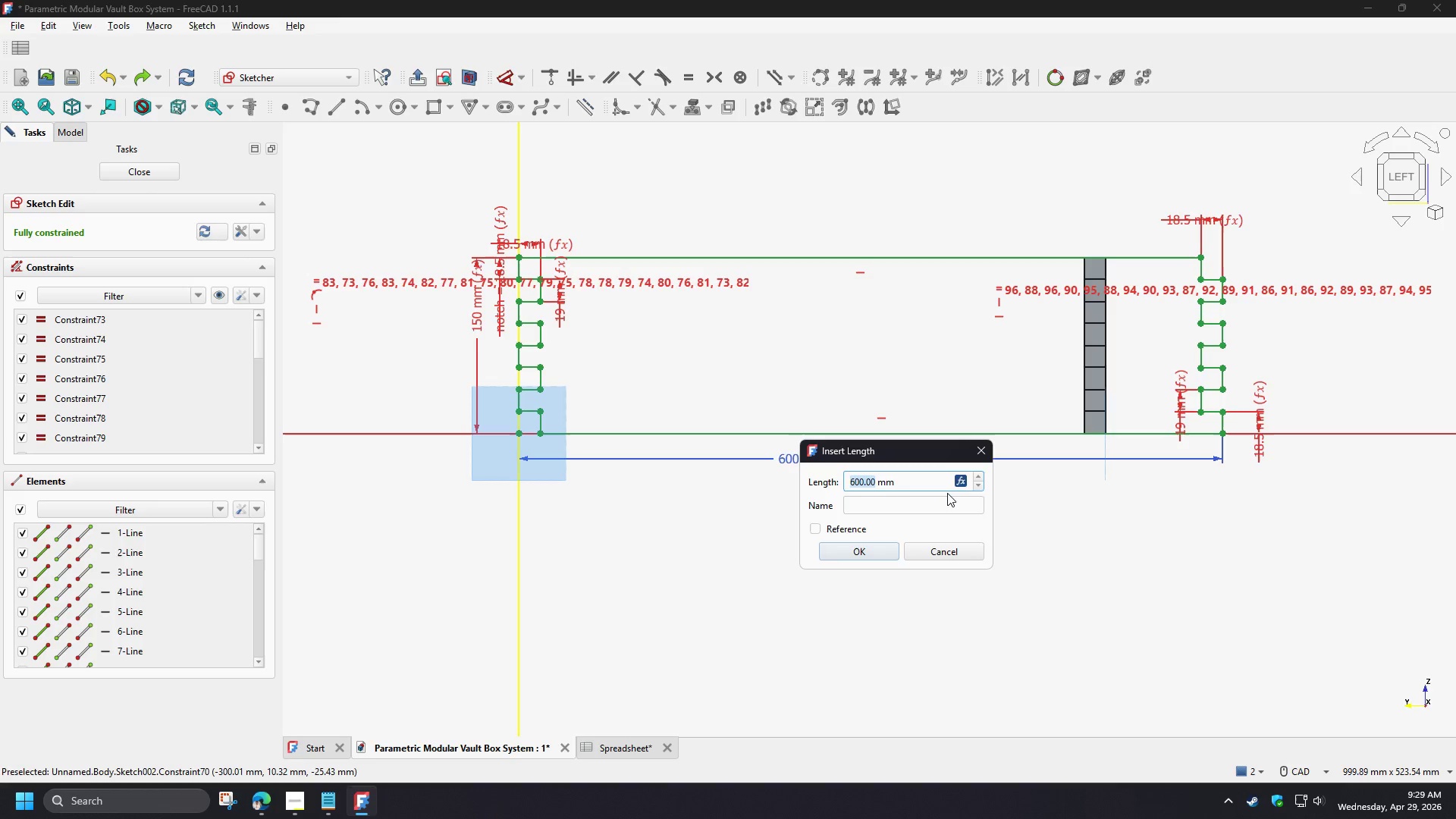 
key(Numpad0)
 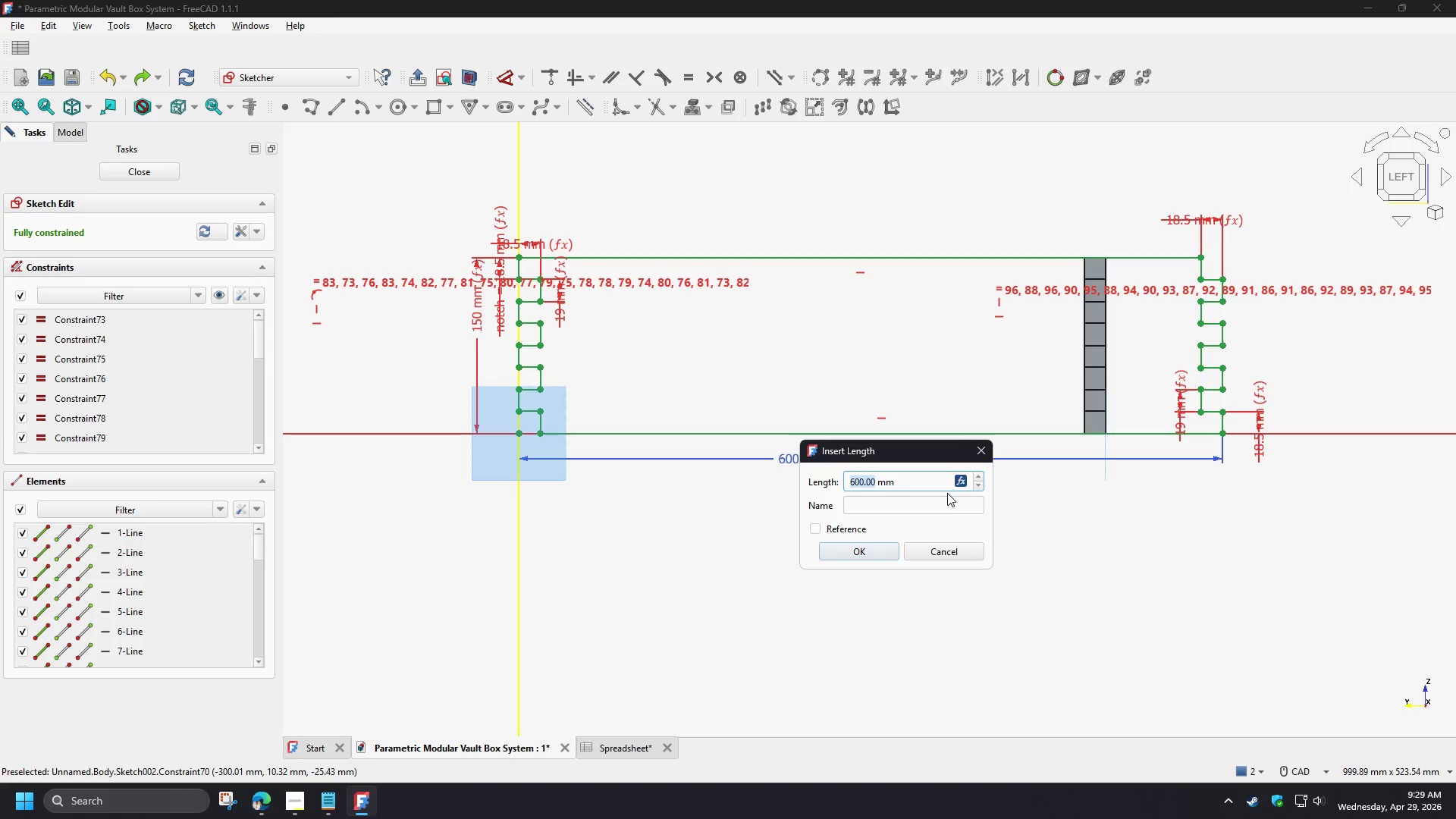 
key(Numpad0)
 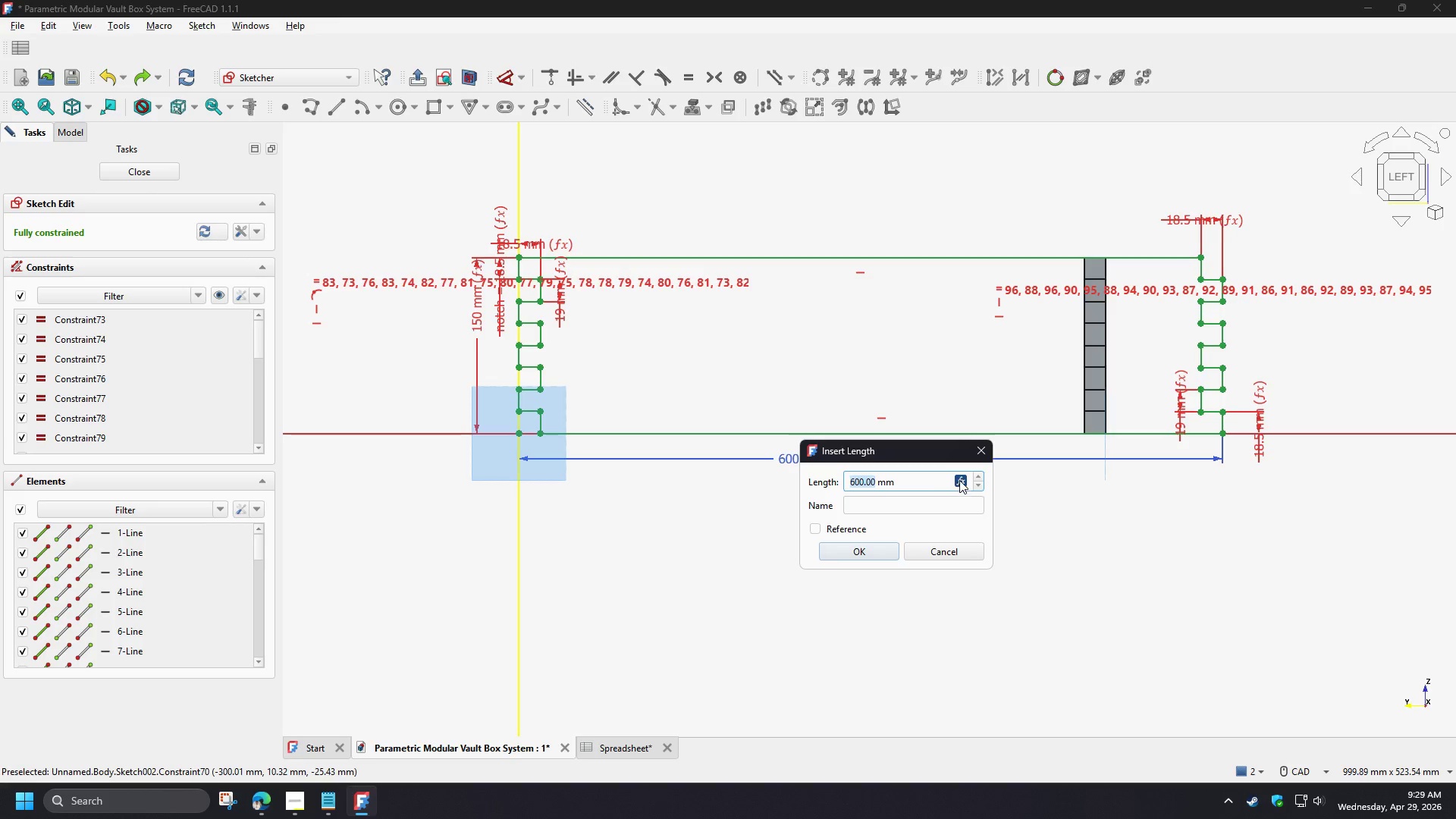 
left_click([959, 480])
 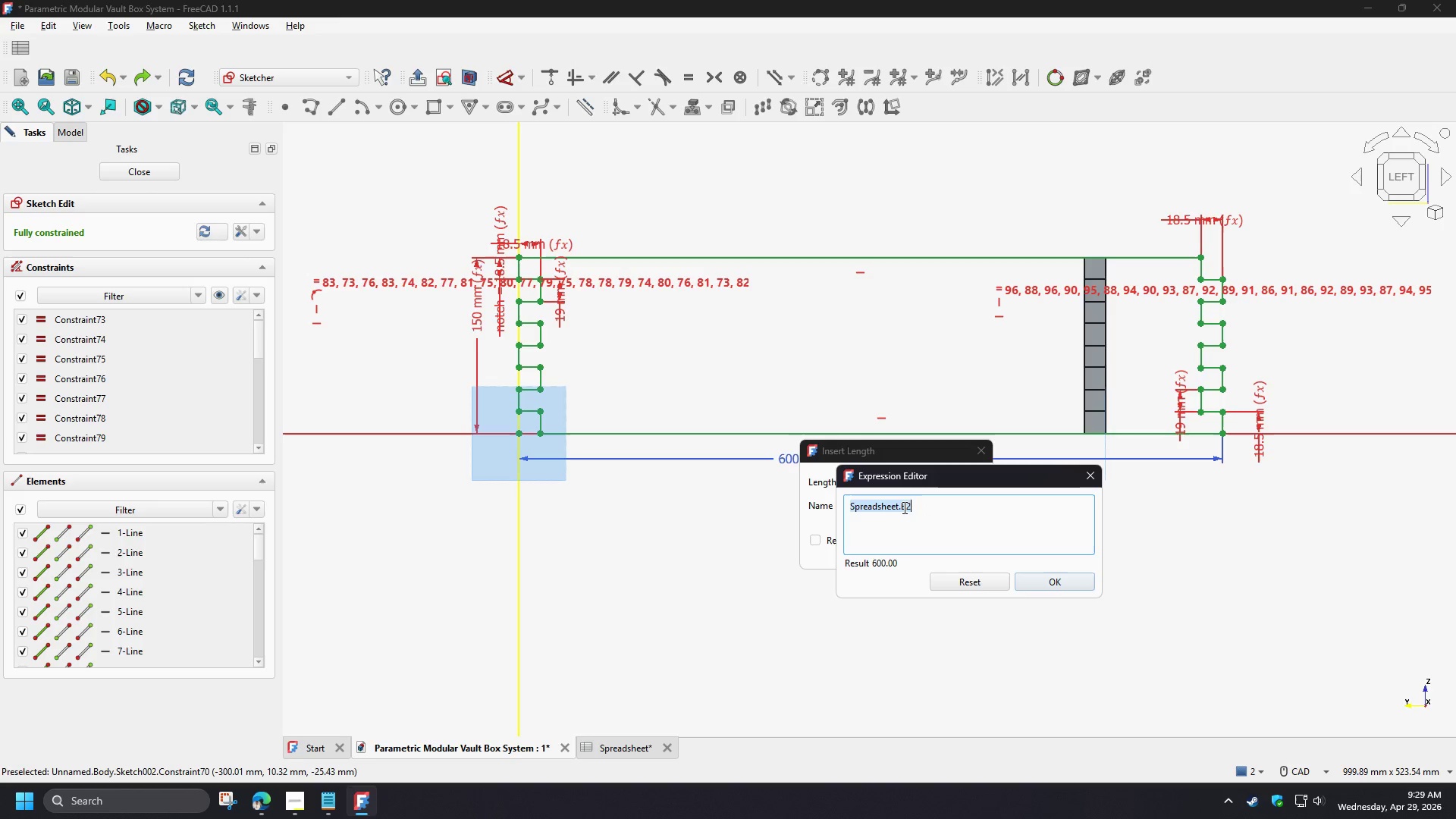 
left_click_drag(start_coordinate=[905, 507], to_coordinate=[916, 508])
 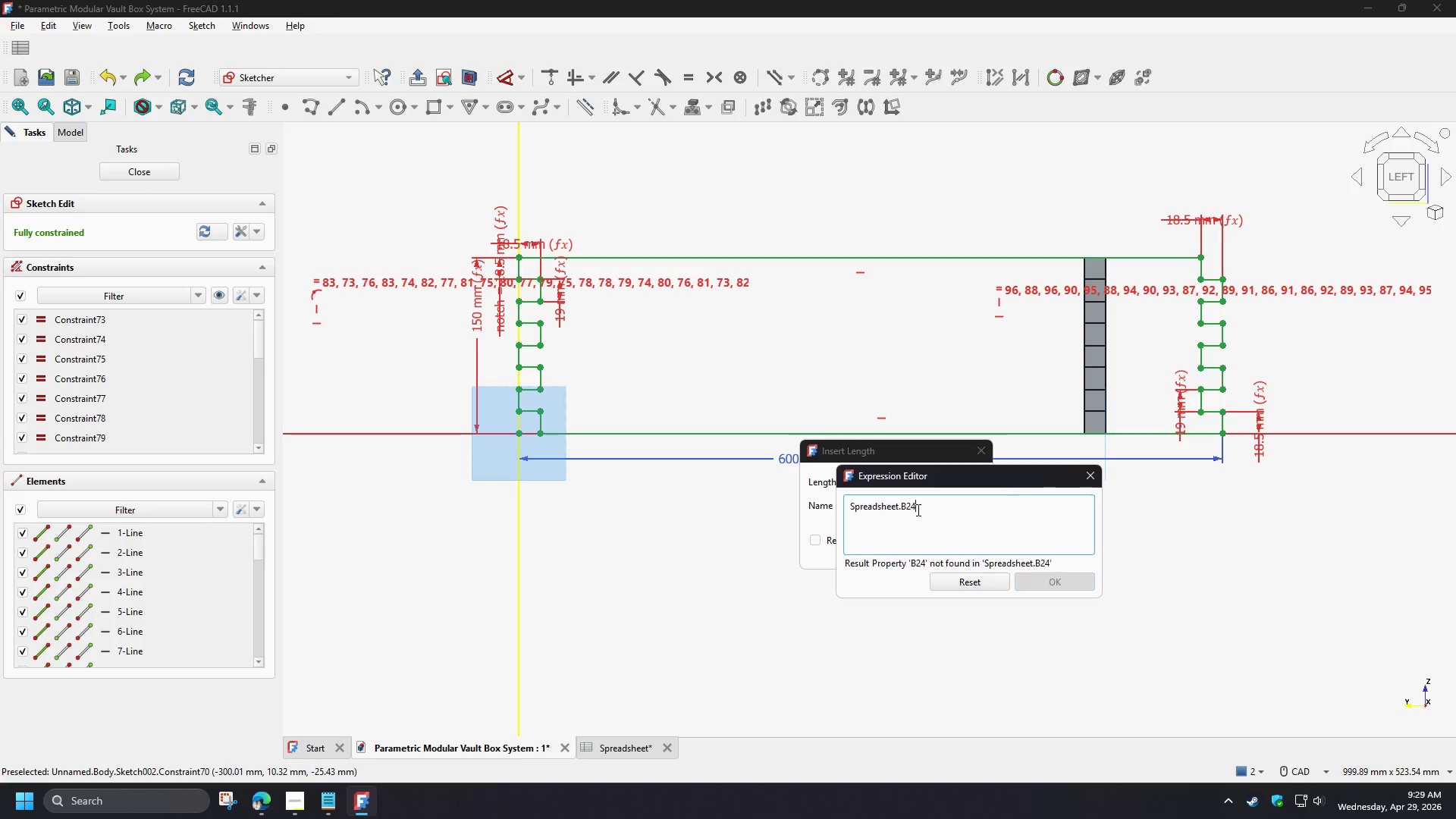 
type(43)
 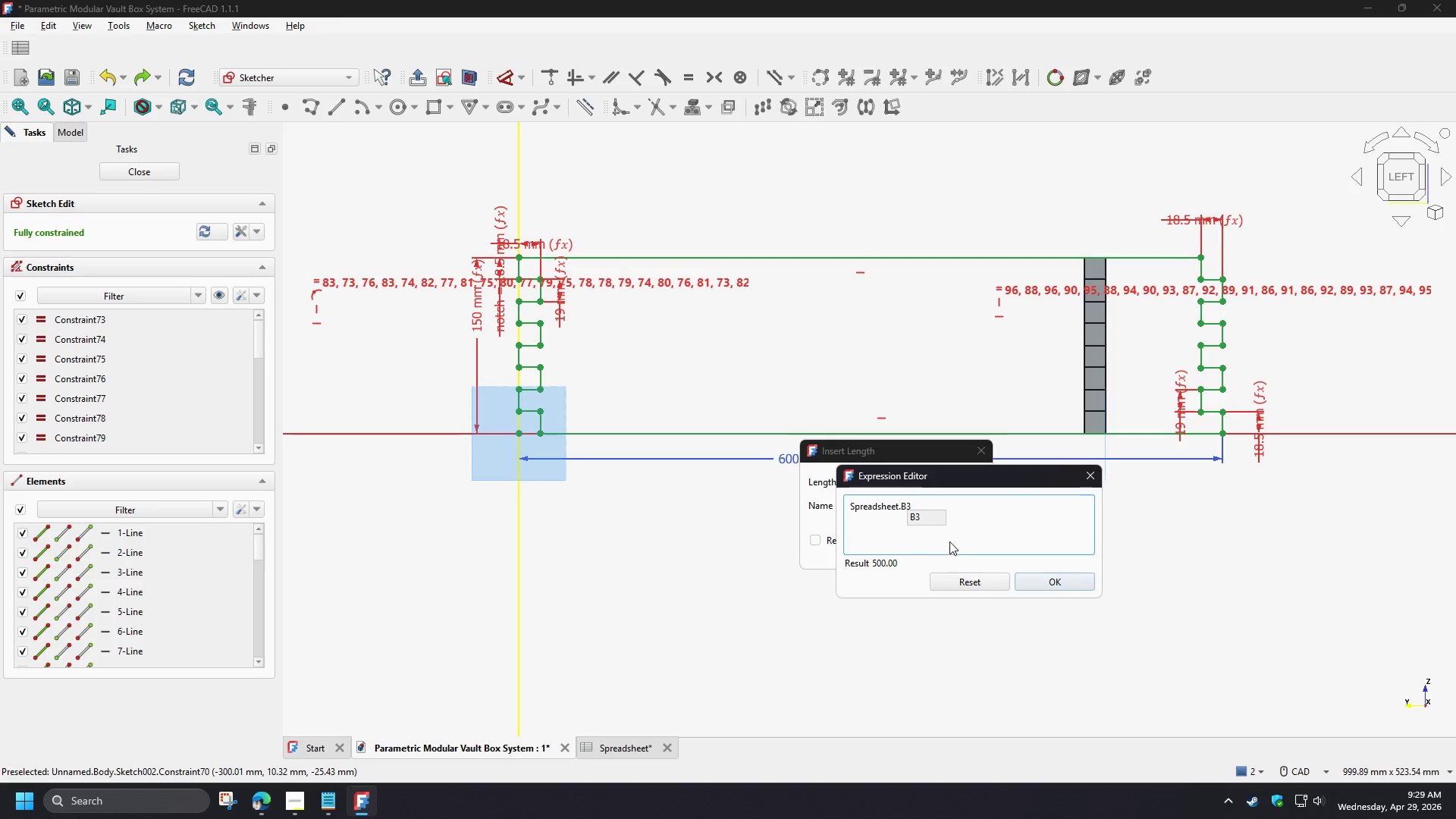 
left_click_drag(start_coordinate=[907, 503], to_coordinate=[920, 503])
 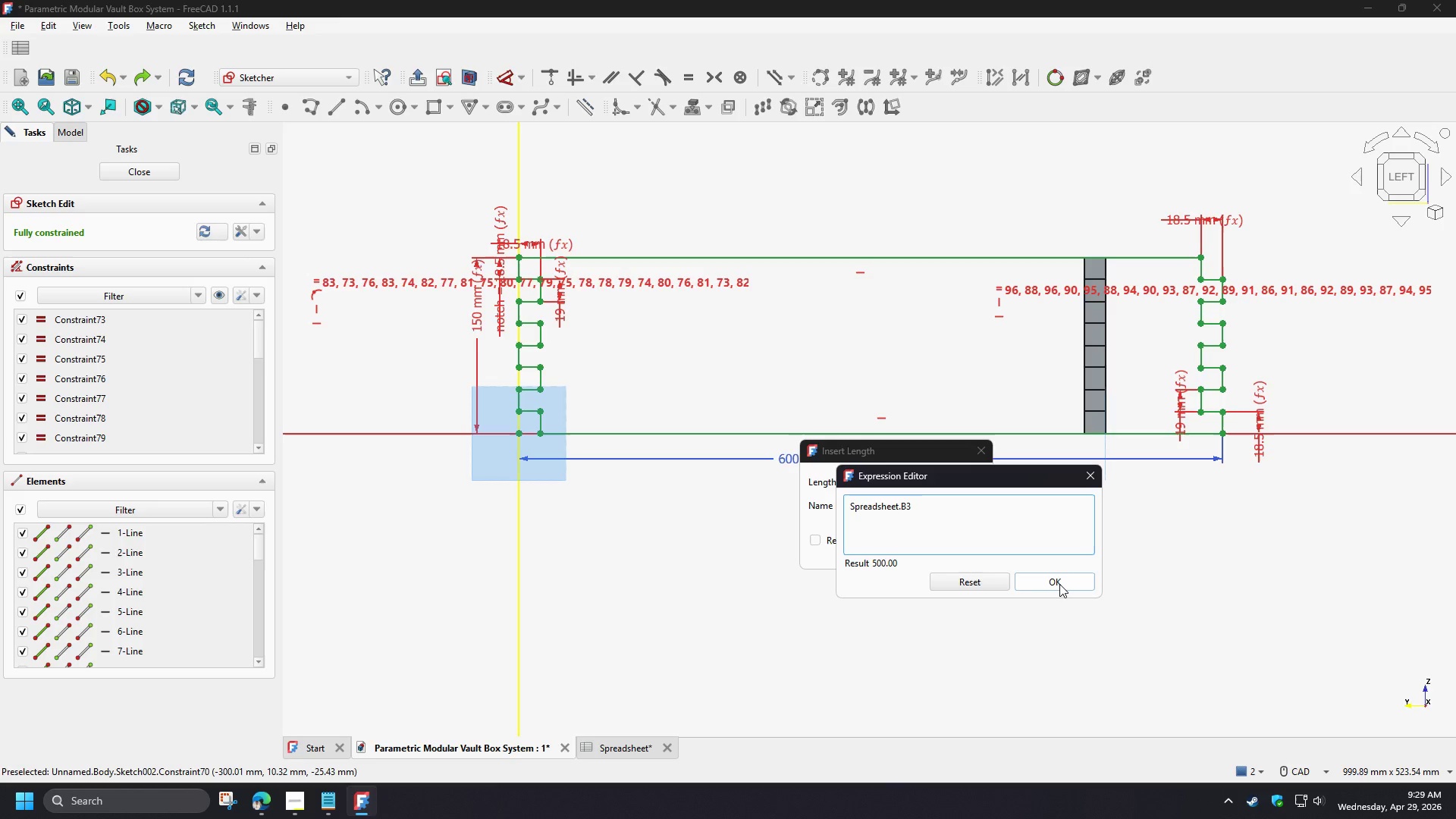 
wait(11.94)
 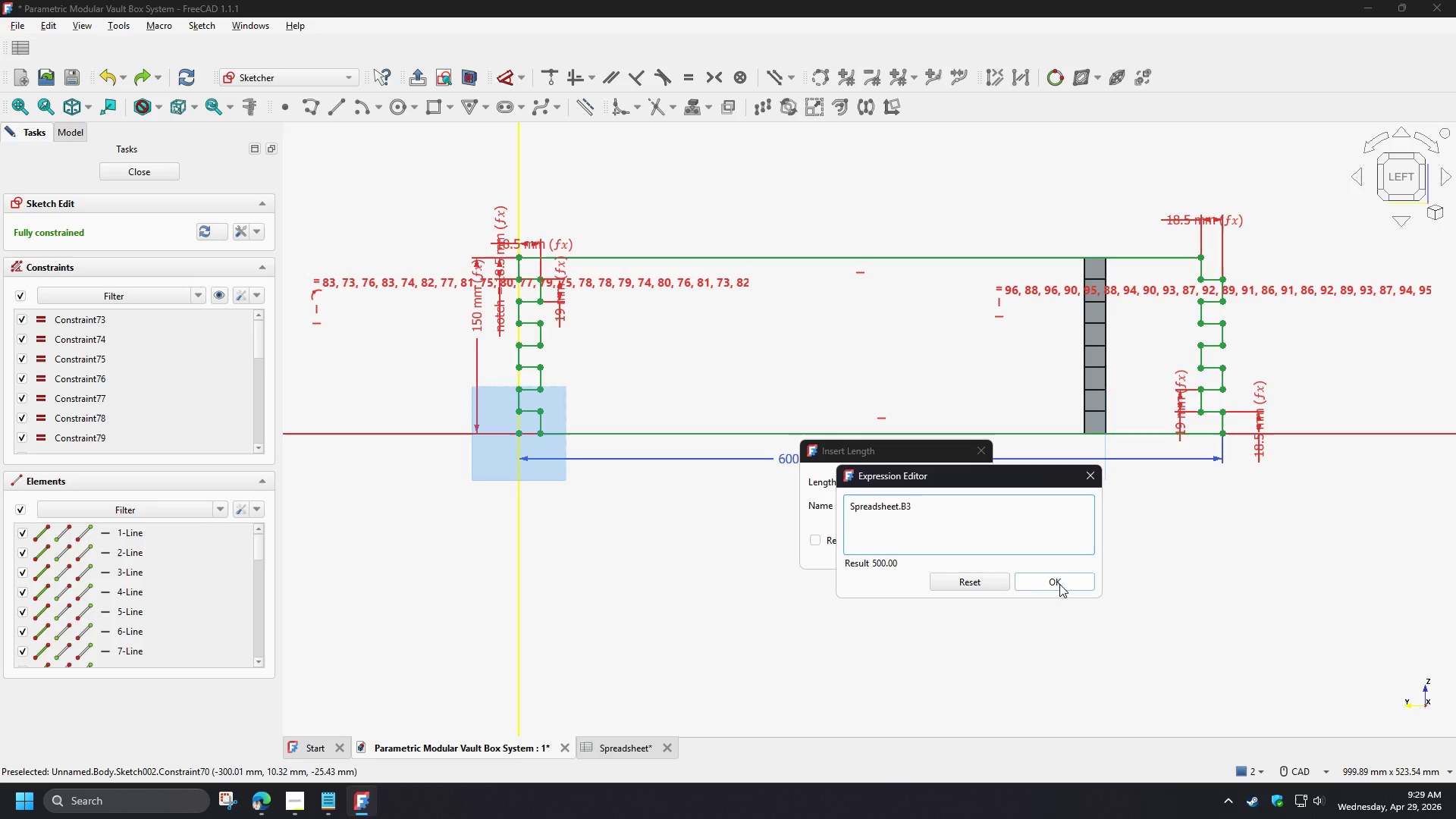 
left_click([1059, 584])
 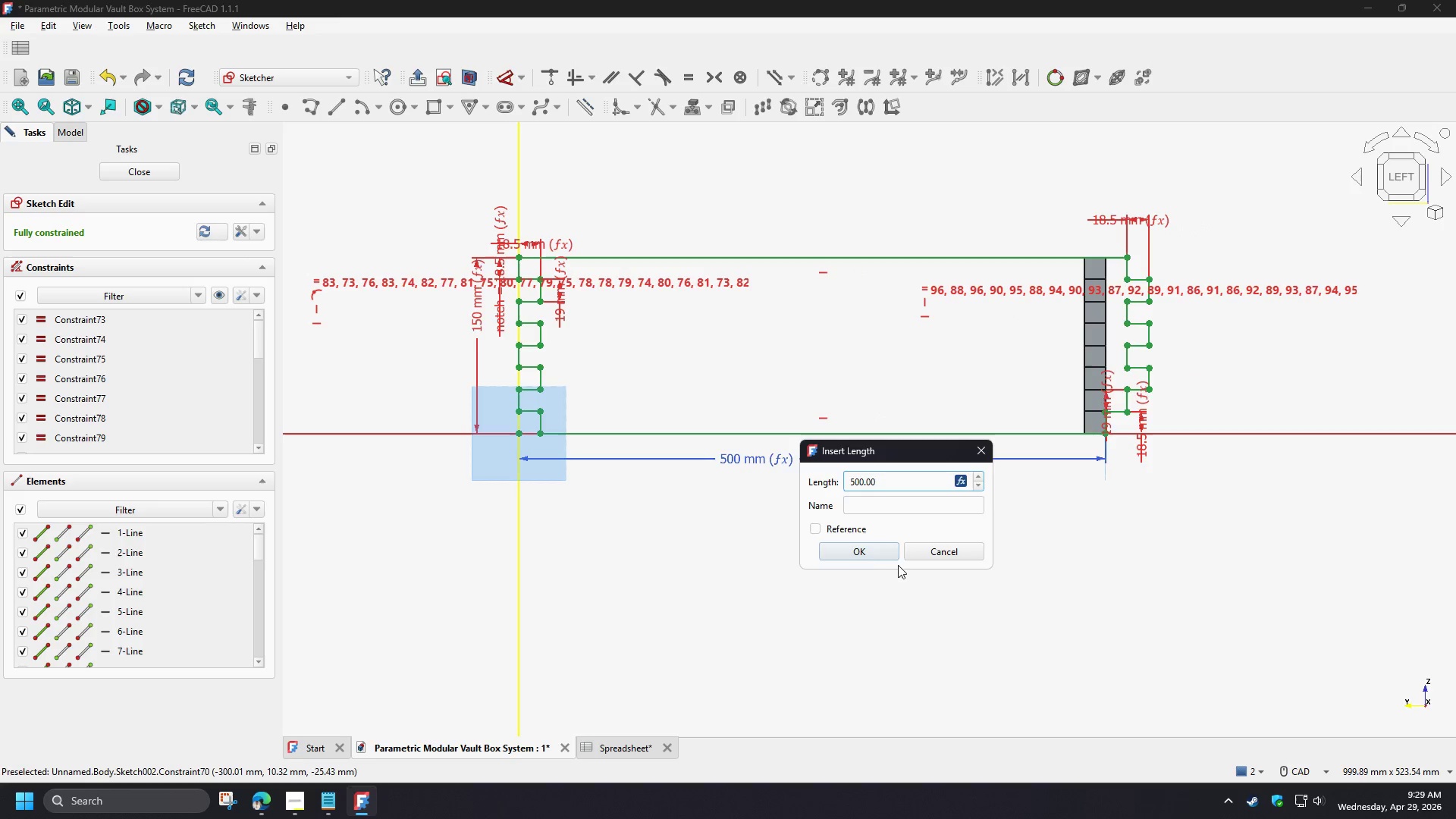 
left_click([868, 552])
 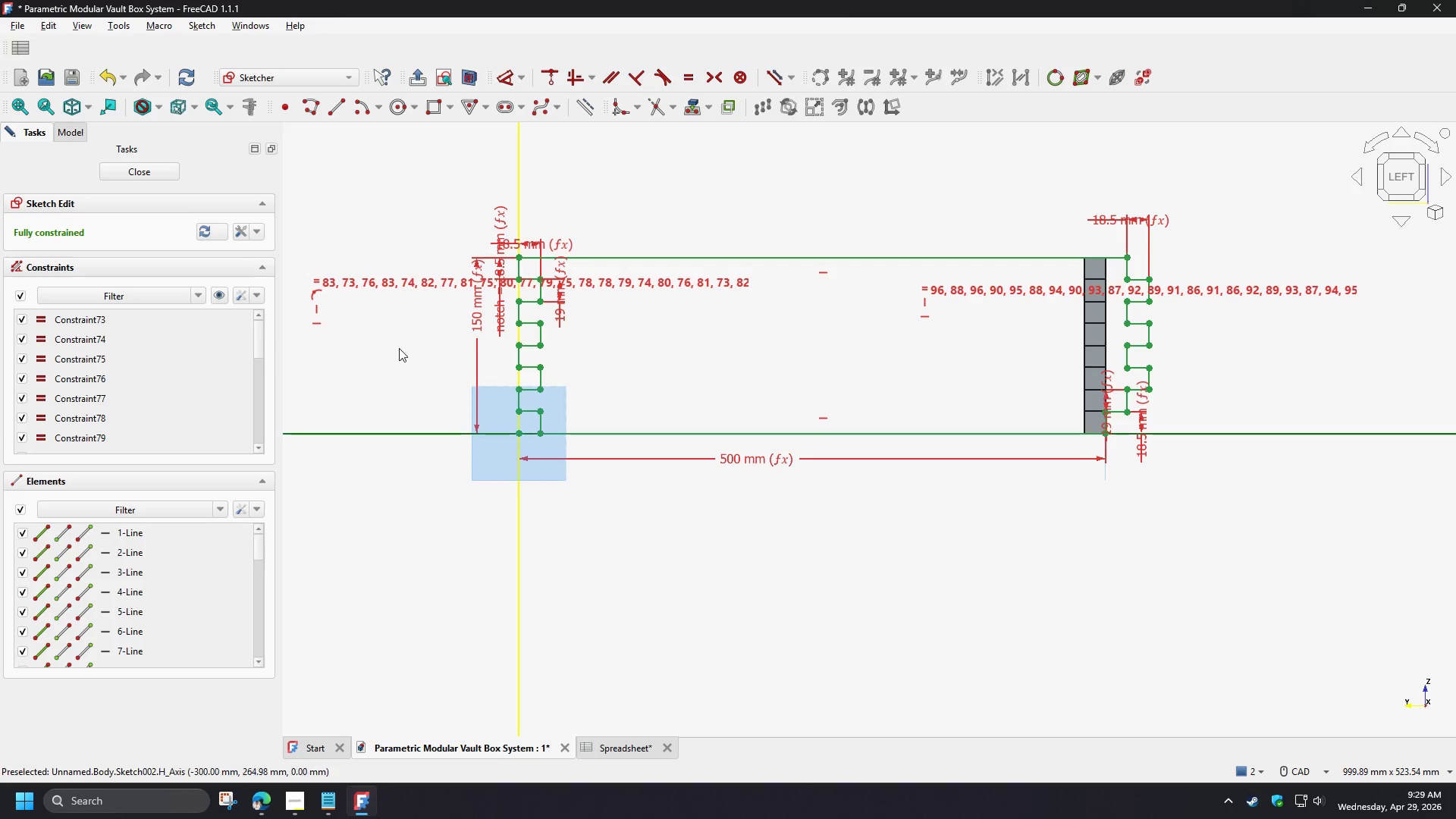 
left_click([160, 174])
 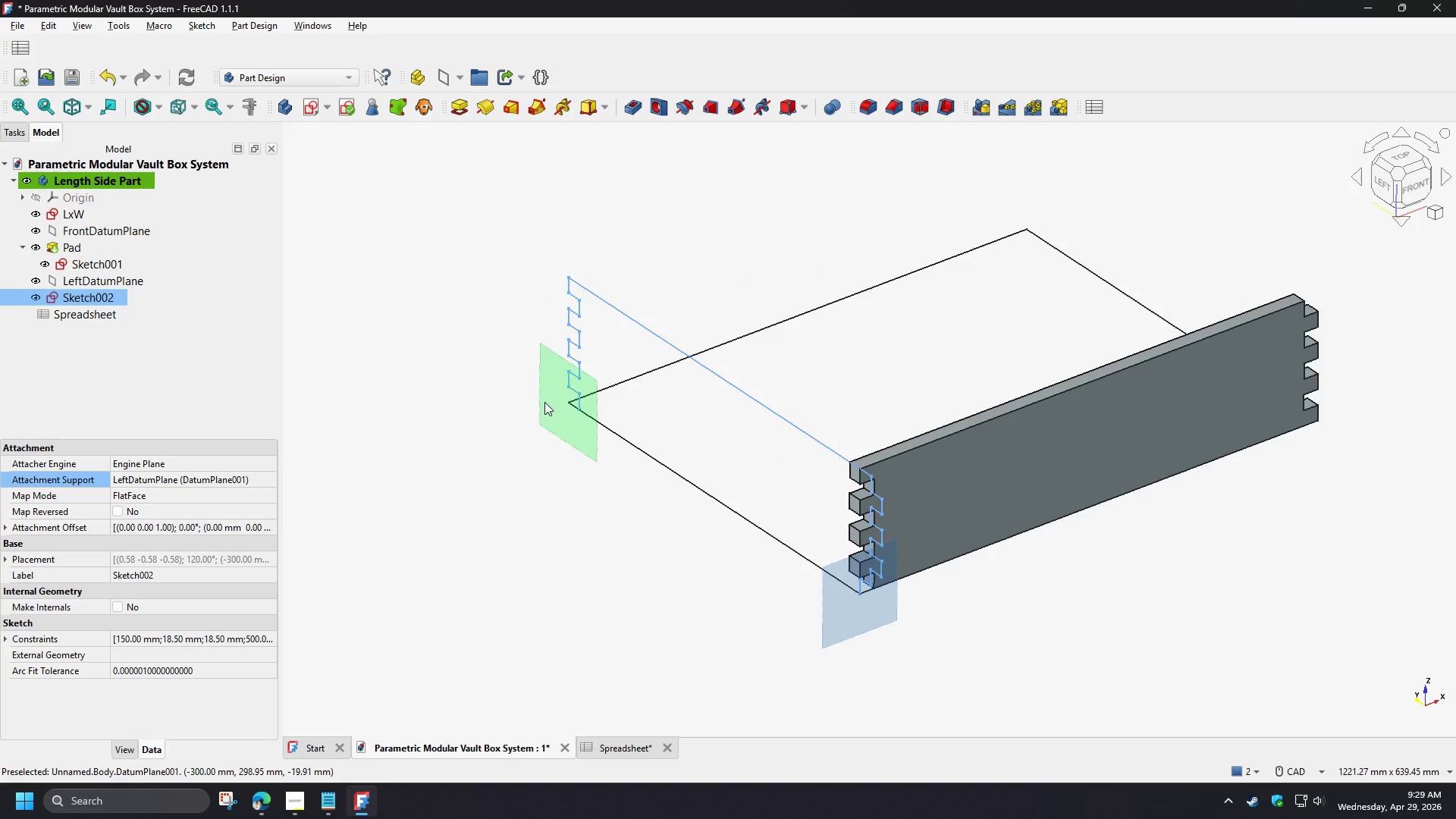 
scroll: coordinate [744, 523], scroll_direction: up, amount: 2.0
 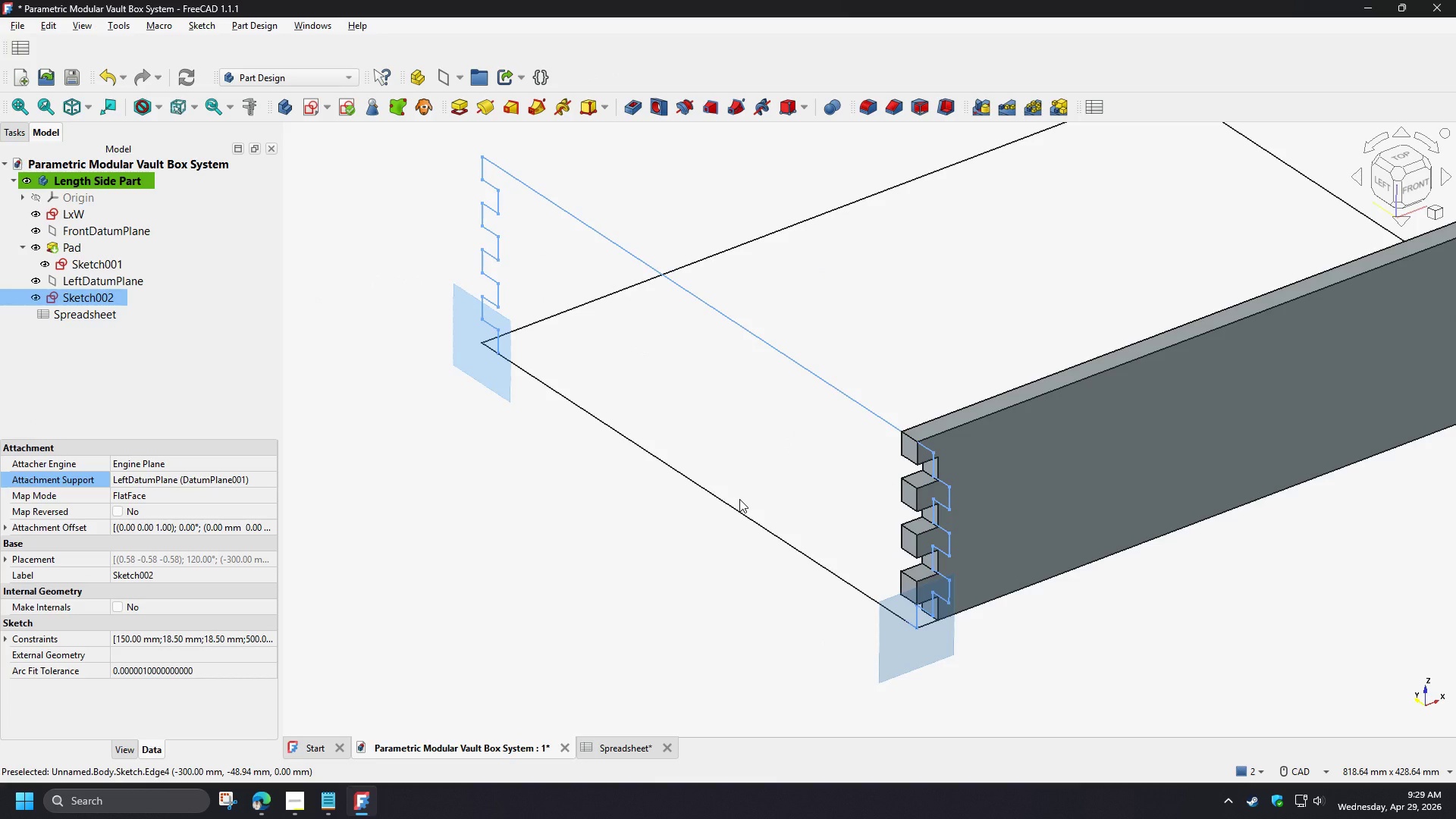 
wait(8.58)
 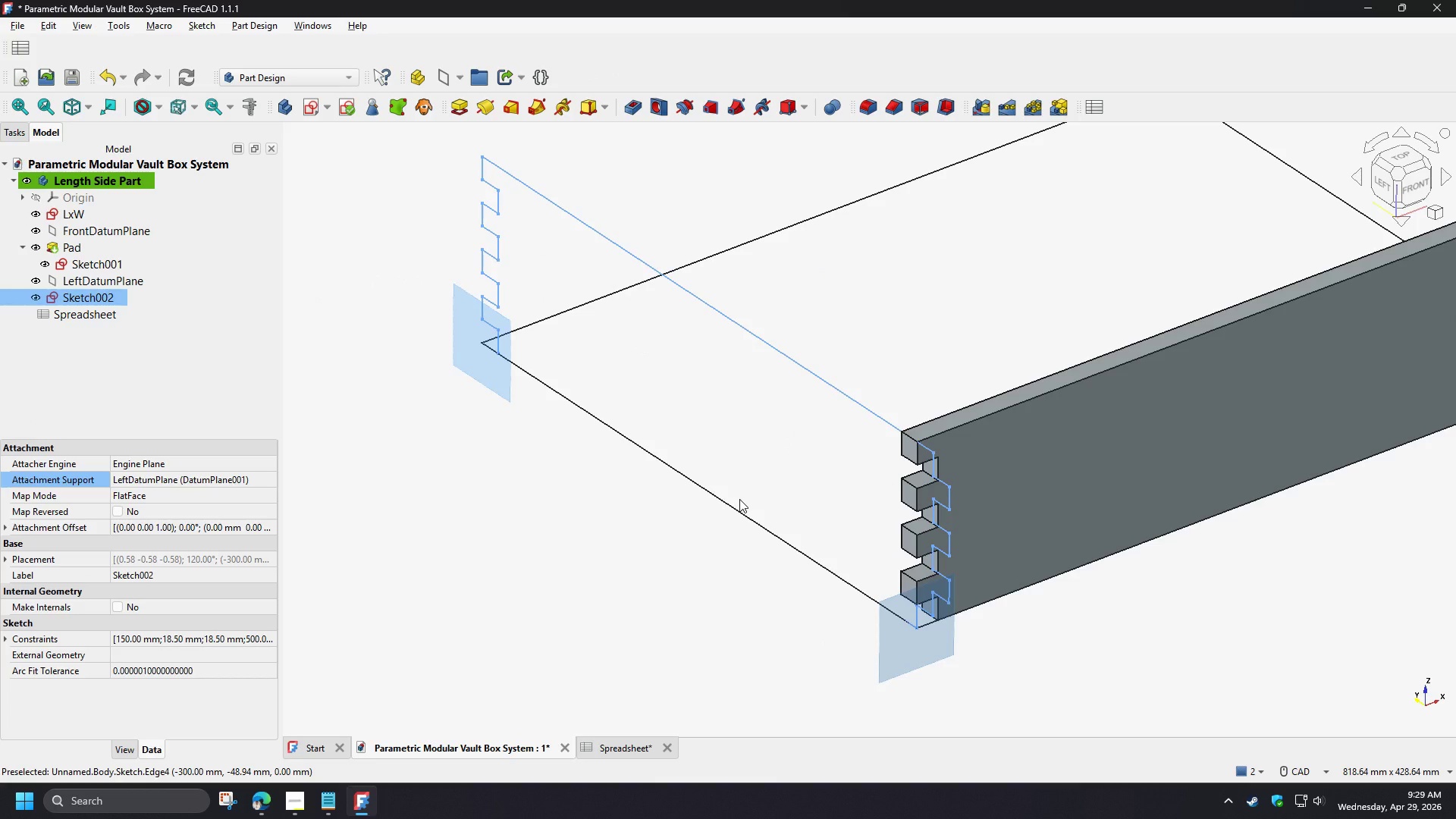 
double_click([75, 297])
 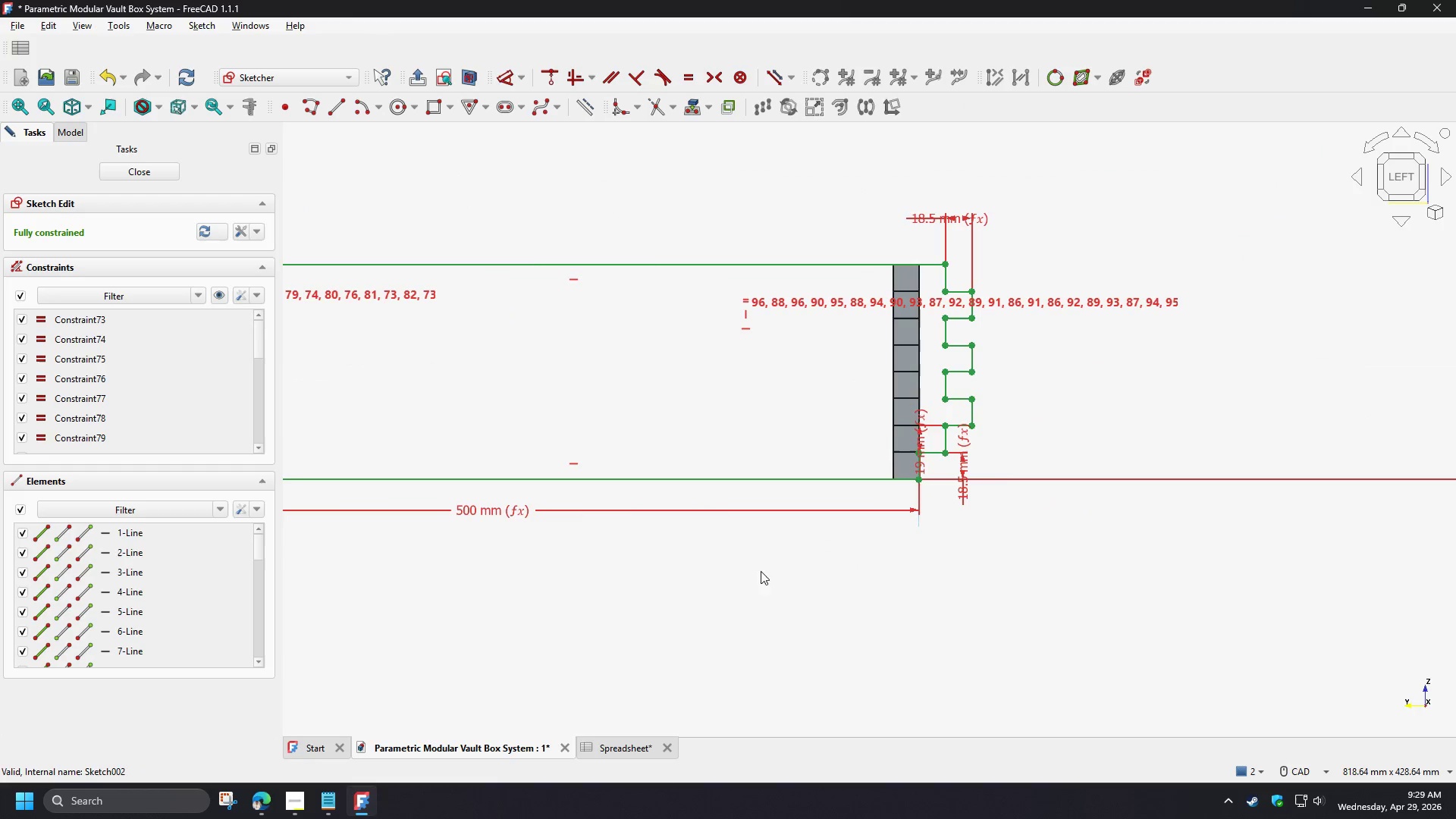 
scroll: coordinate [982, 416], scroll_direction: up, amount: 3.0
 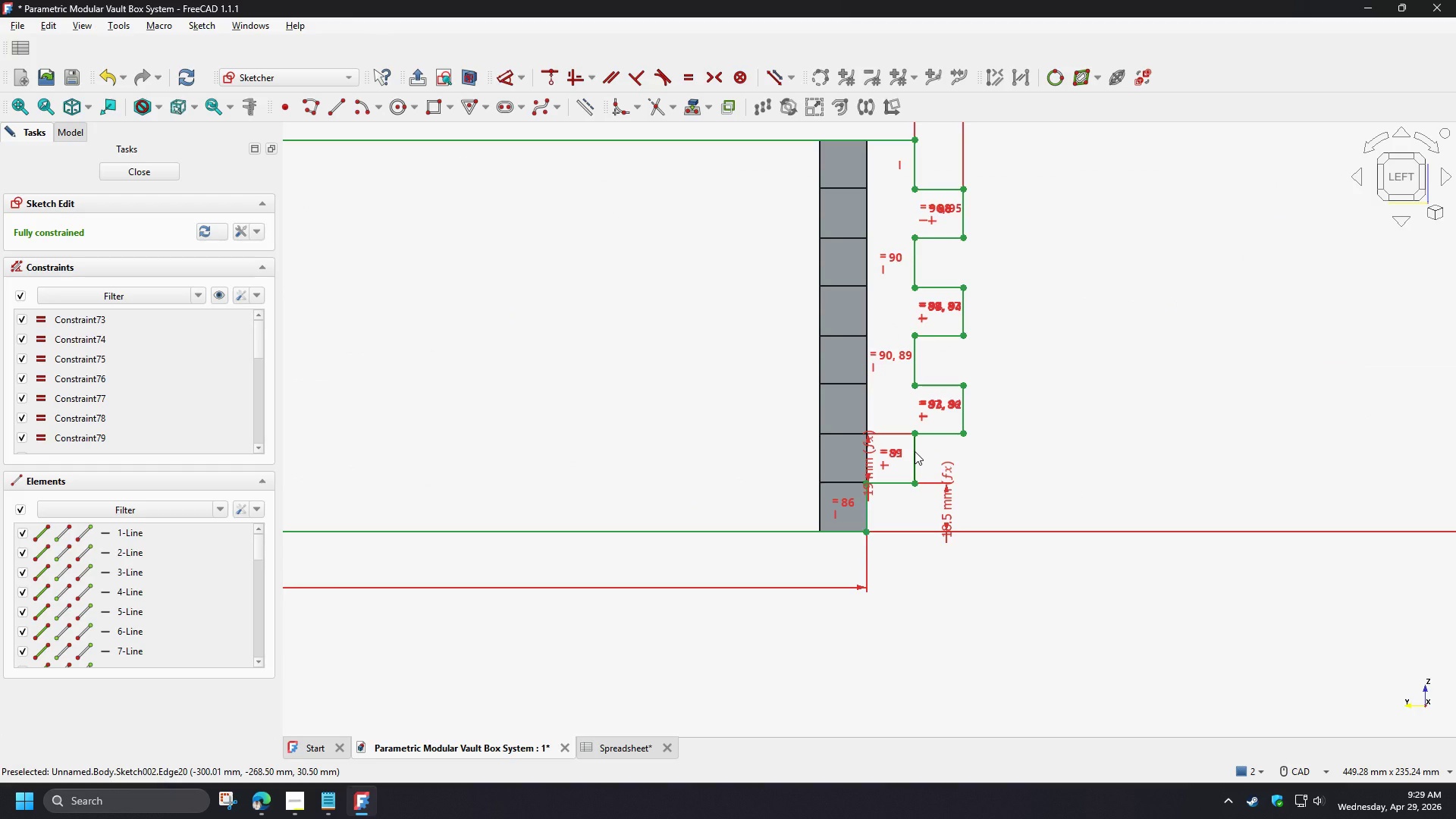 
scroll: coordinate [1102, 466], scroll_direction: down, amount: 2.0
 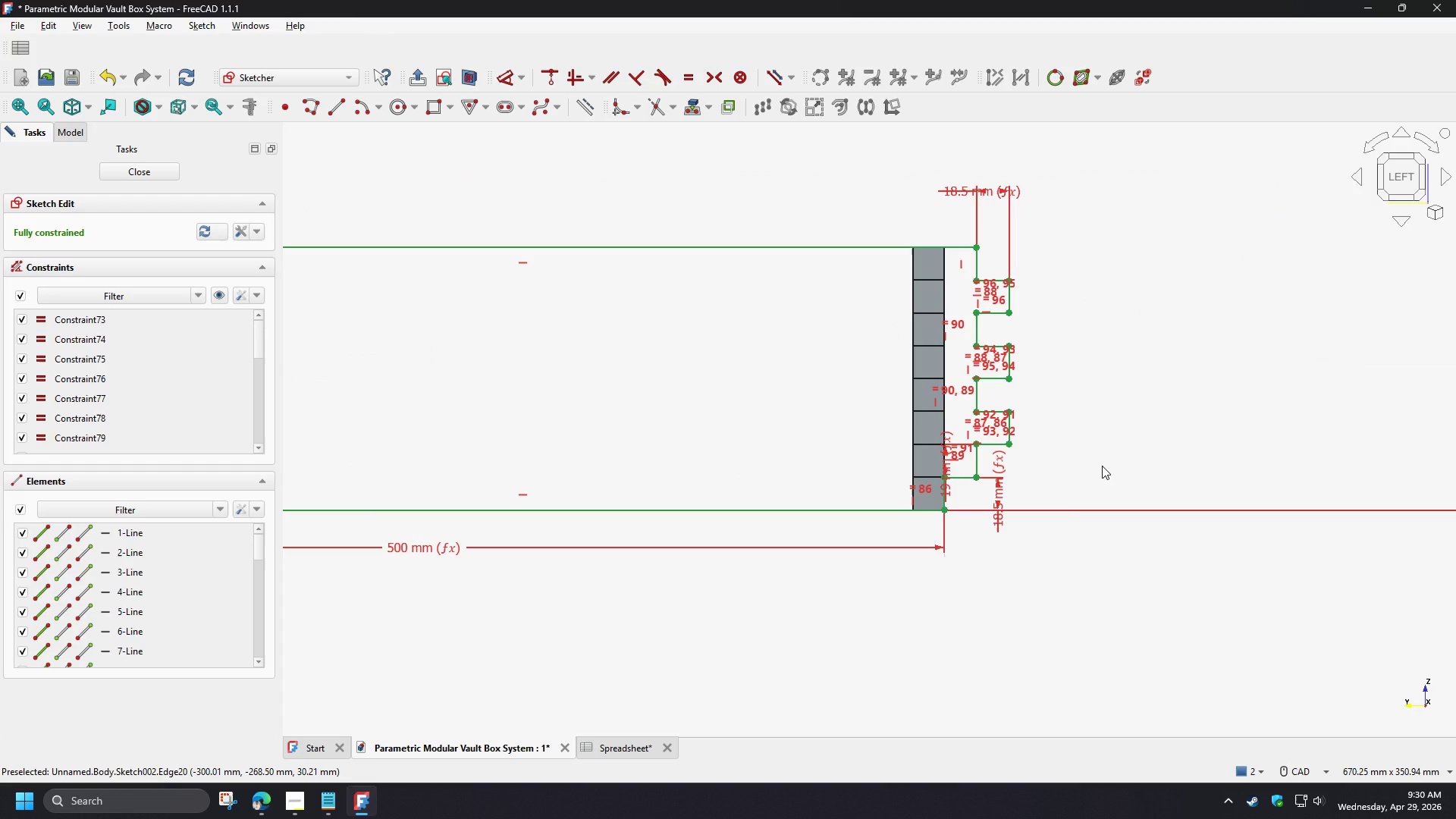 
wait(6.84)
 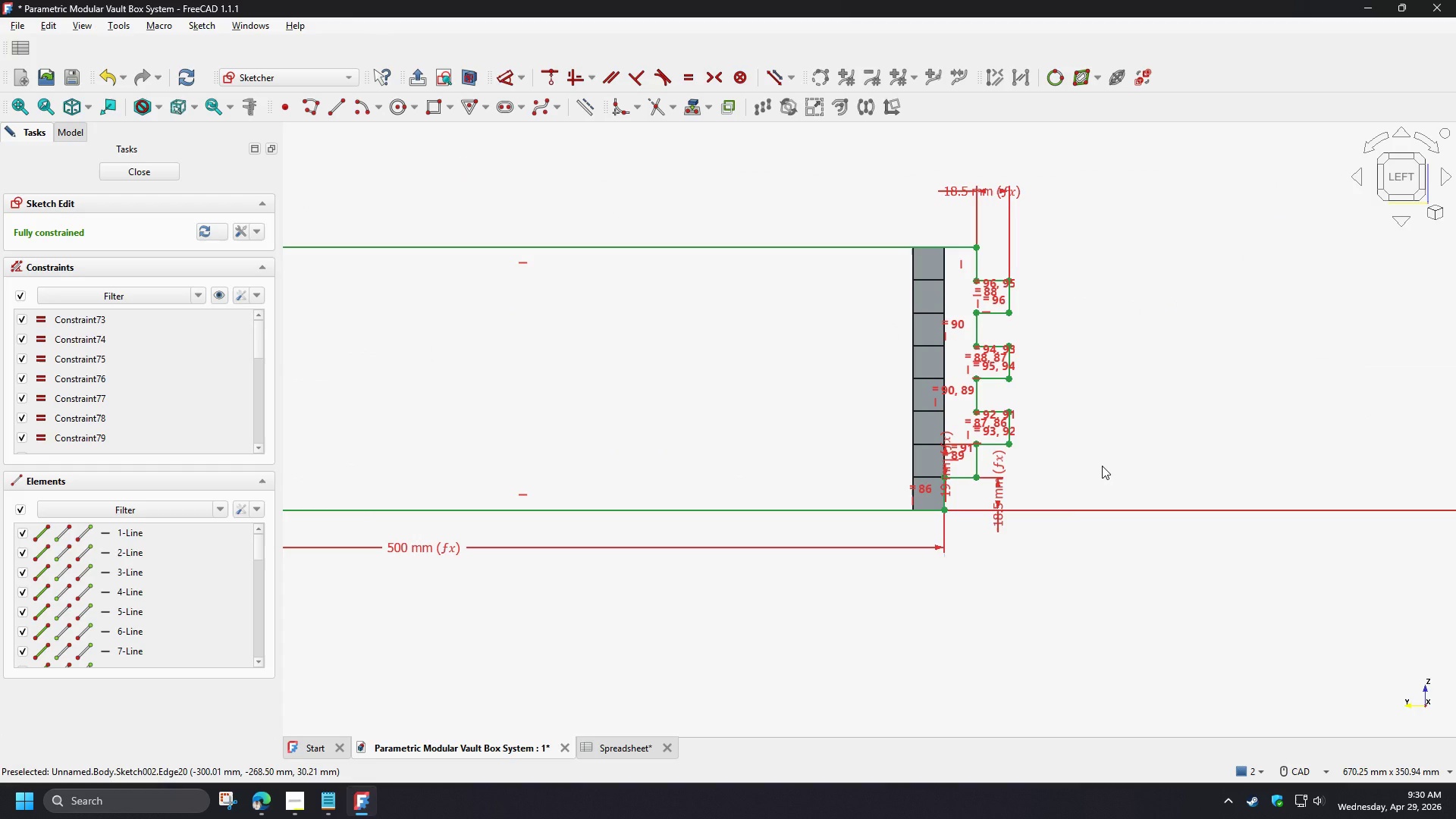 
scroll: coordinate [1102, 466], scroll_direction: up, amount: 3.0
 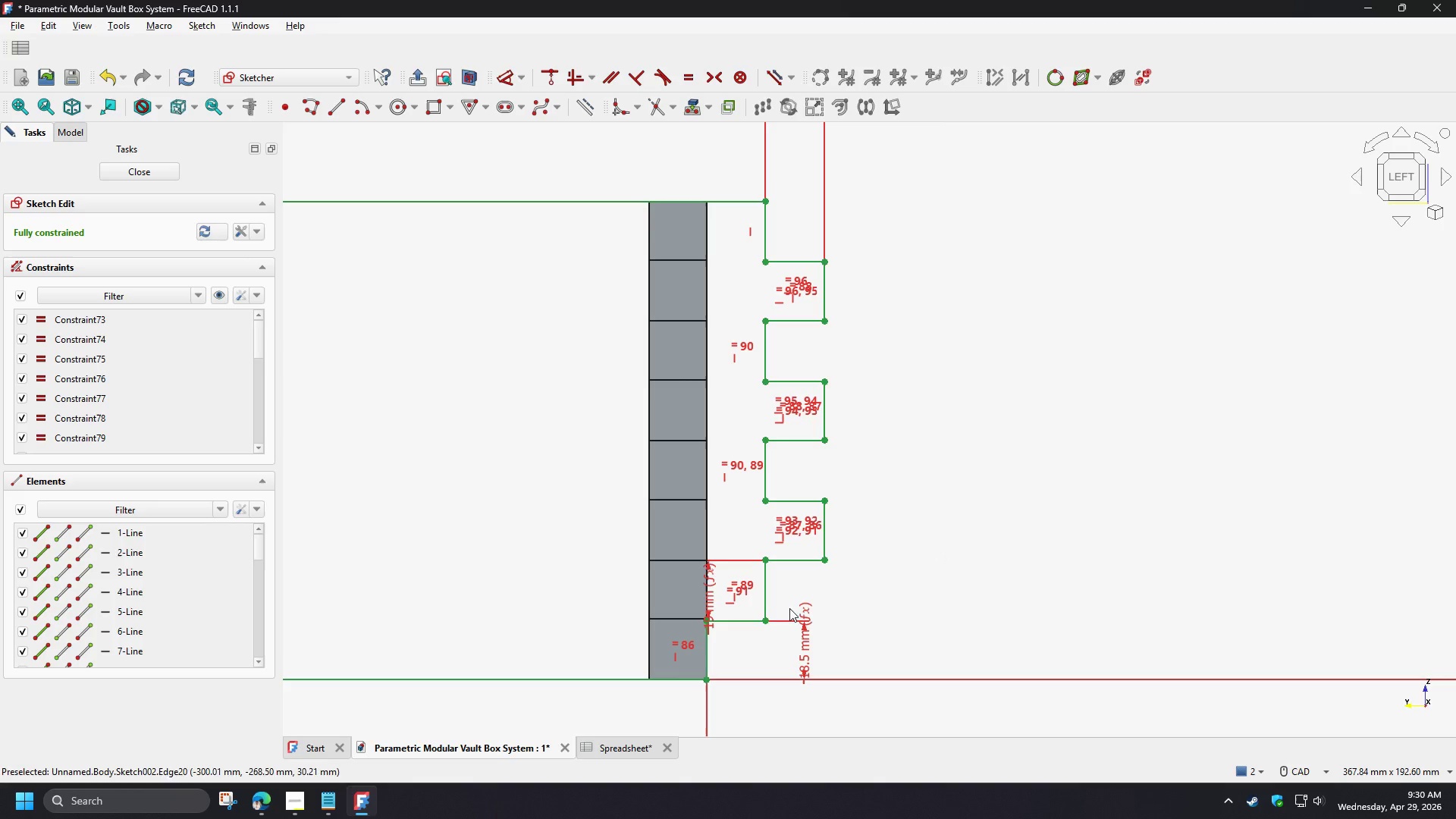 
left_click([704, 654])
 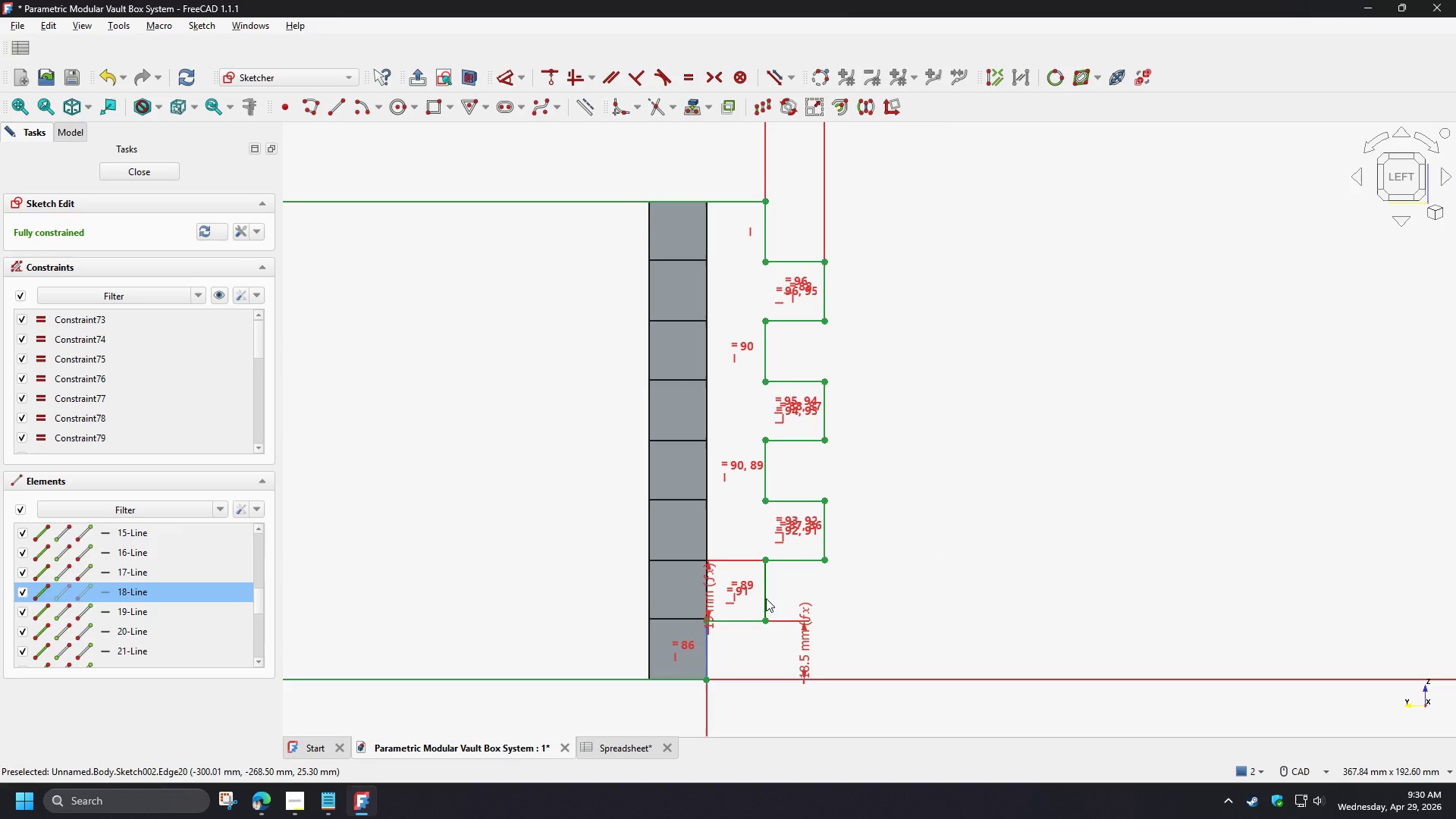 
left_click([766, 598])
 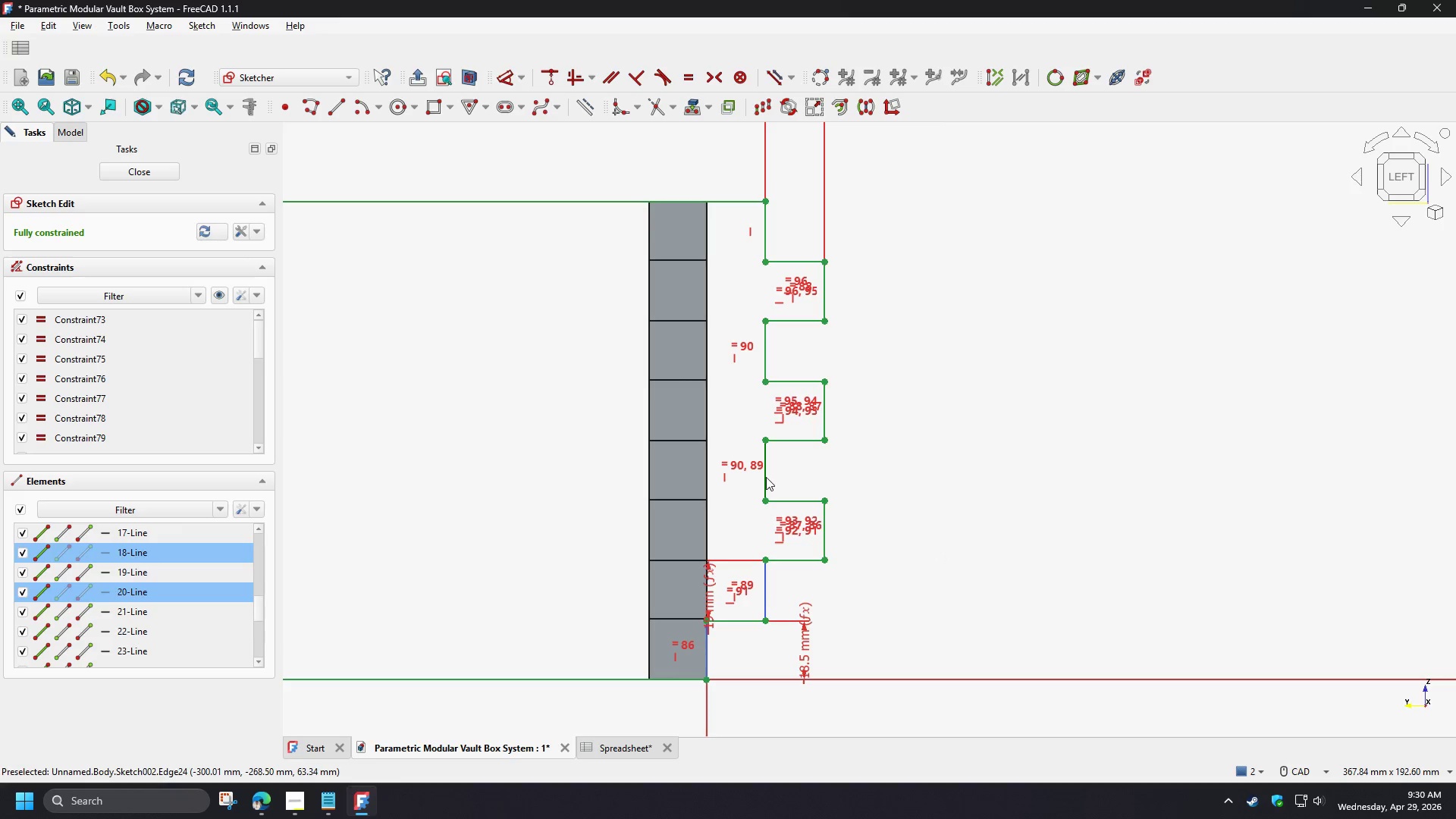 
left_click([766, 477])
 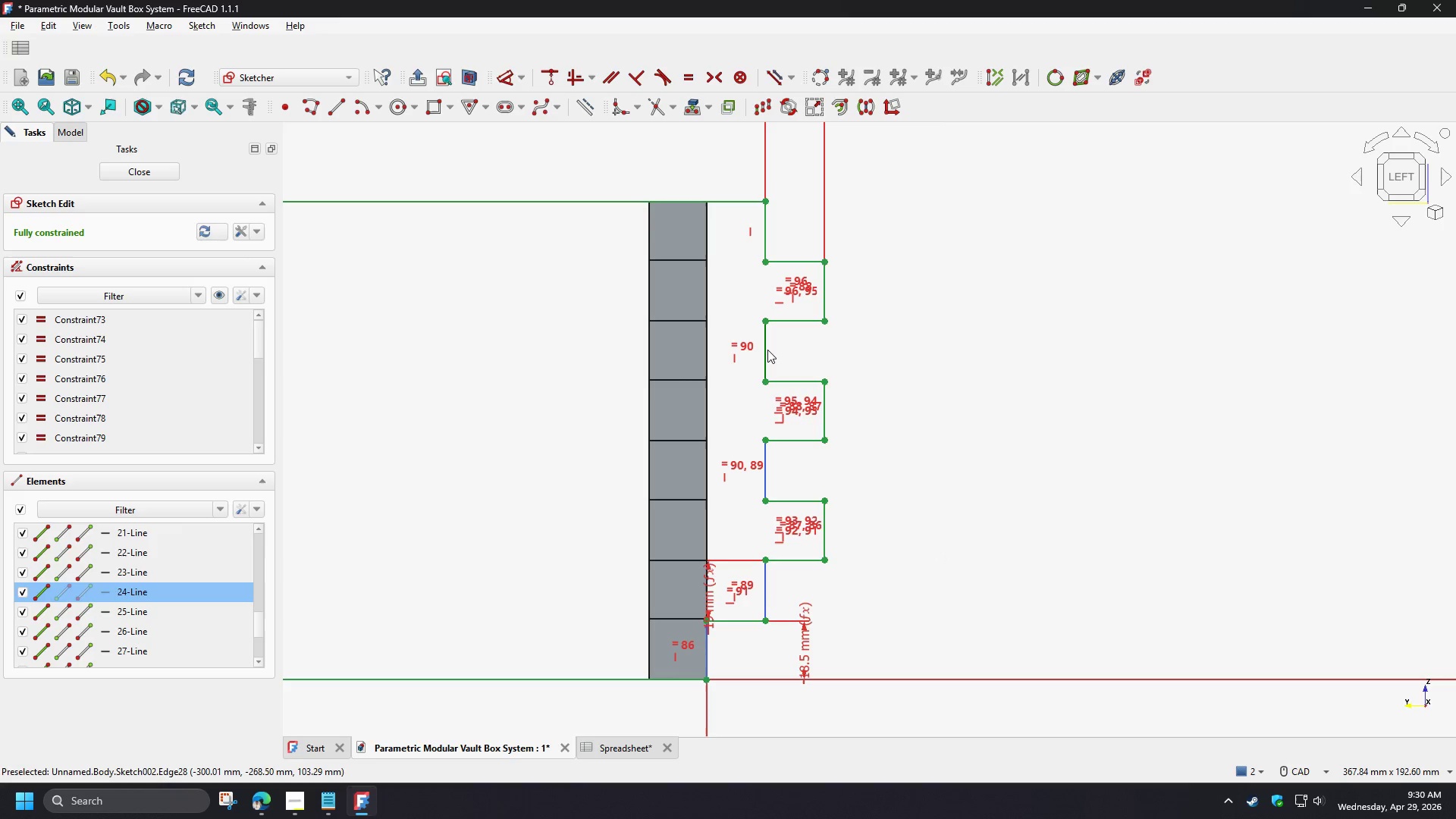 
left_click([767, 350])
 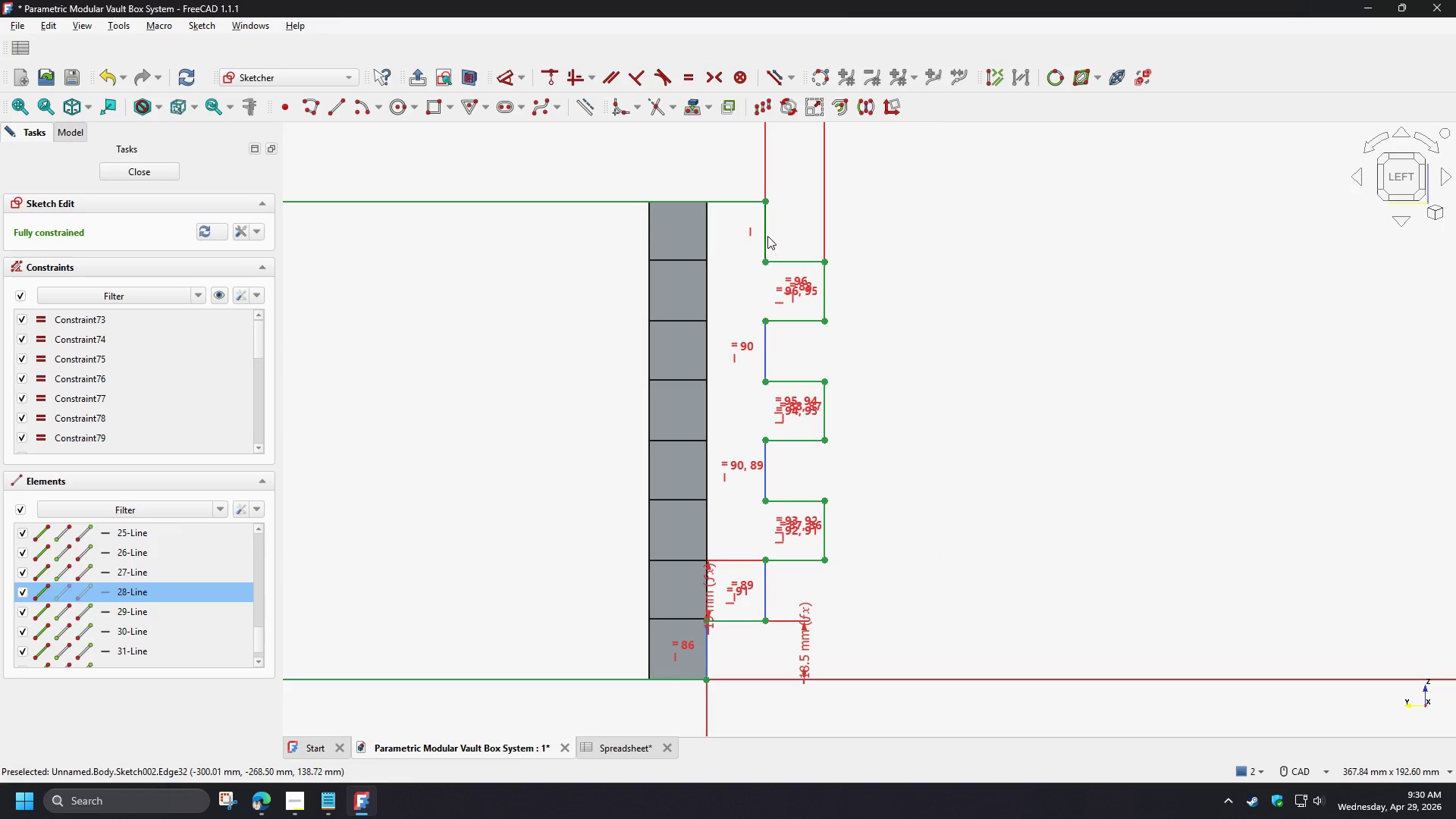 
left_click([767, 236])
 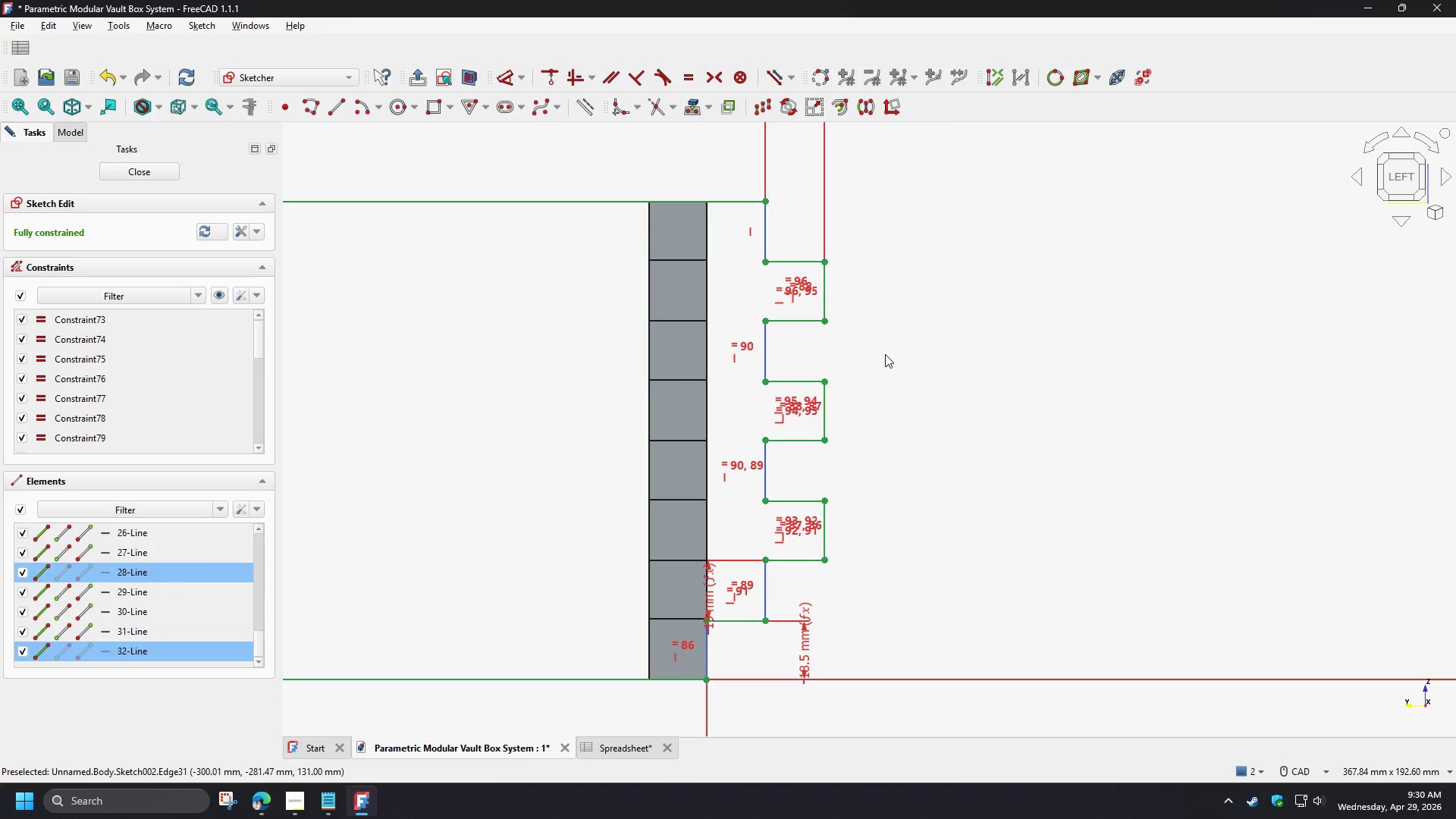 
key(V)
 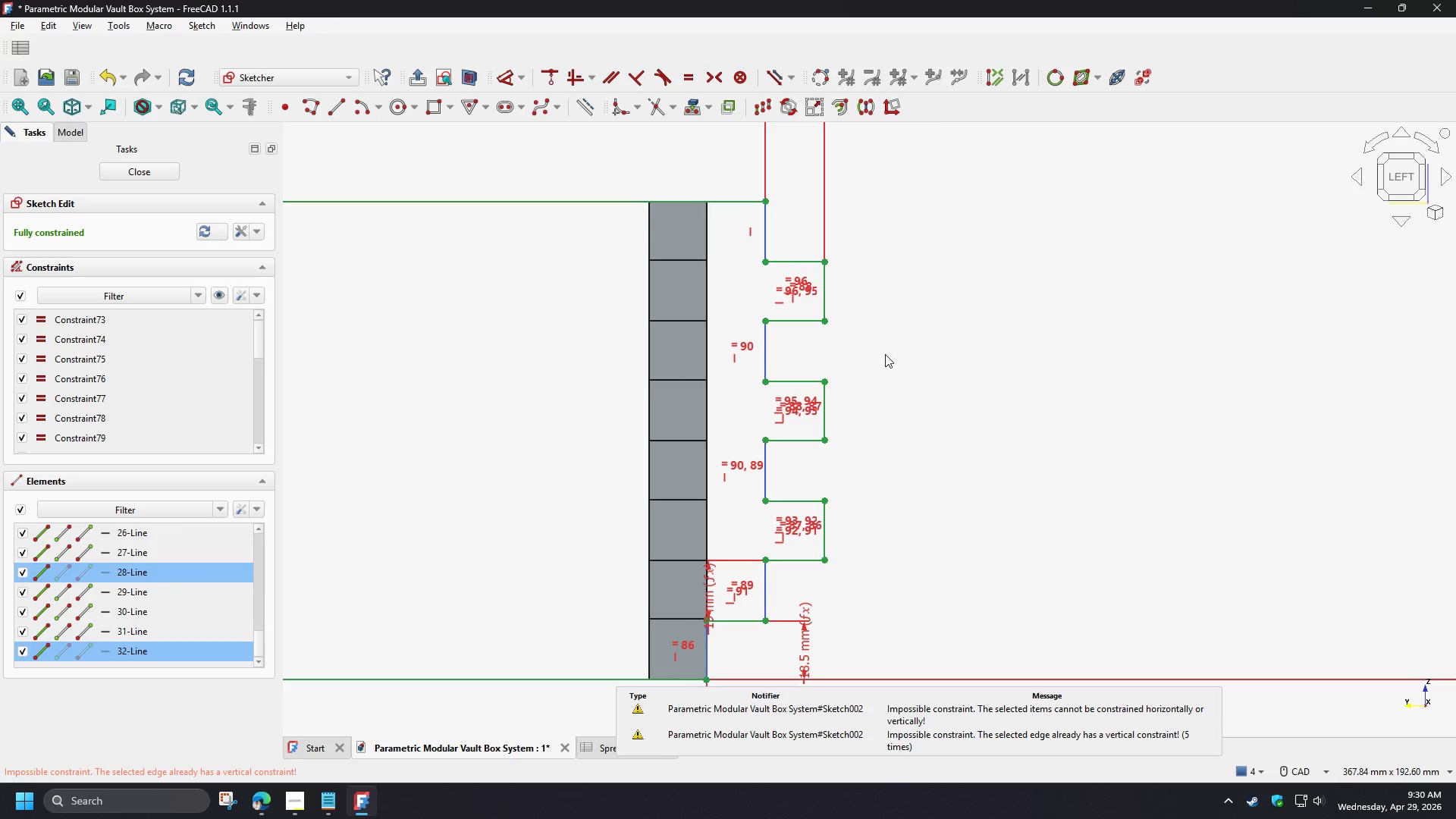 
left_click([257, 297])
 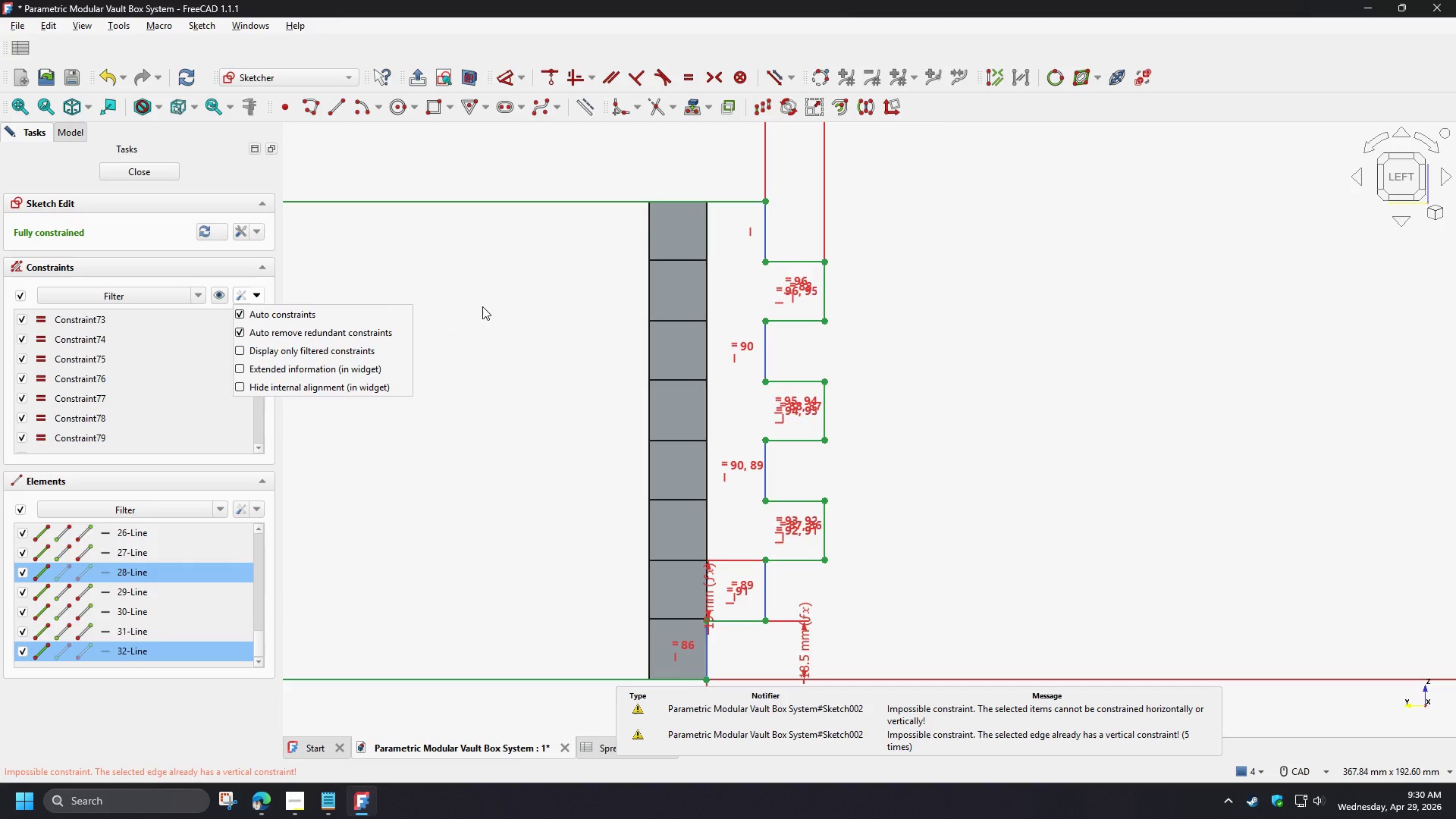 
left_click([482, 306])
 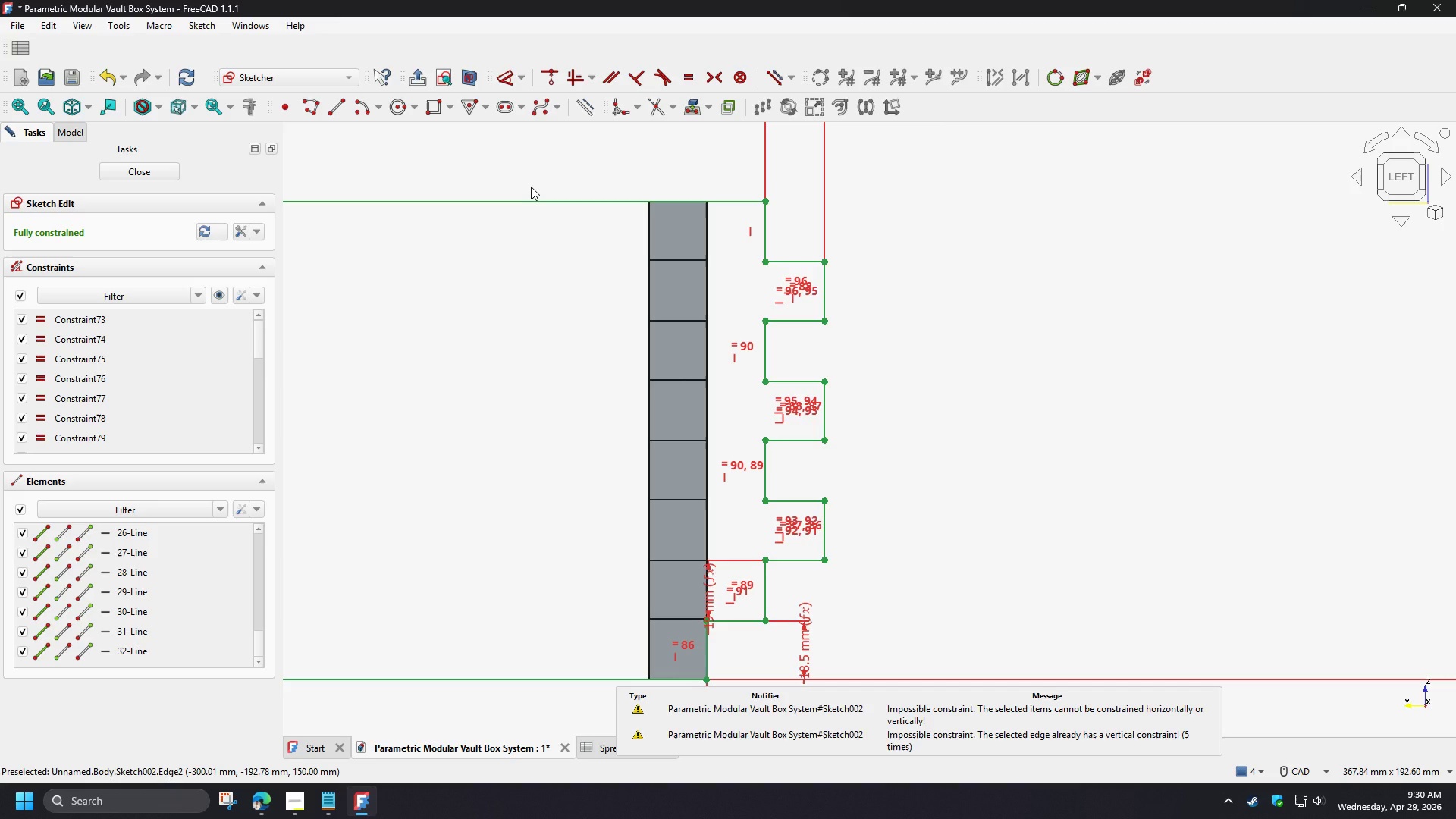 
wait(13.2)
 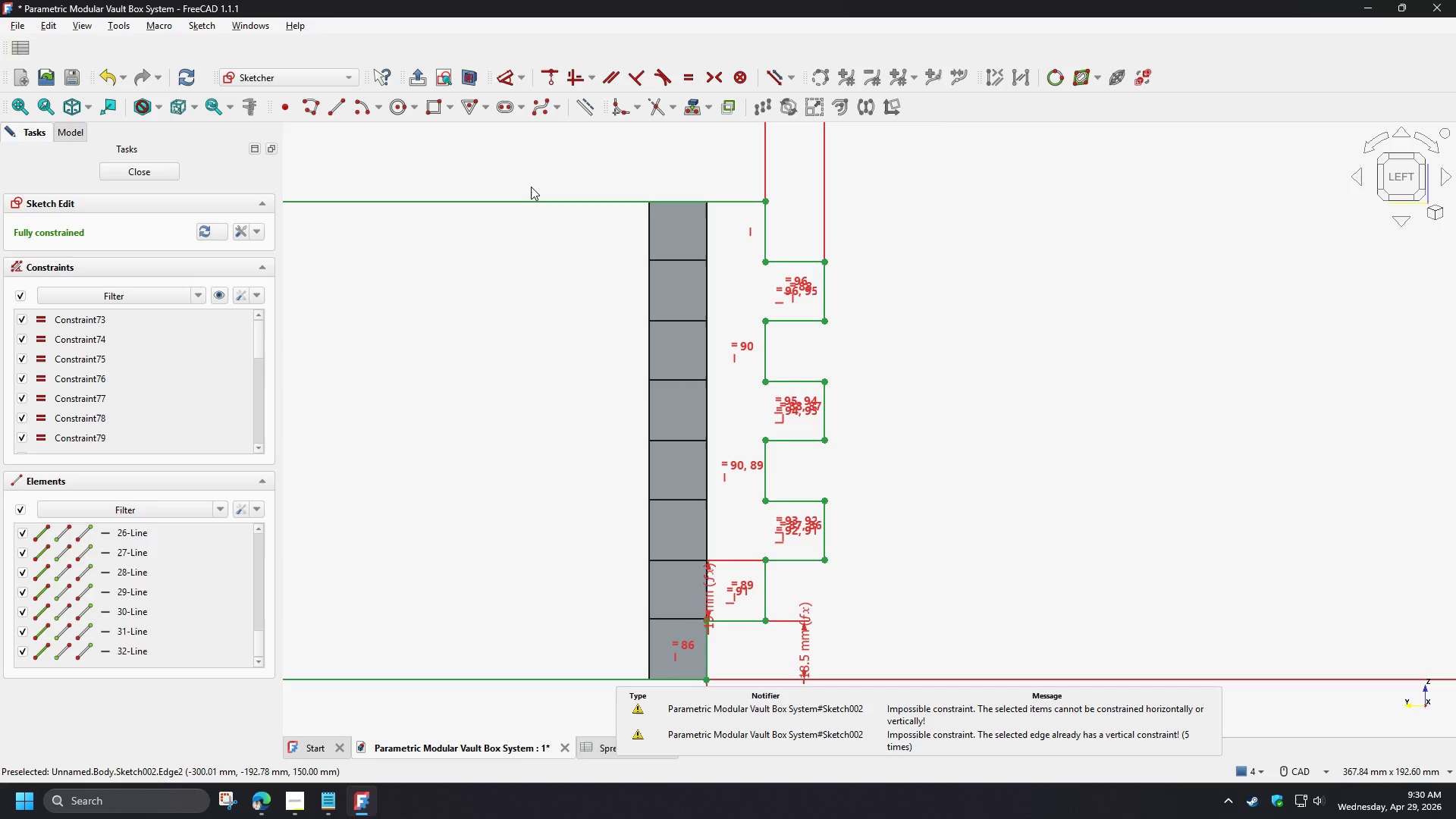 
scroll: coordinate [967, 400], scroll_direction: down, amount: 5.0
 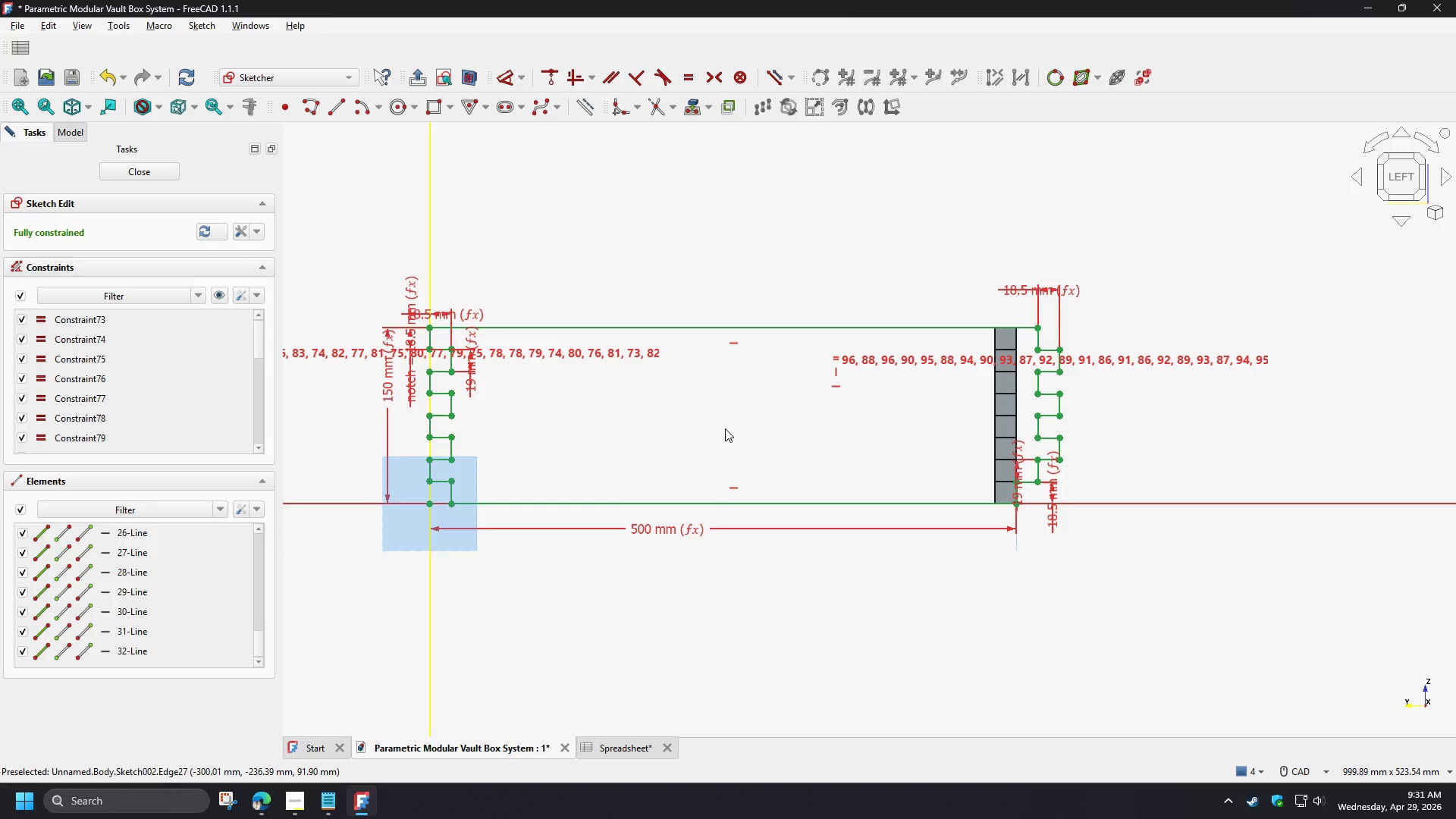 
wait(43.52)
 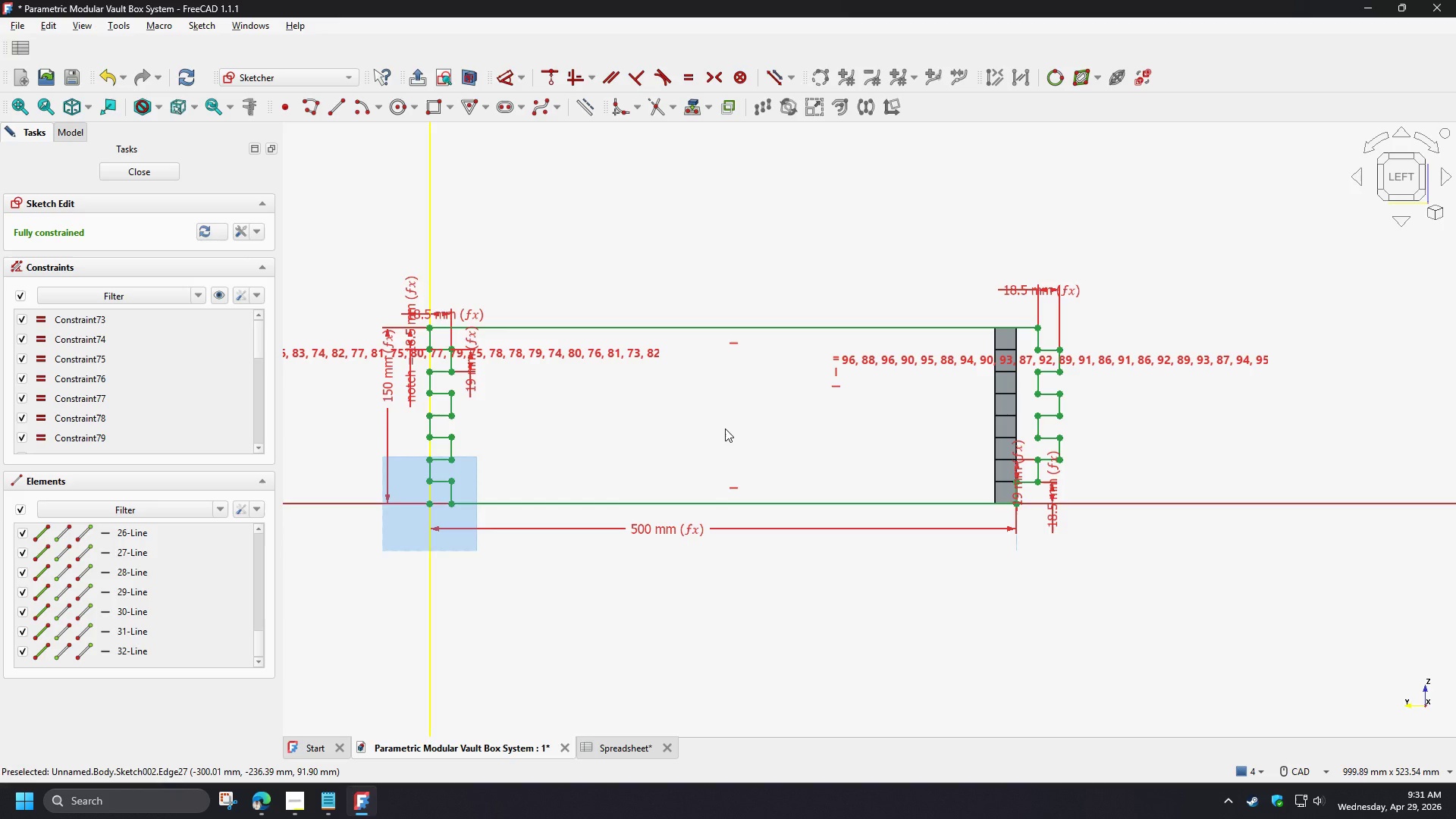 
double_click([1041, 293])
 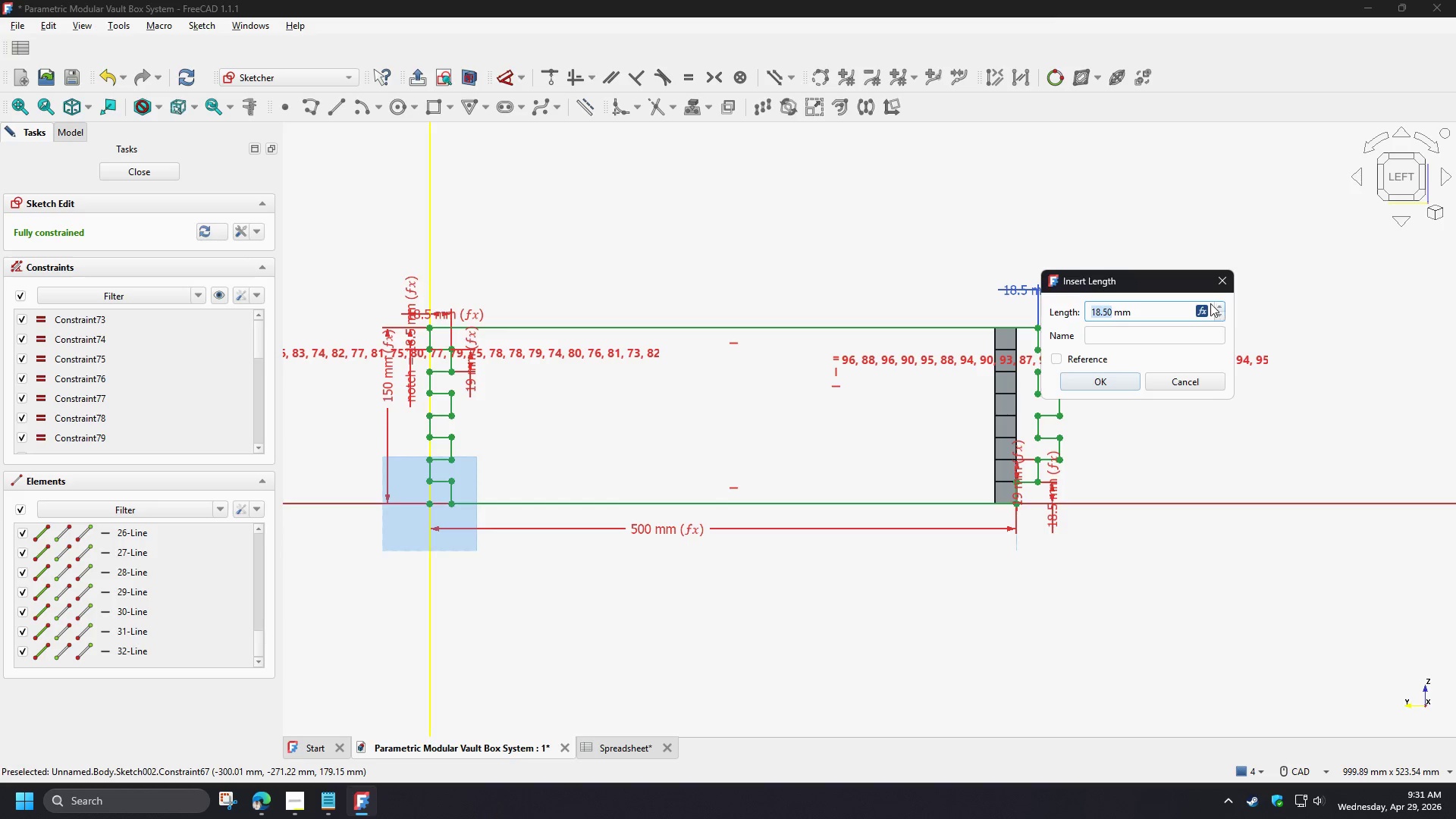 
left_click([1202, 310])
 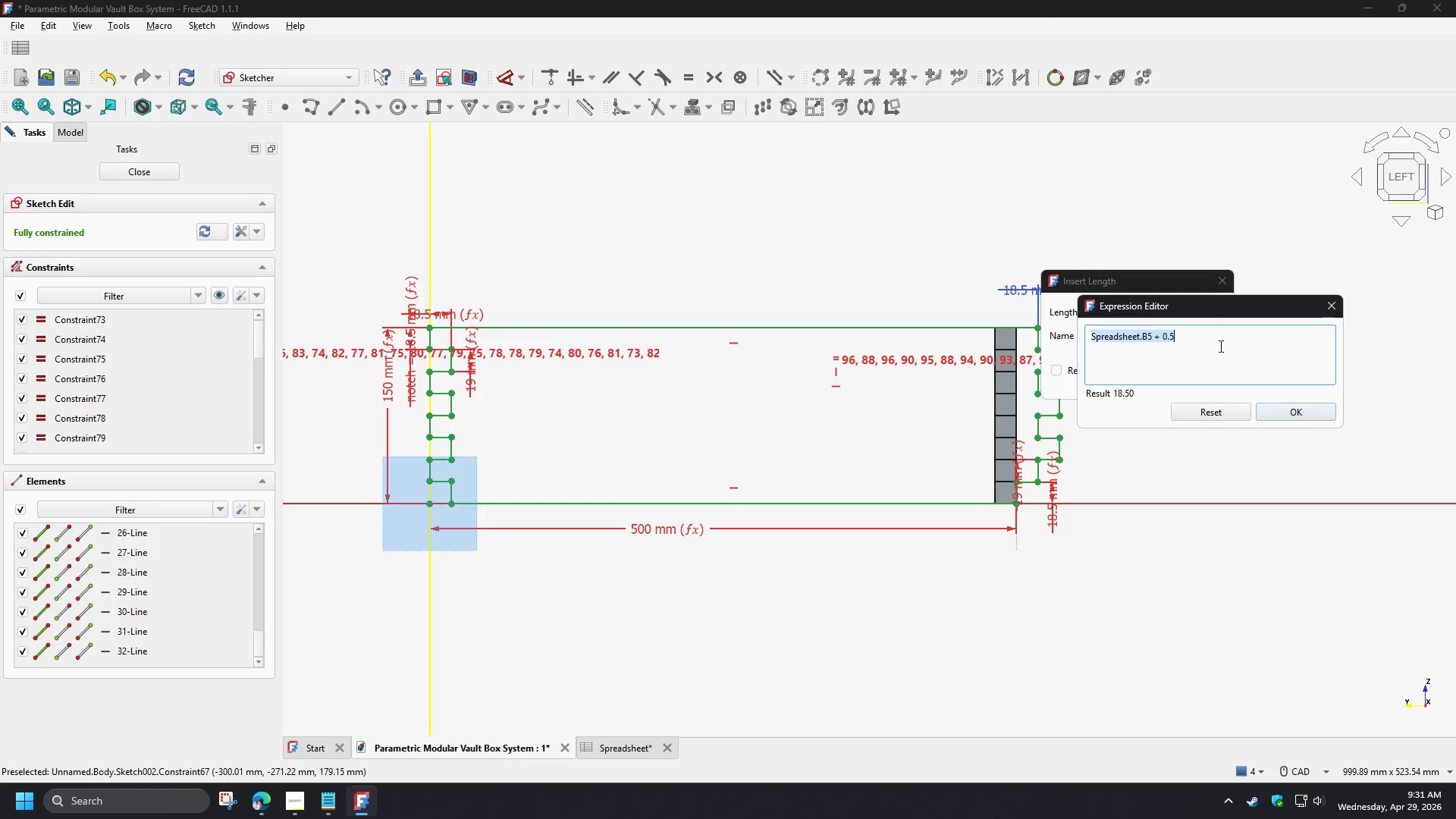 
key(Control+C)
 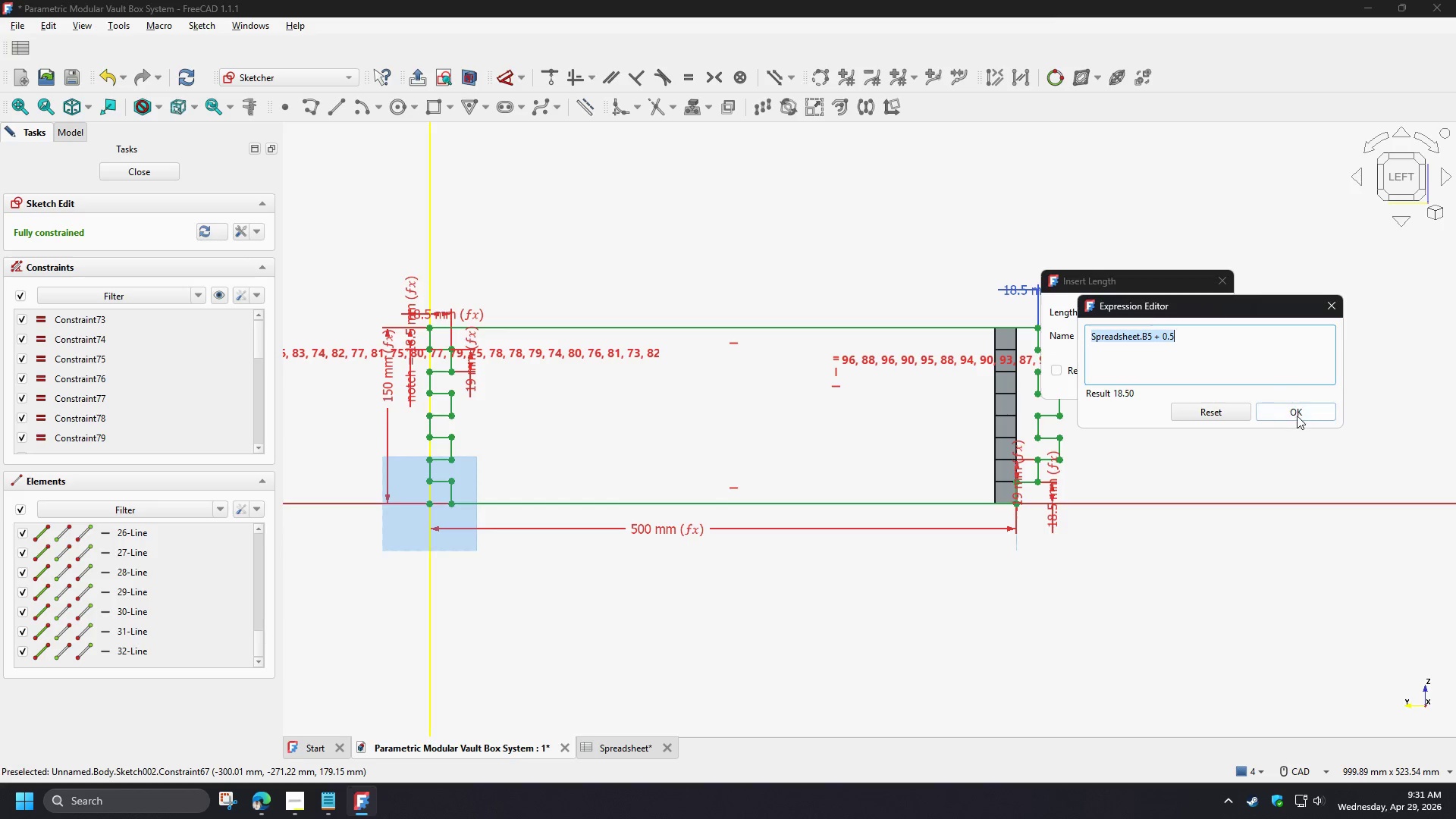 
left_click([1298, 413])
 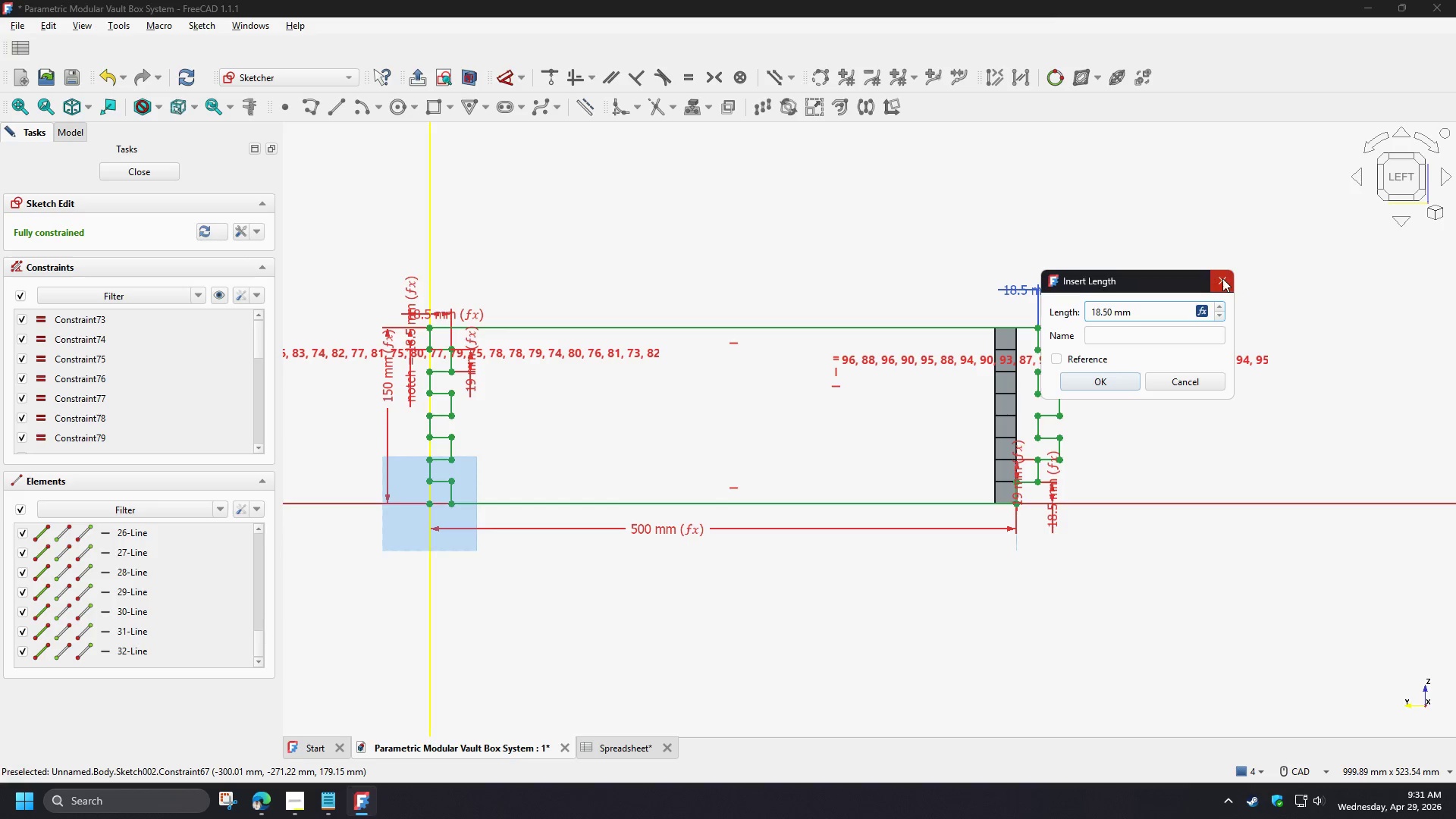 
left_click([1222, 278])
 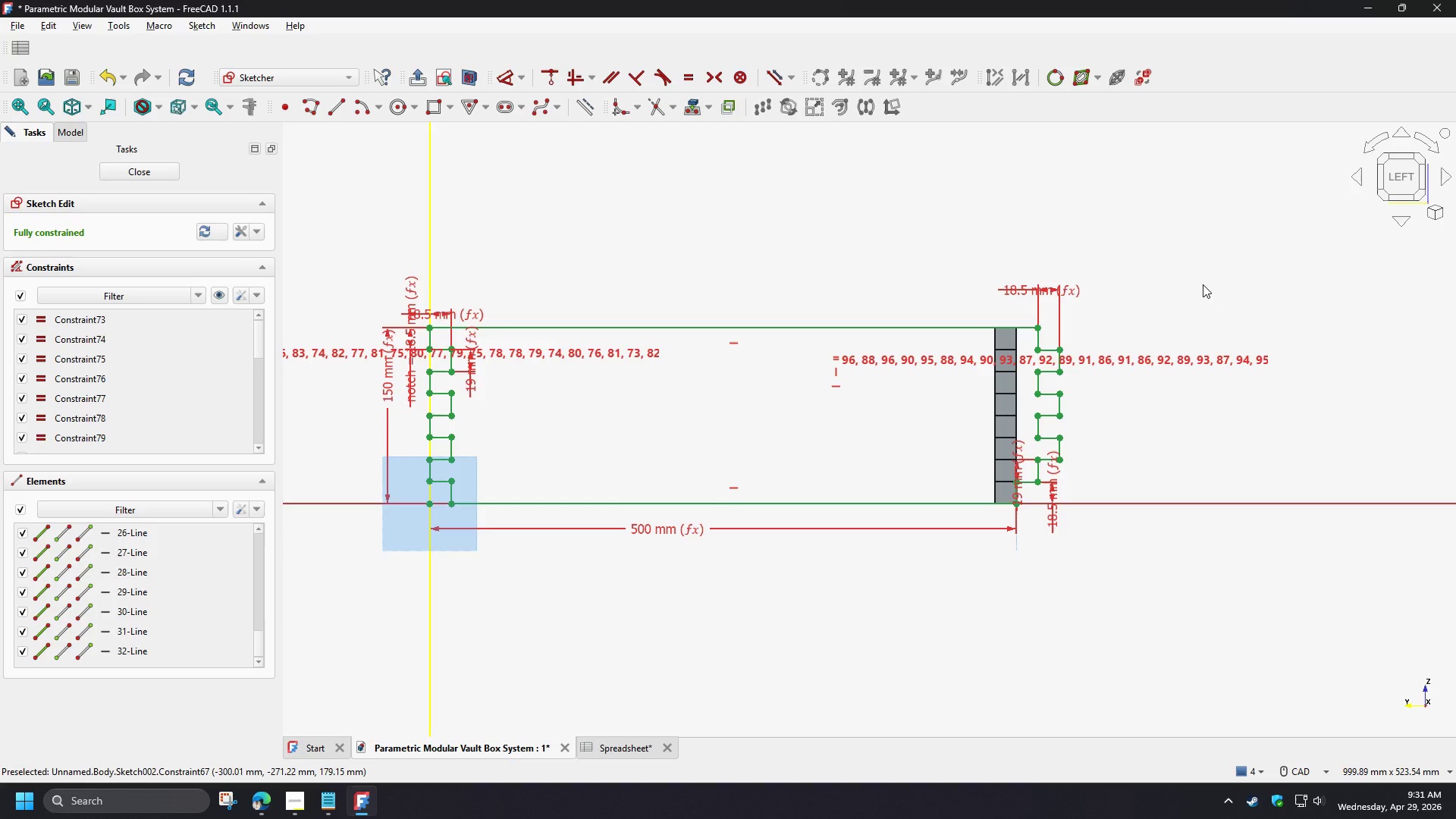 
left_click([1203, 284])
 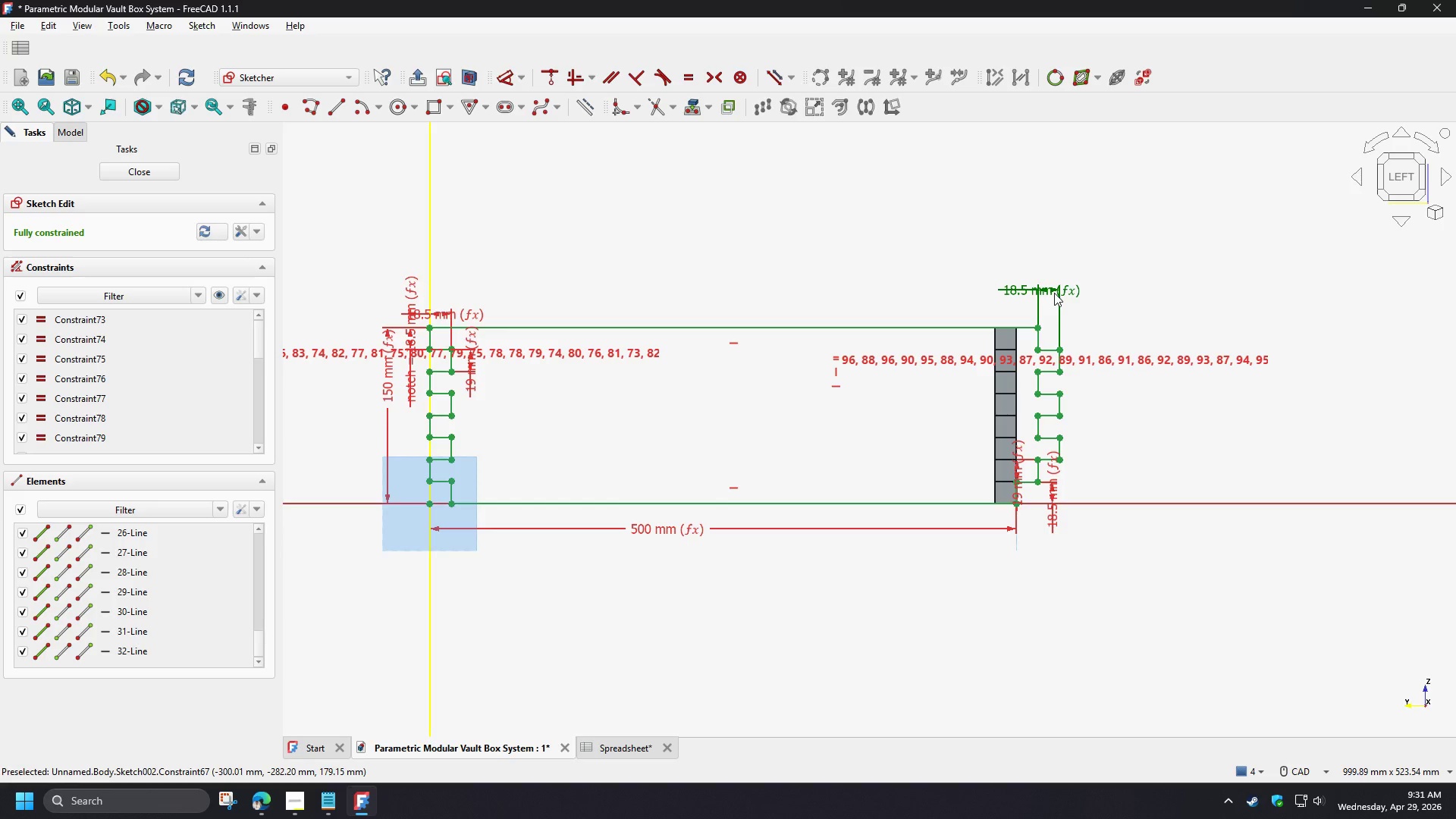 
left_click([1053, 290])
 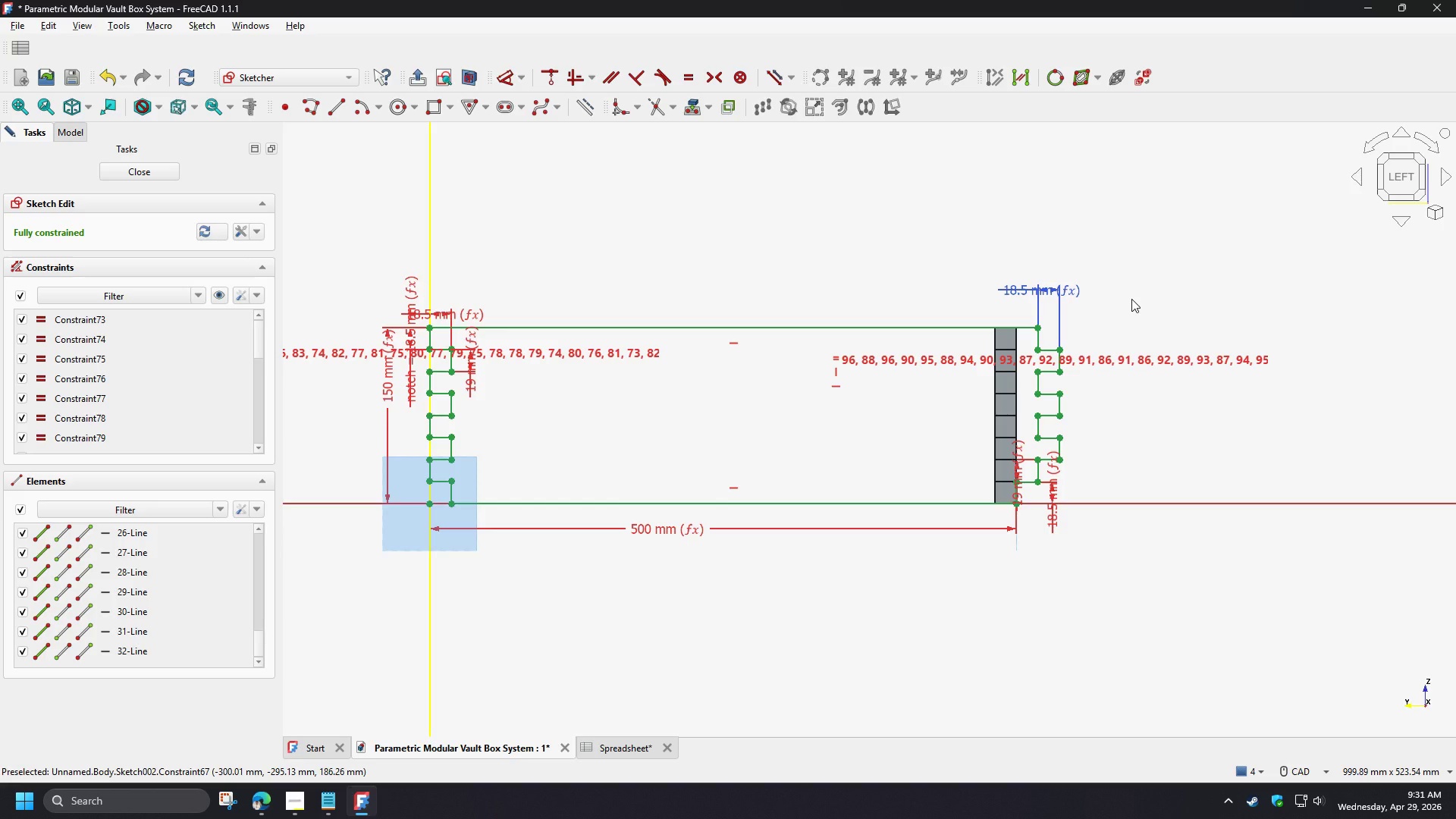 
key(Delete)
 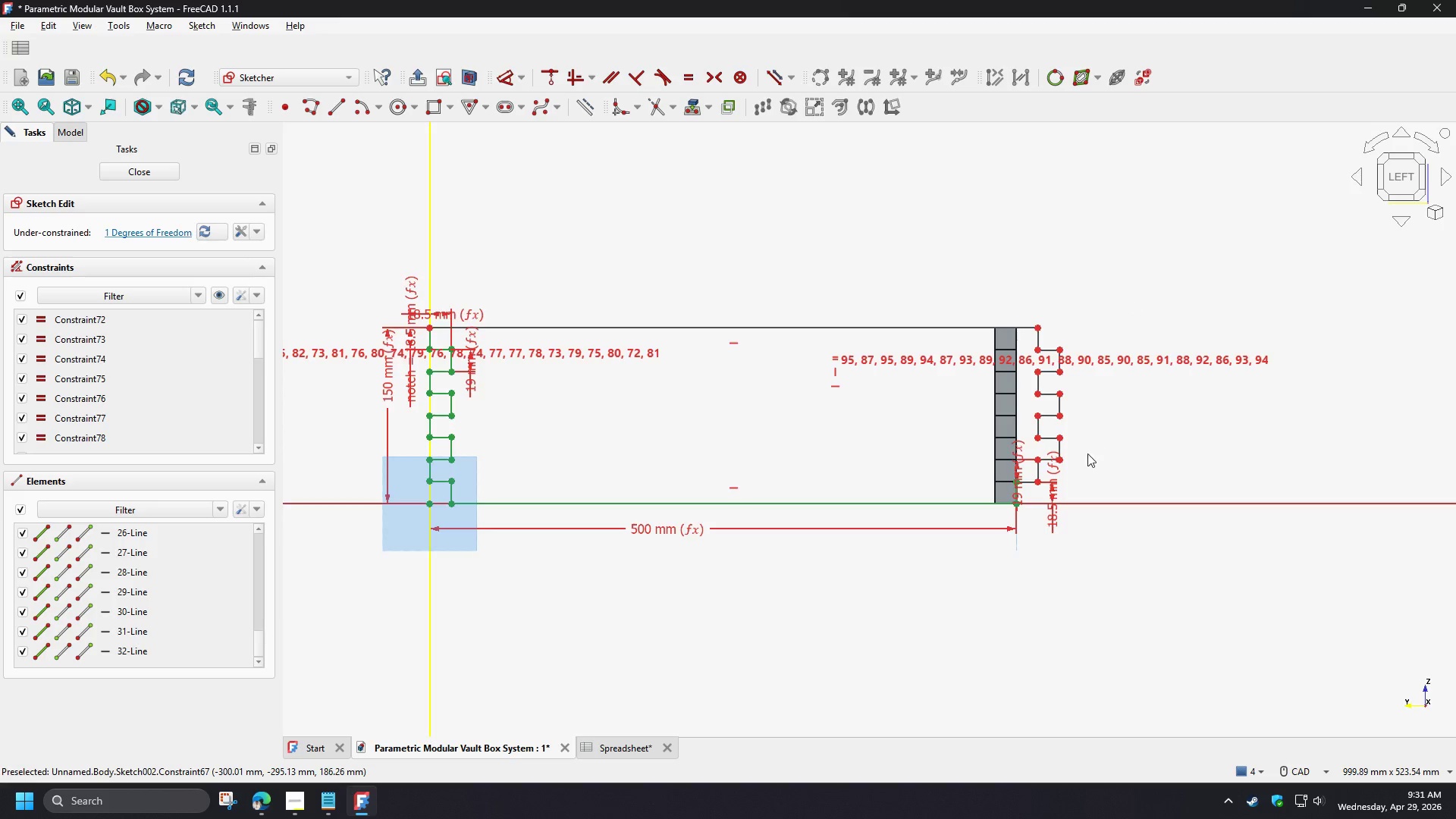 
scroll: coordinate [1080, 455], scroll_direction: up, amount: 2.0
 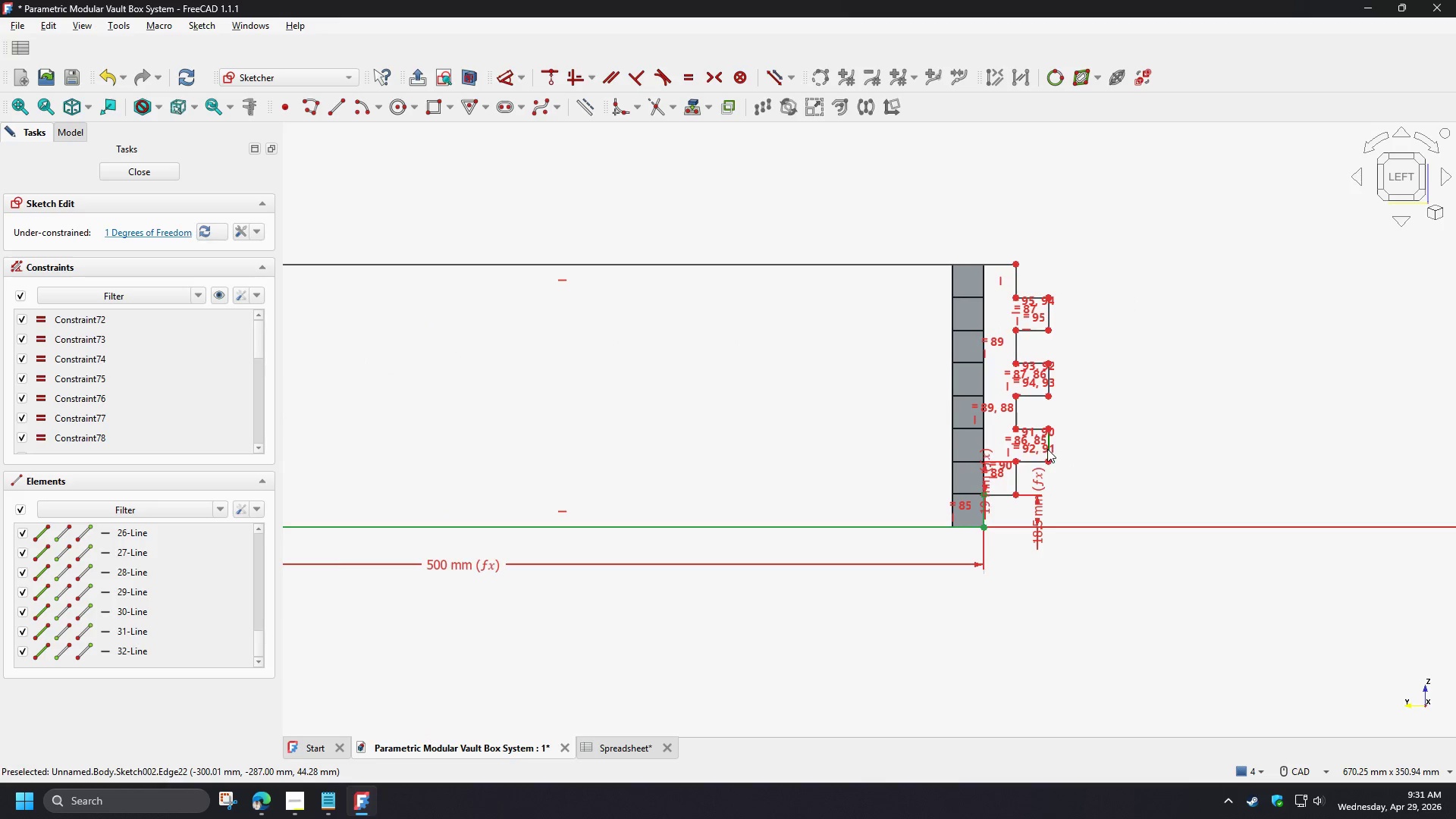 
left_click_drag(start_coordinate=[1047, 449], to_coordinate=[1062, 441])
 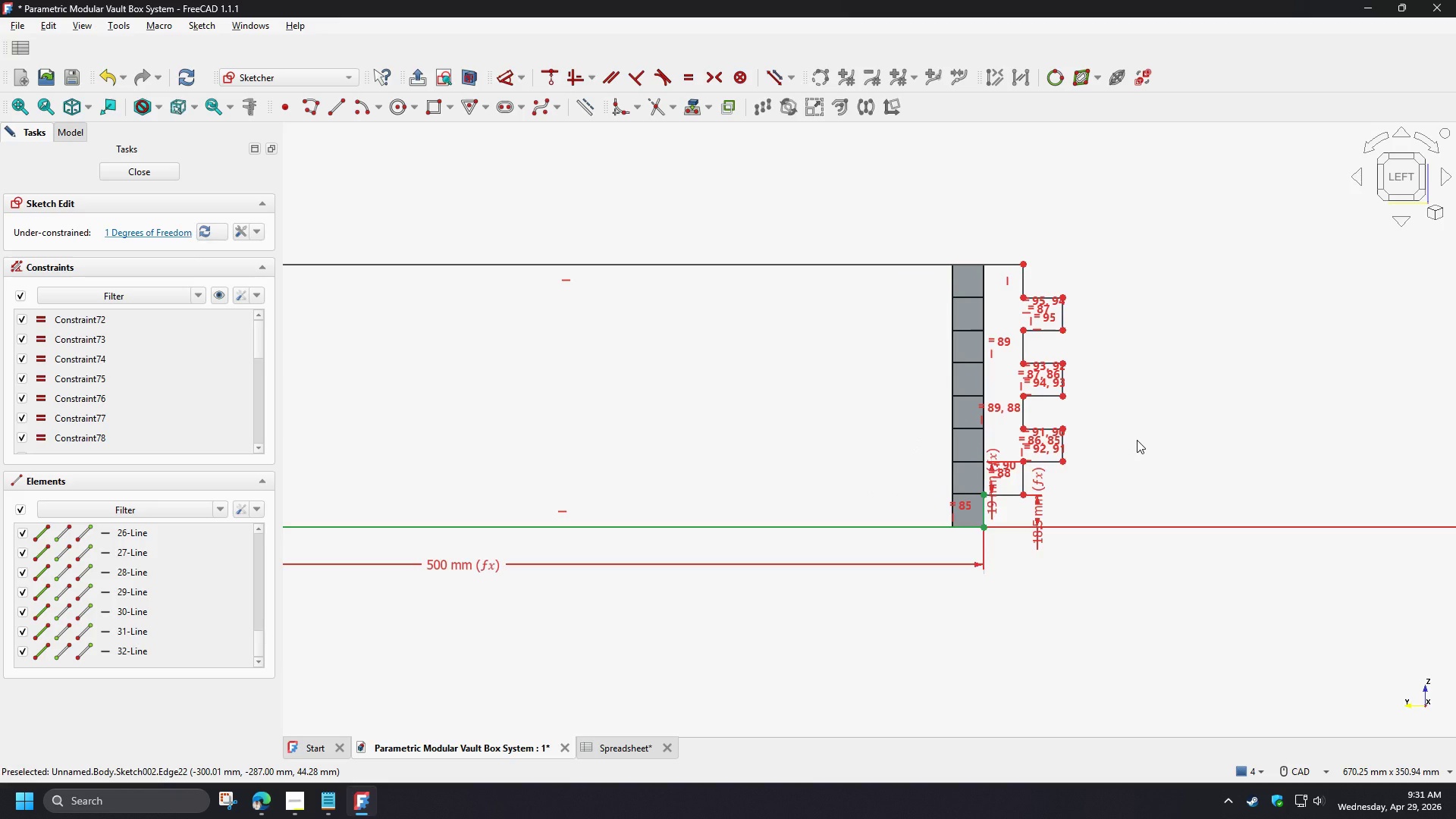 
key(Control+Z)
 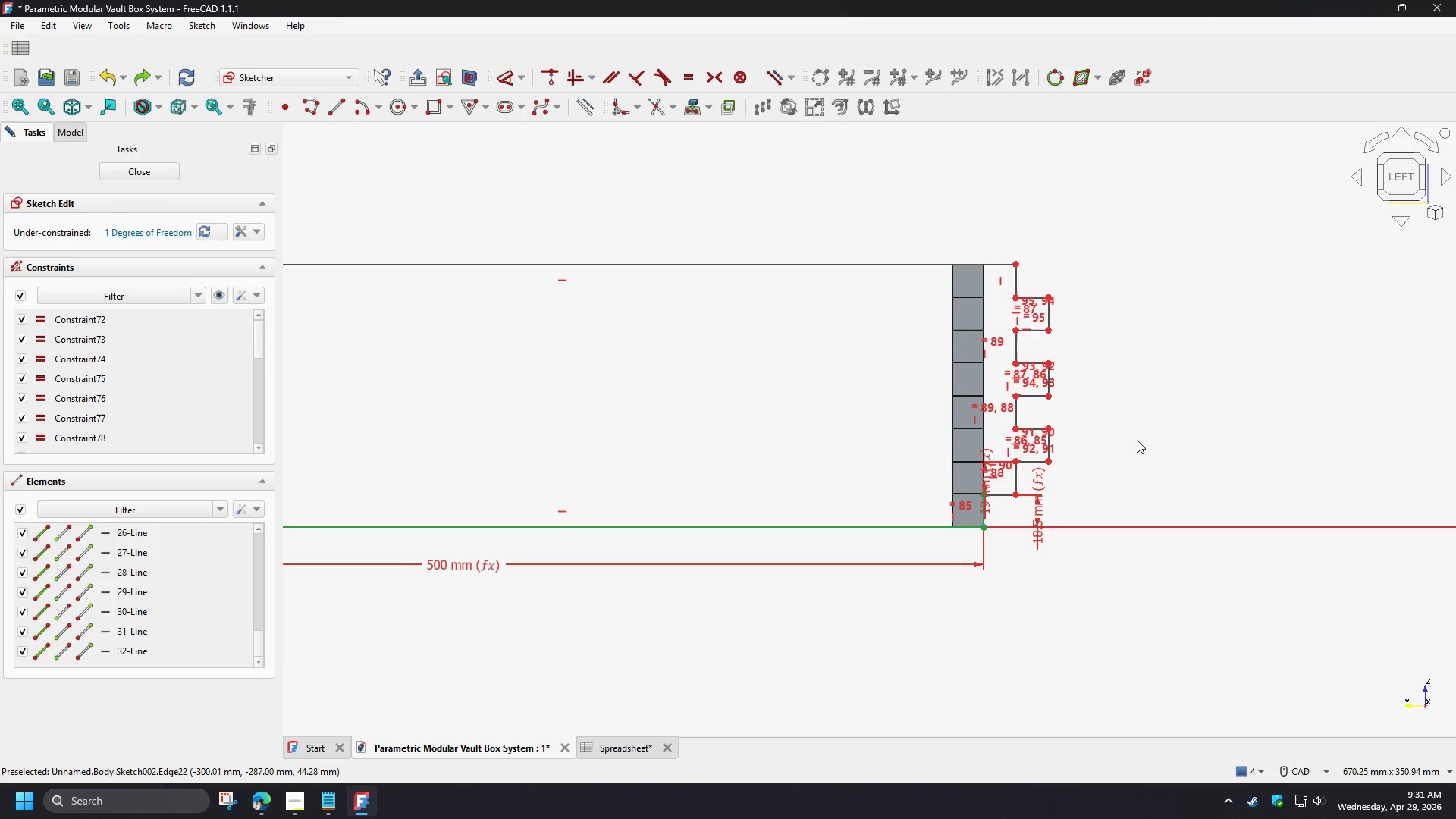 
key(Control+Z)
 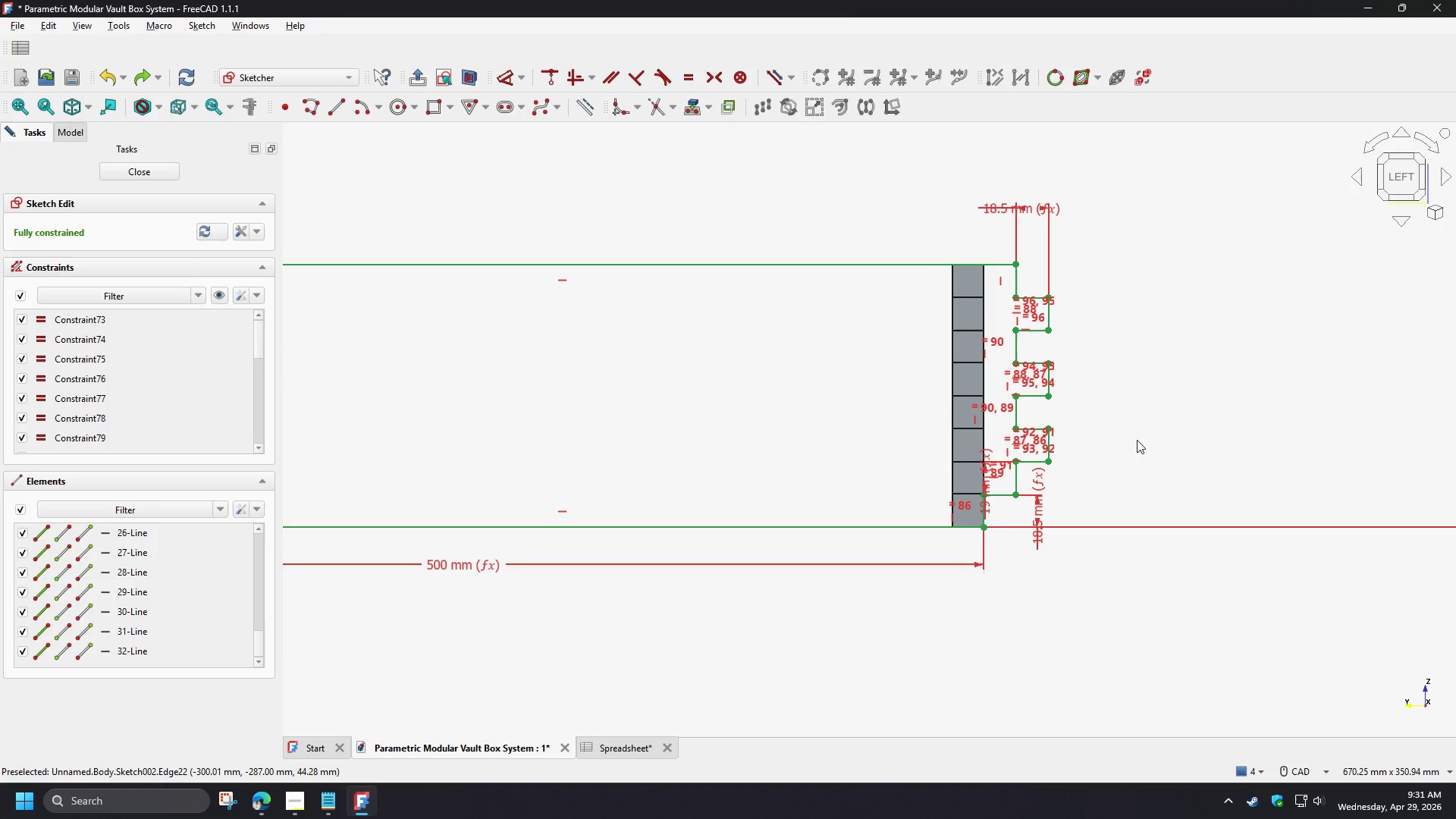 
key(Control+Z)
 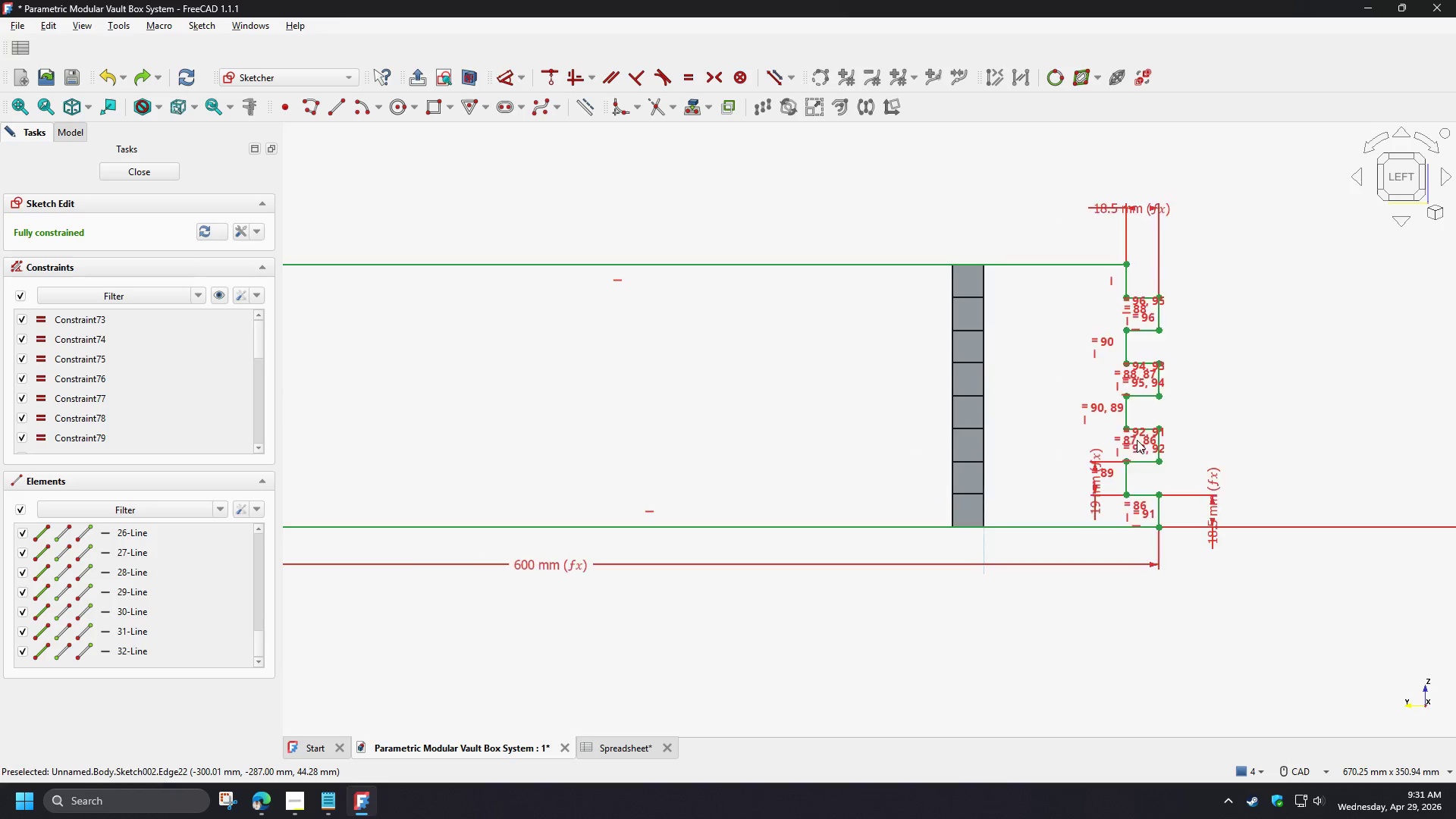 
key(Control+Z)
 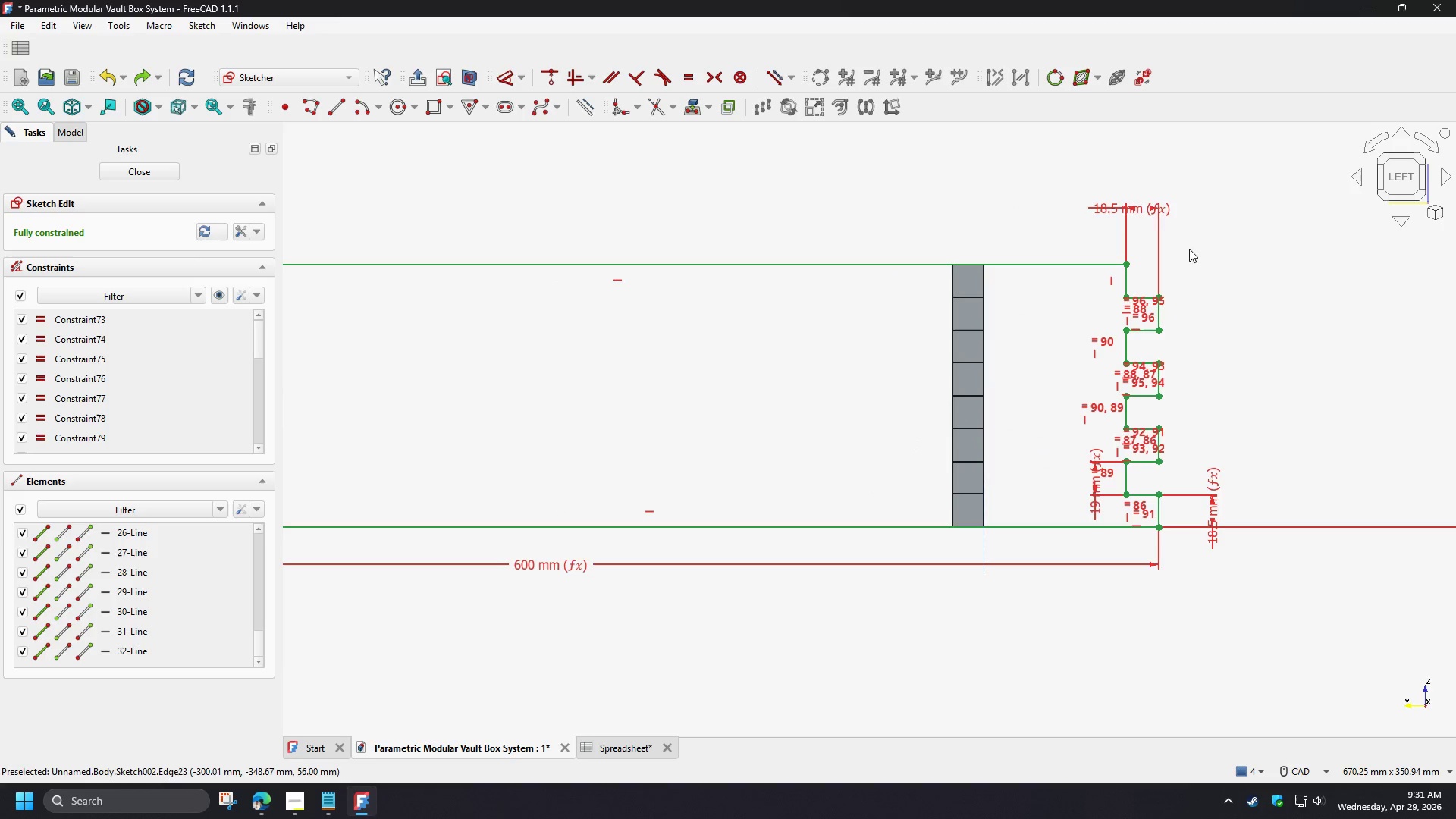 
left_click([1153, 209])
 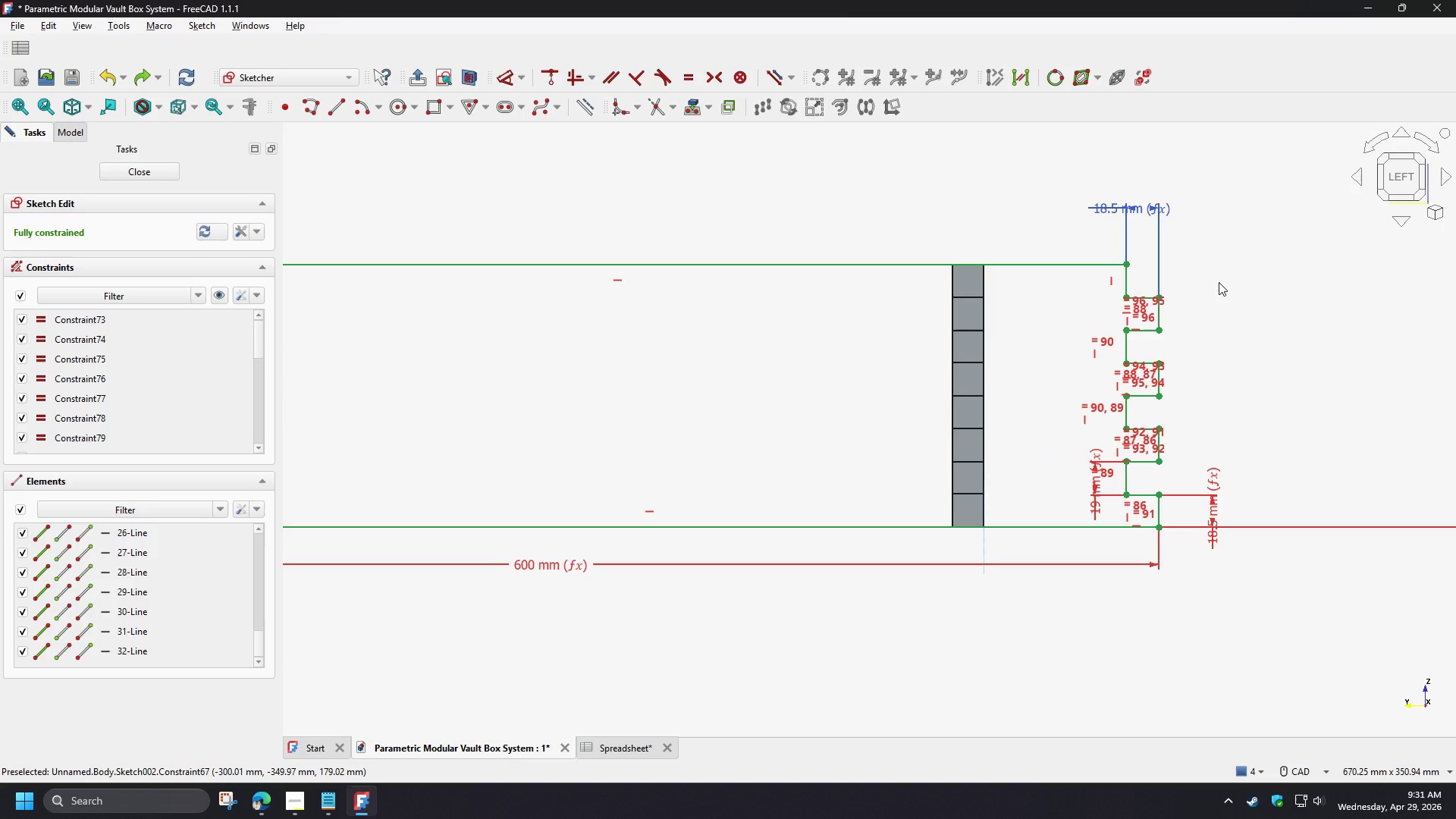 
key(Delete)
 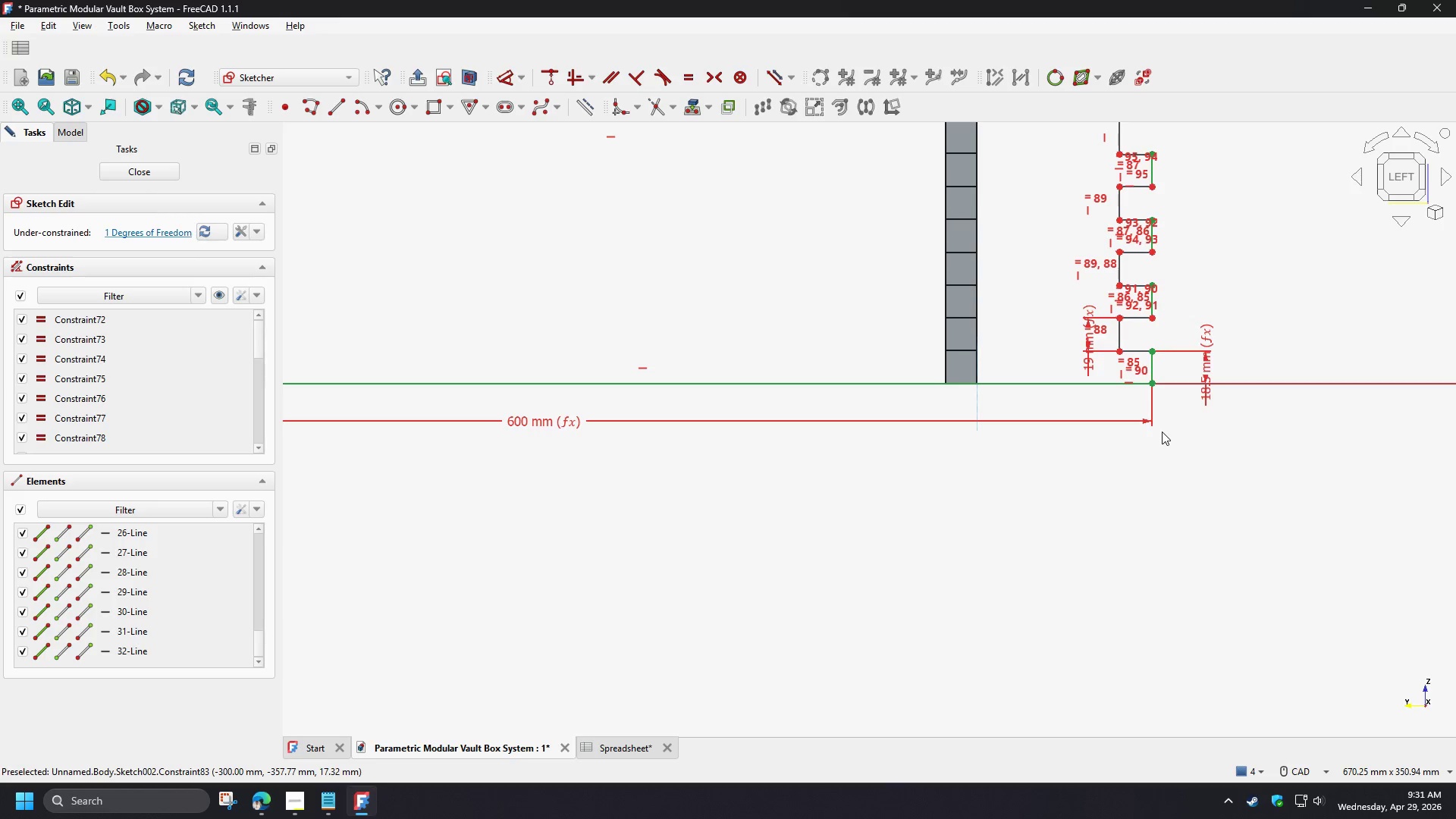 
left_click([1147, 422])
 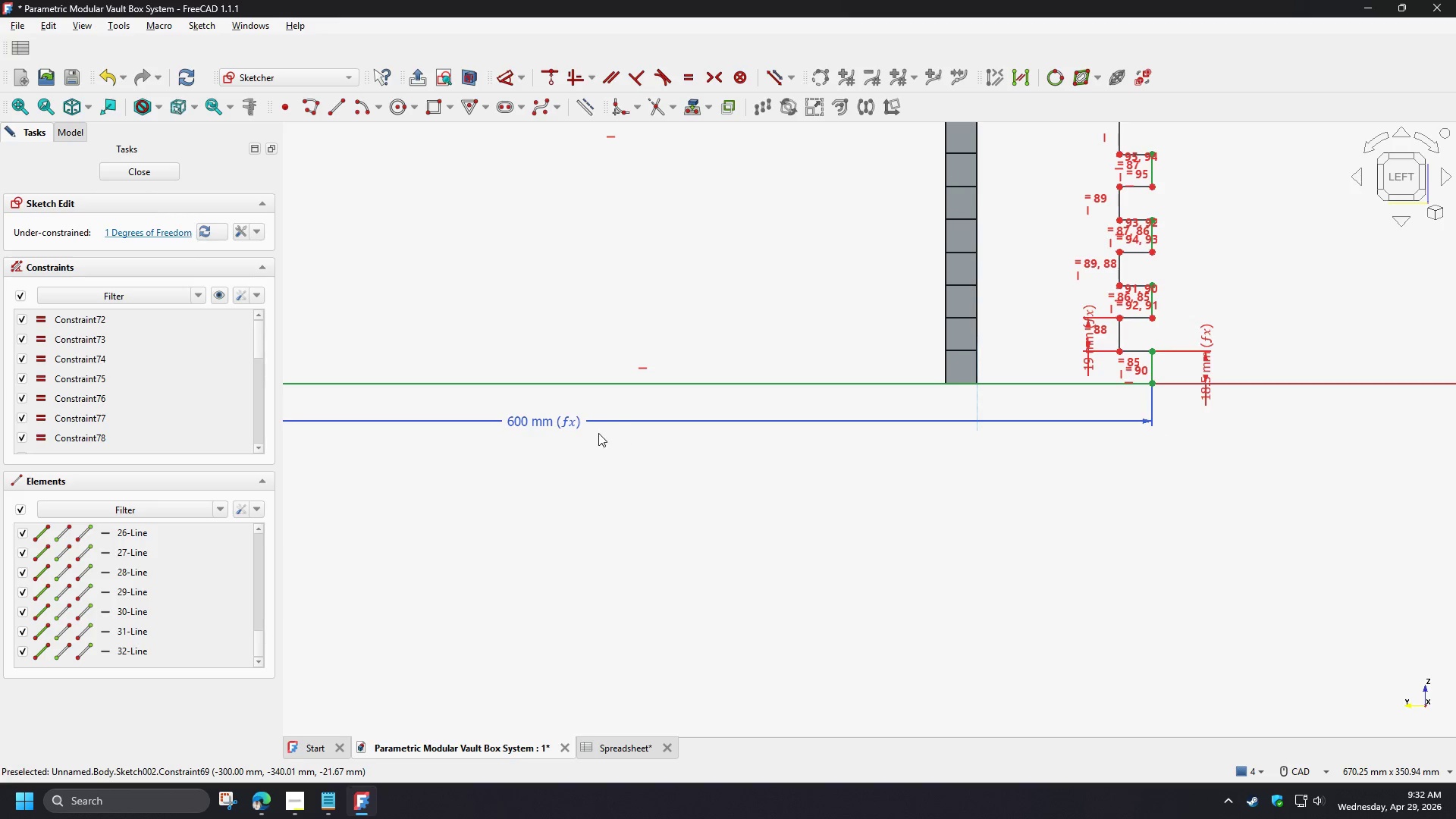 
left_click_drag(start_coordinate=[541, 425], to_coordinate=[544, 576])
 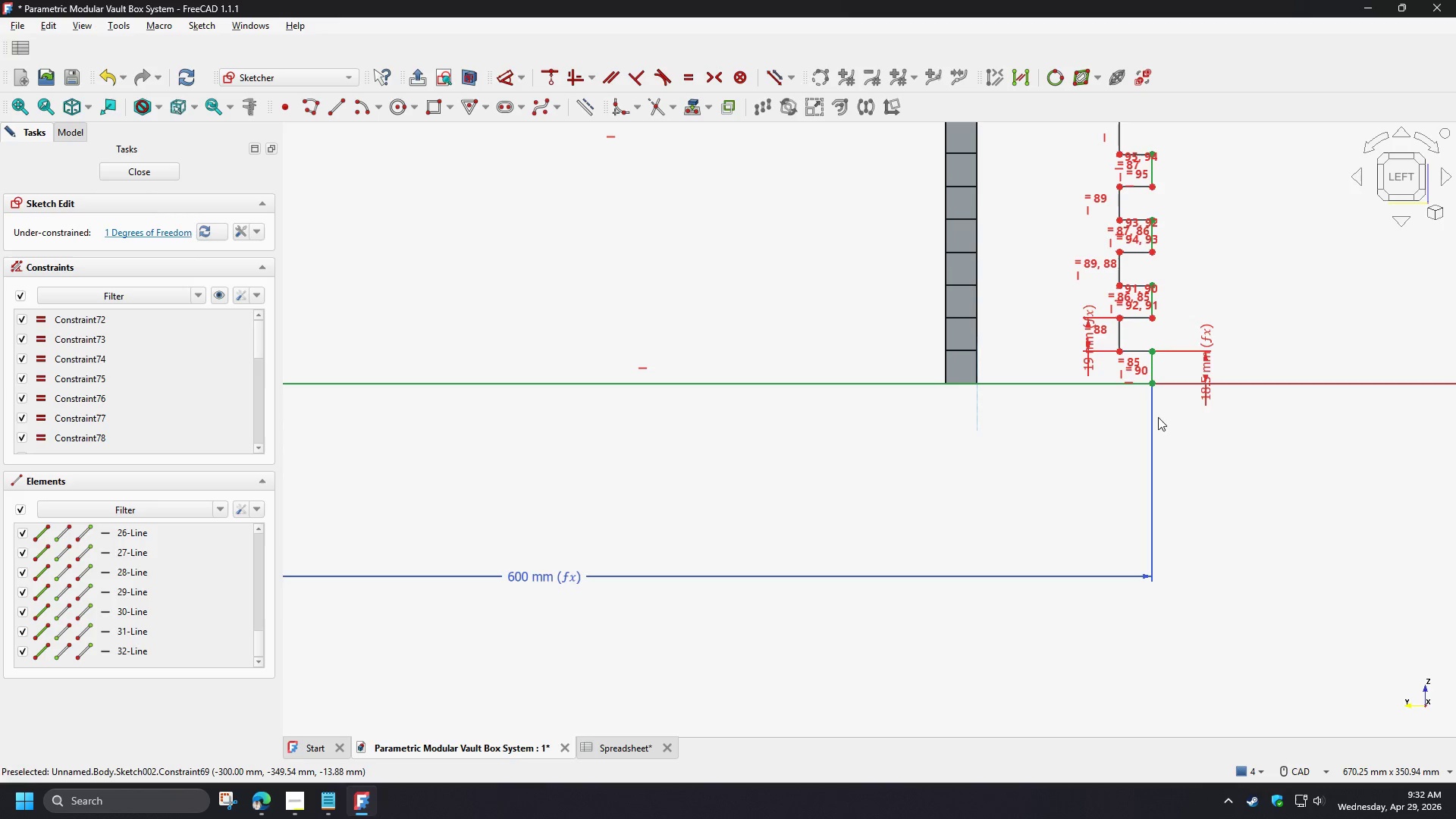 
left_click([1173, 425])
 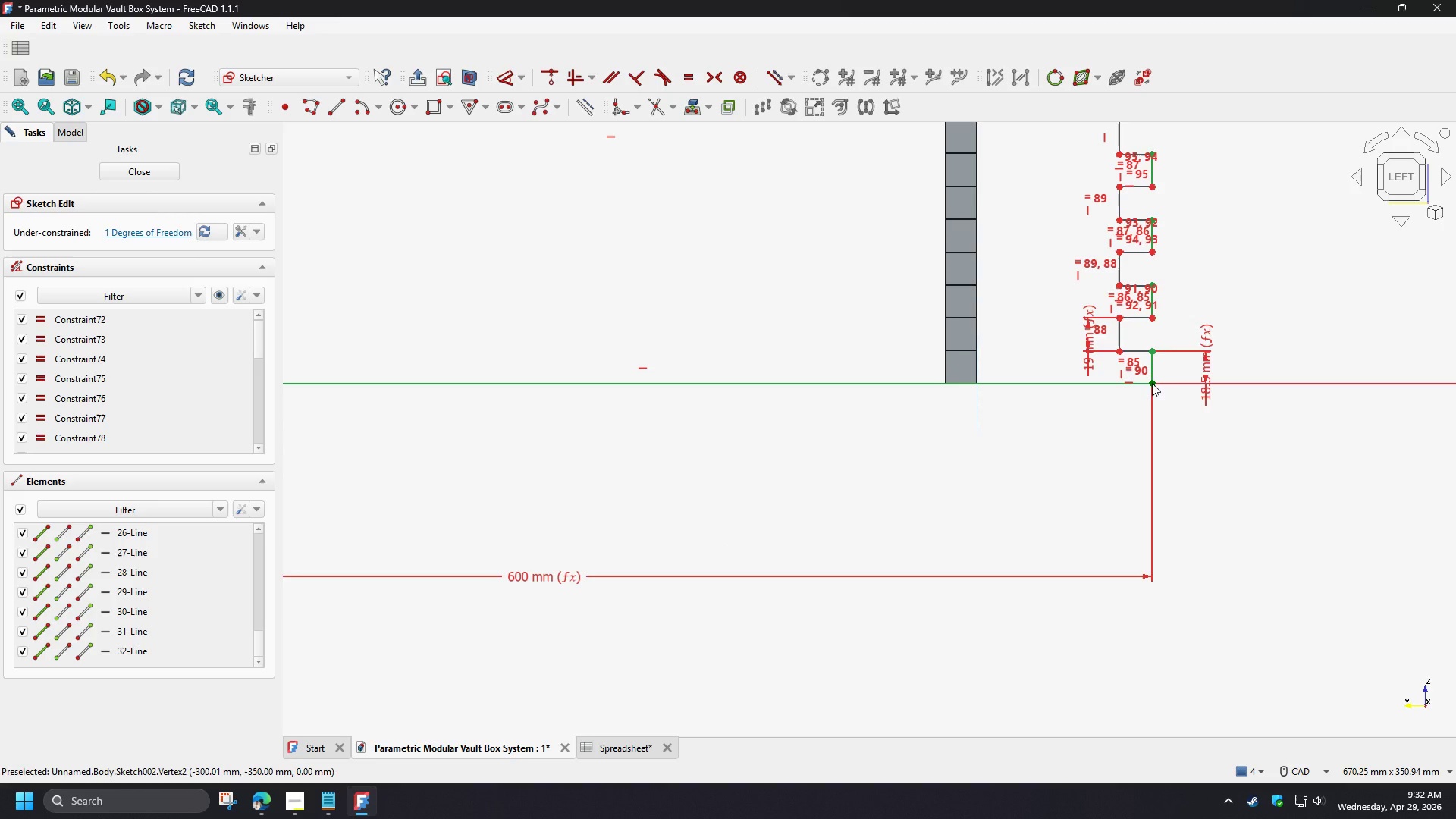 
left_click([1152, 383])
 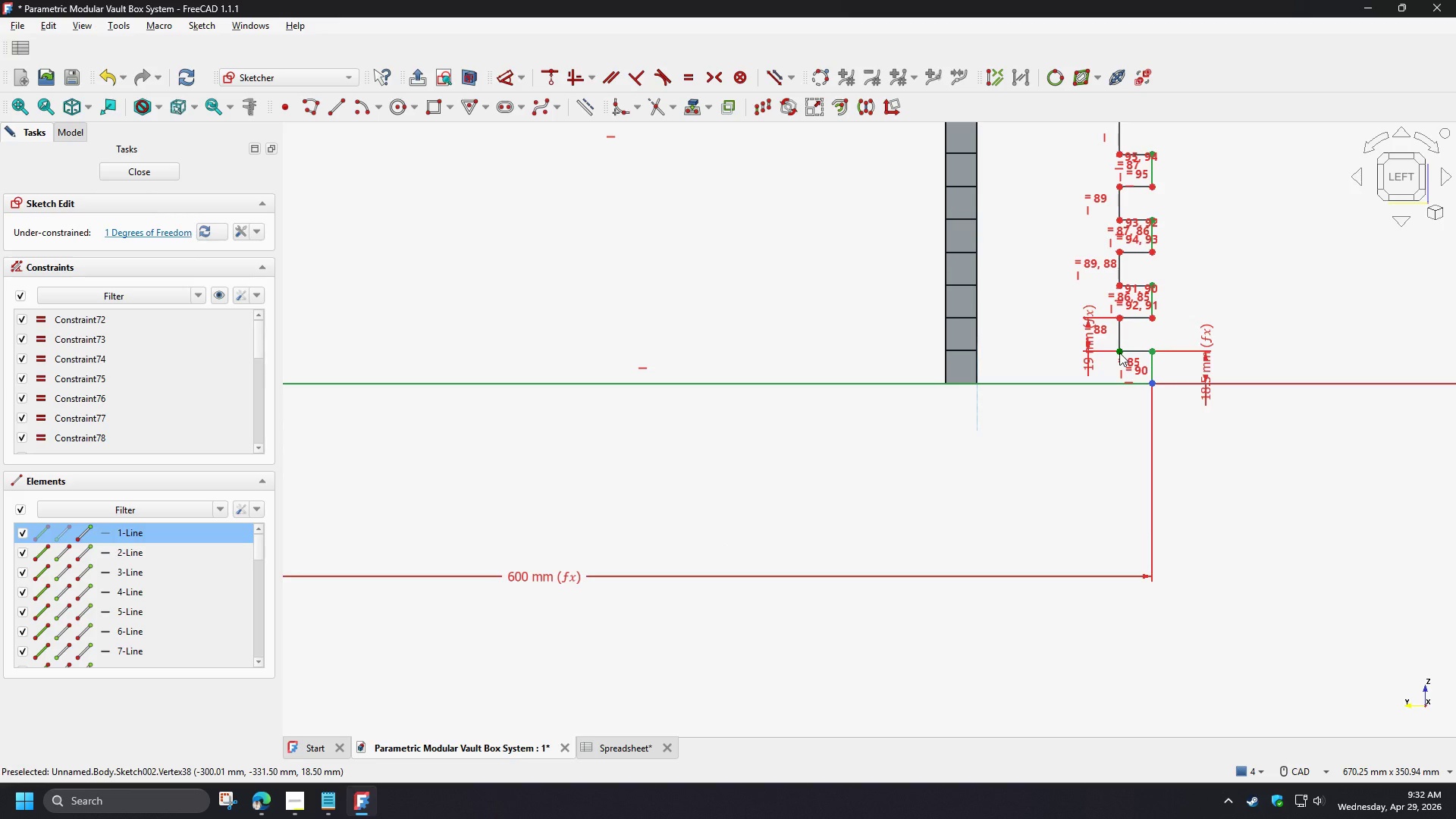 
left_click([1119, 352])
 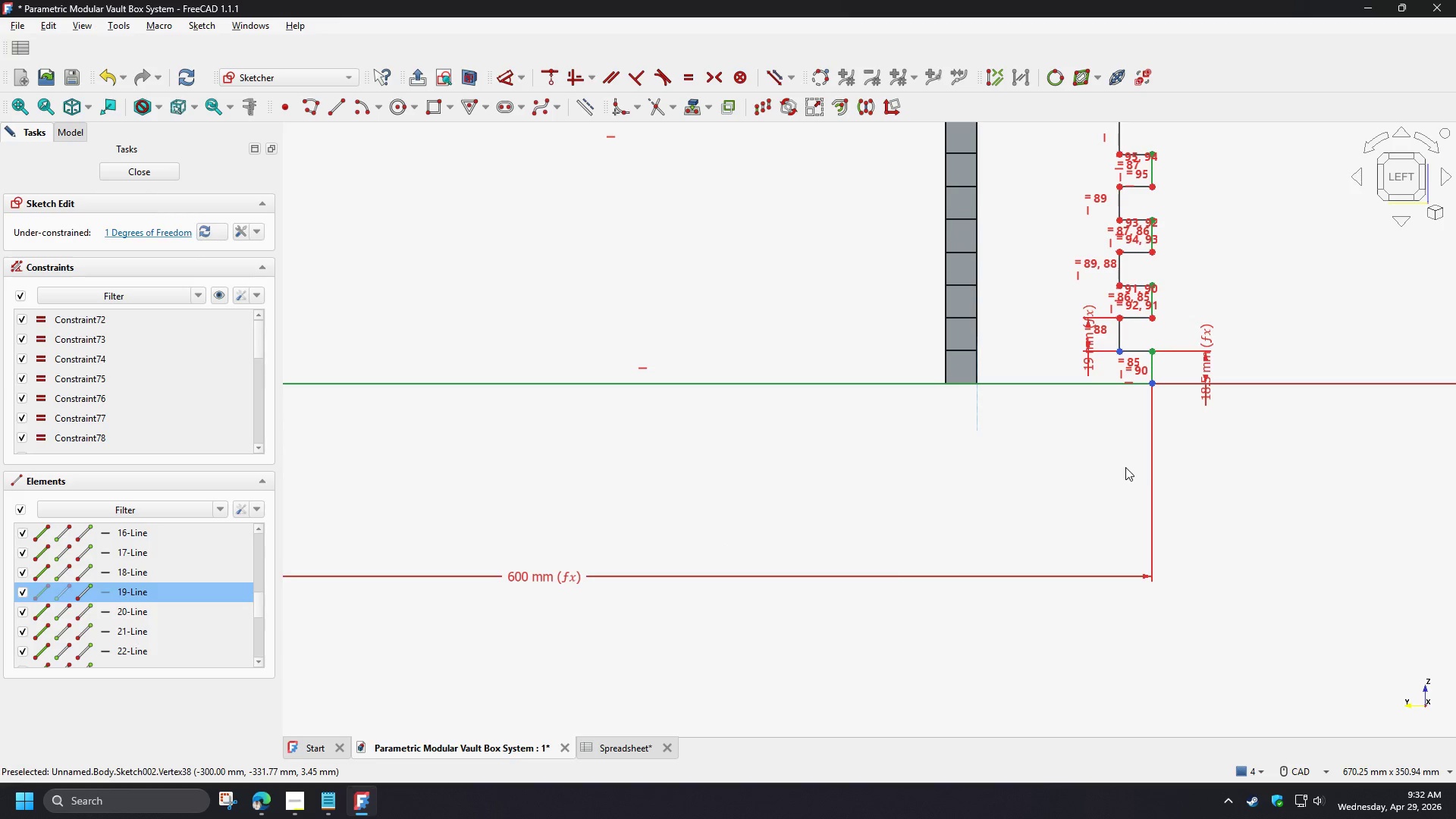 
key(D)
 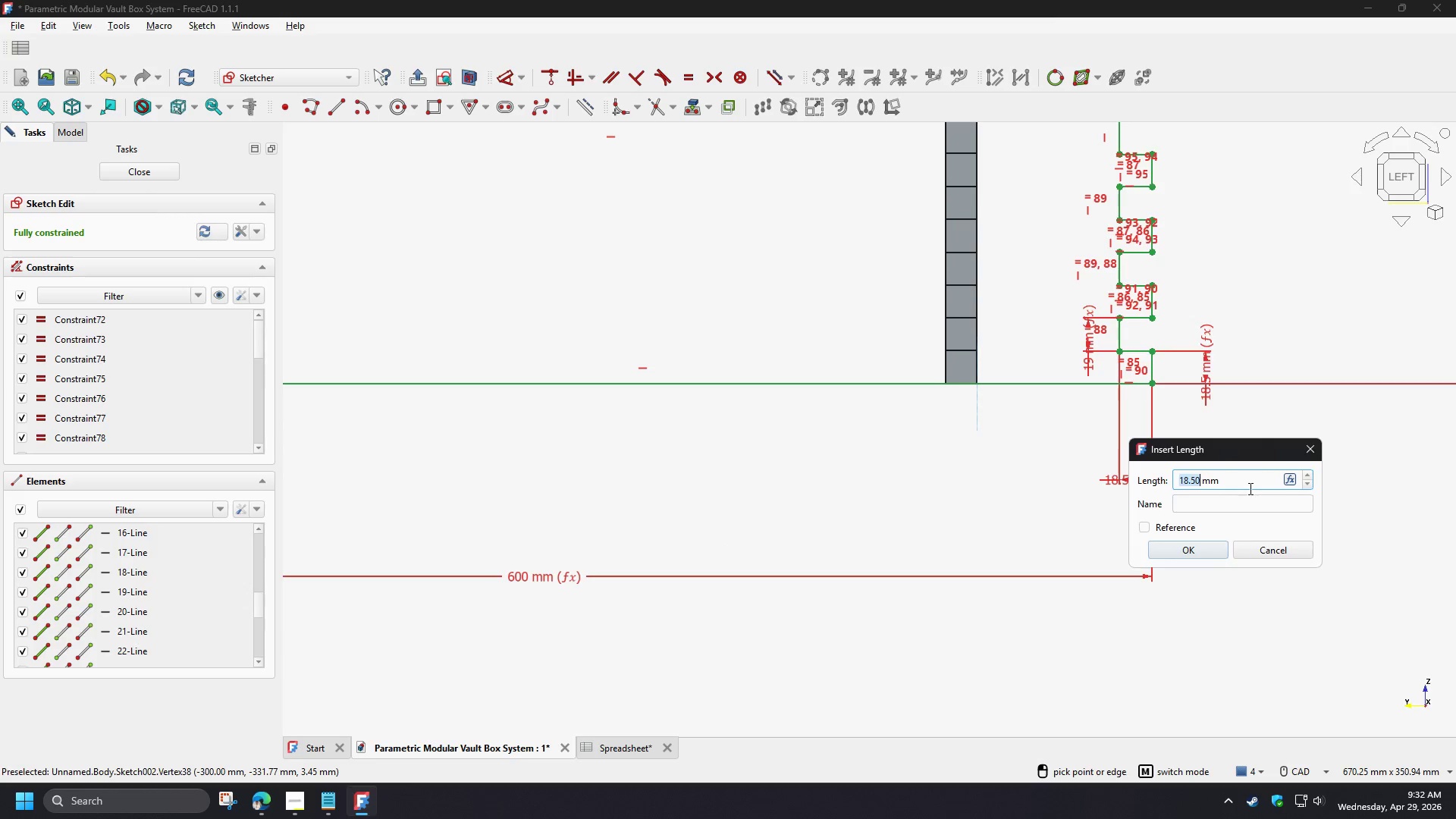 
left_click([1291, 478])
 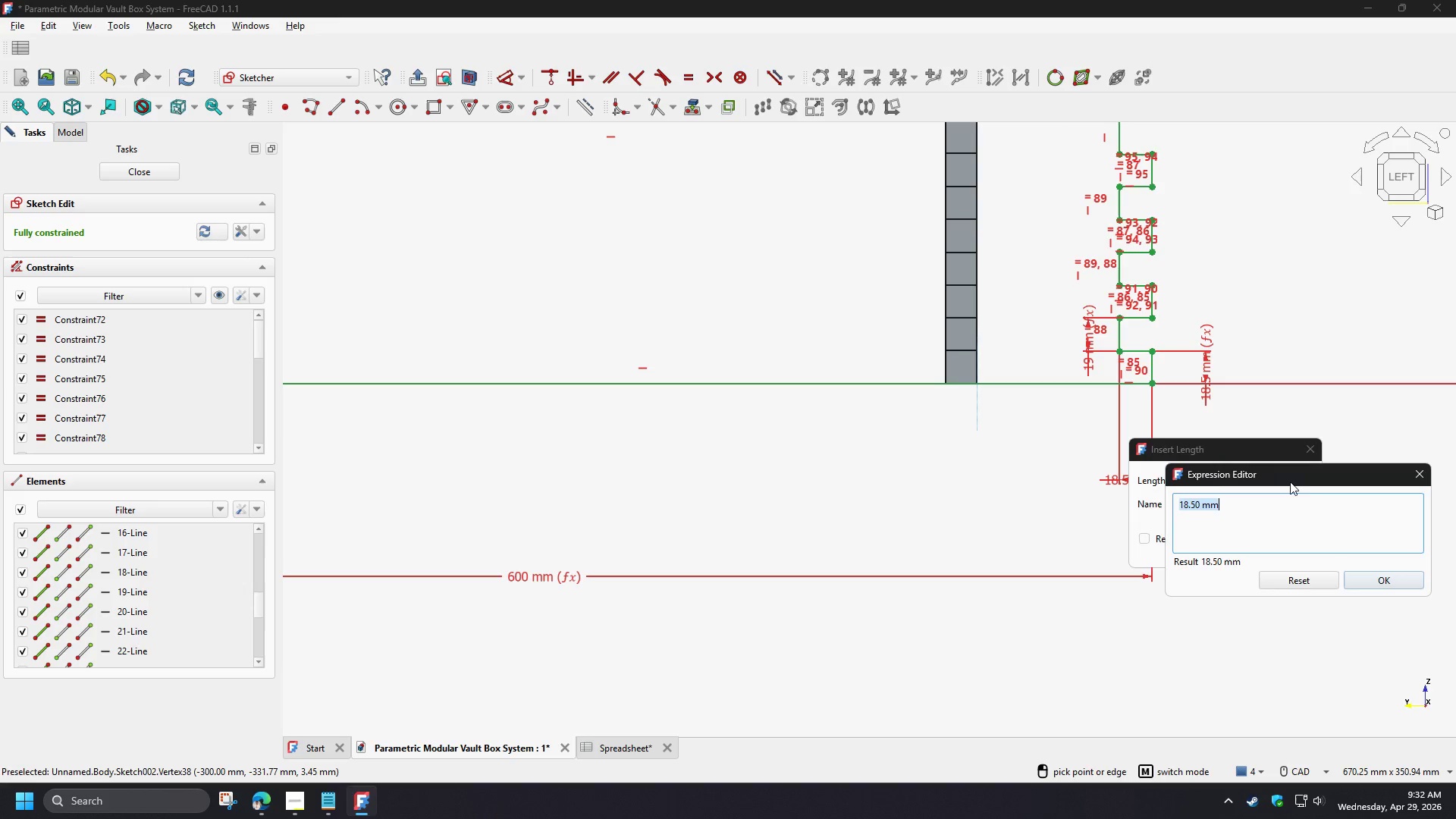 
key(Control+V)
 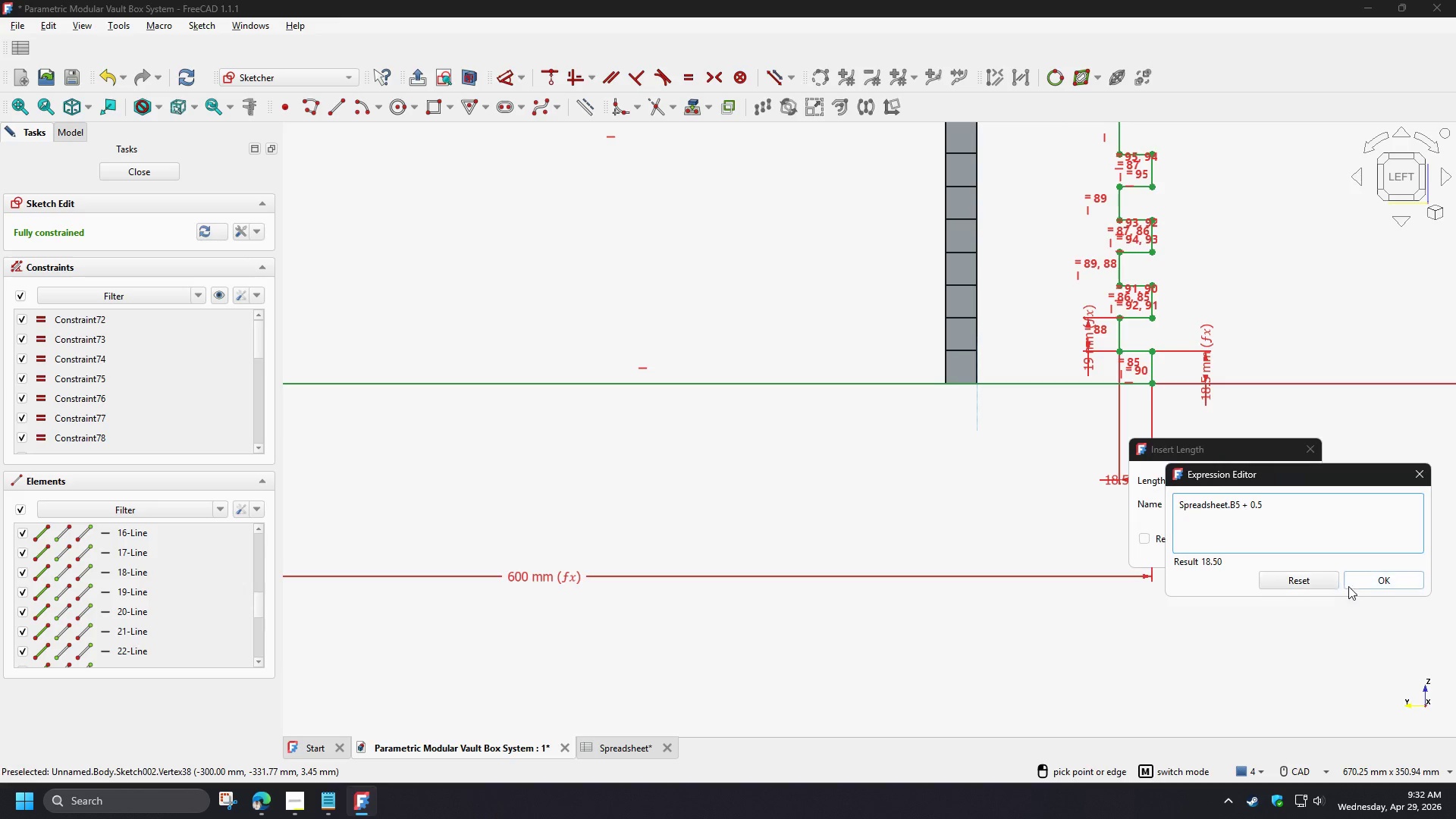 
left_click([1380, 578])
 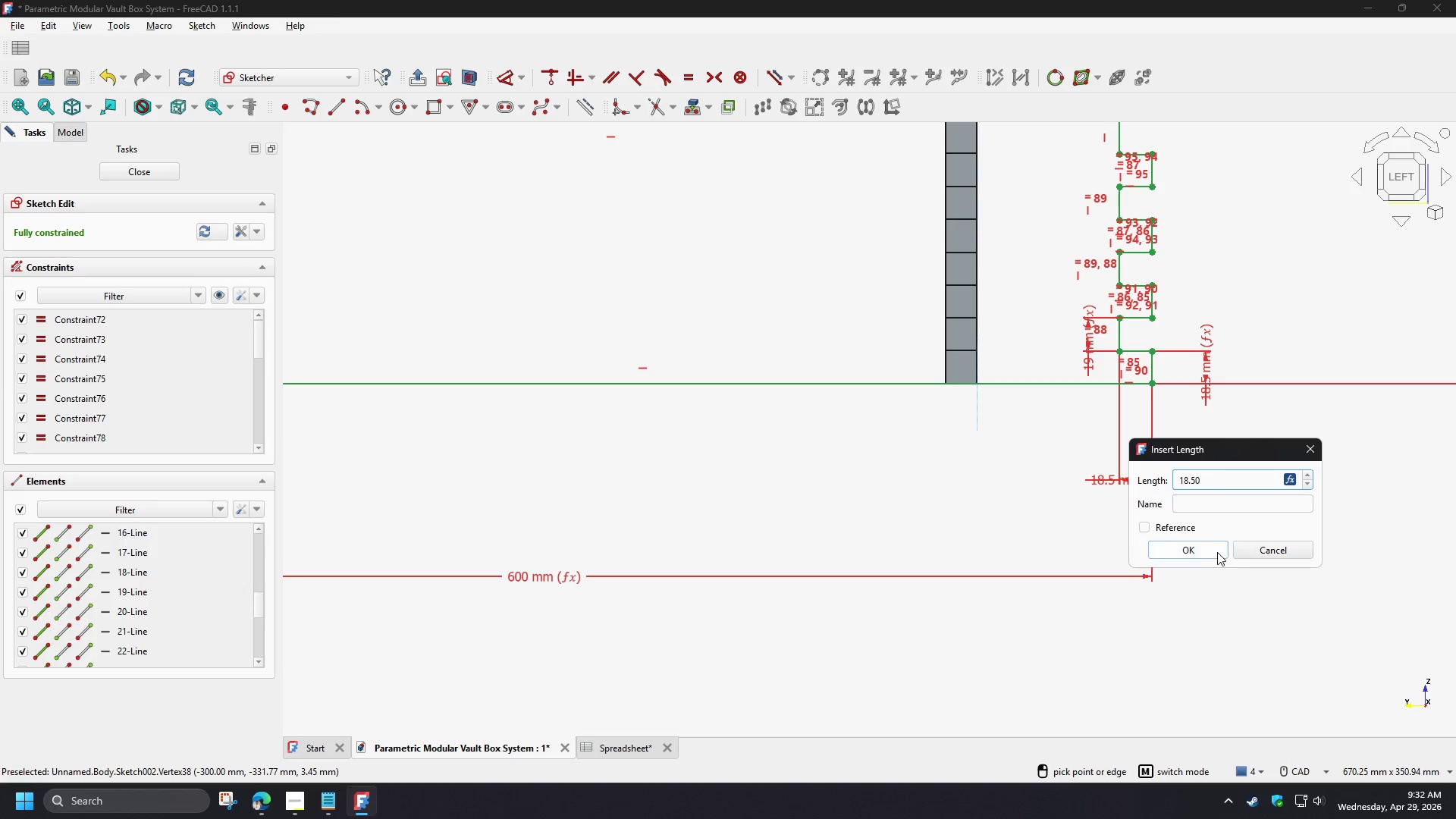 
left_click([1212, 552])
 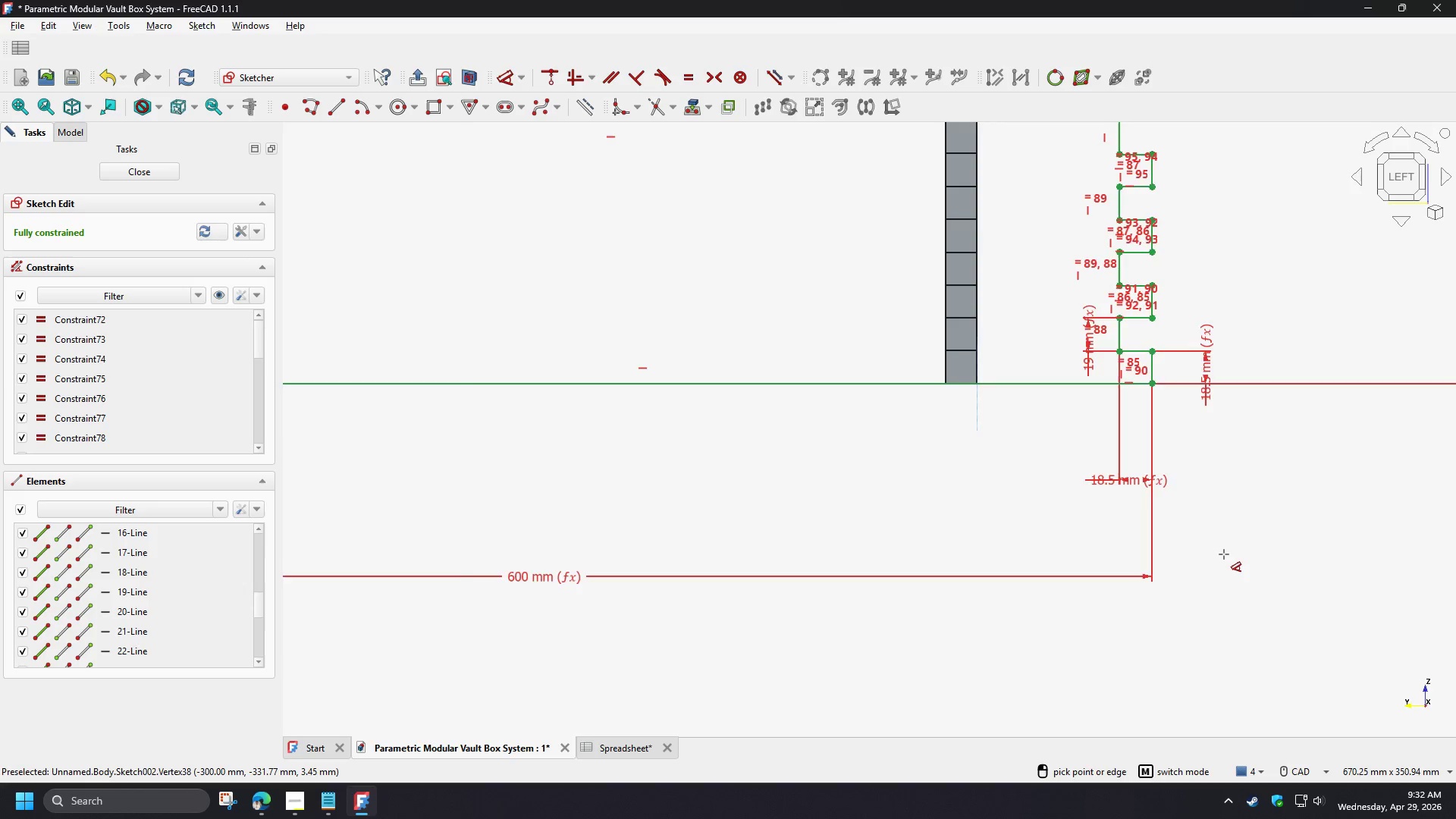 
right_click([977, 515])
 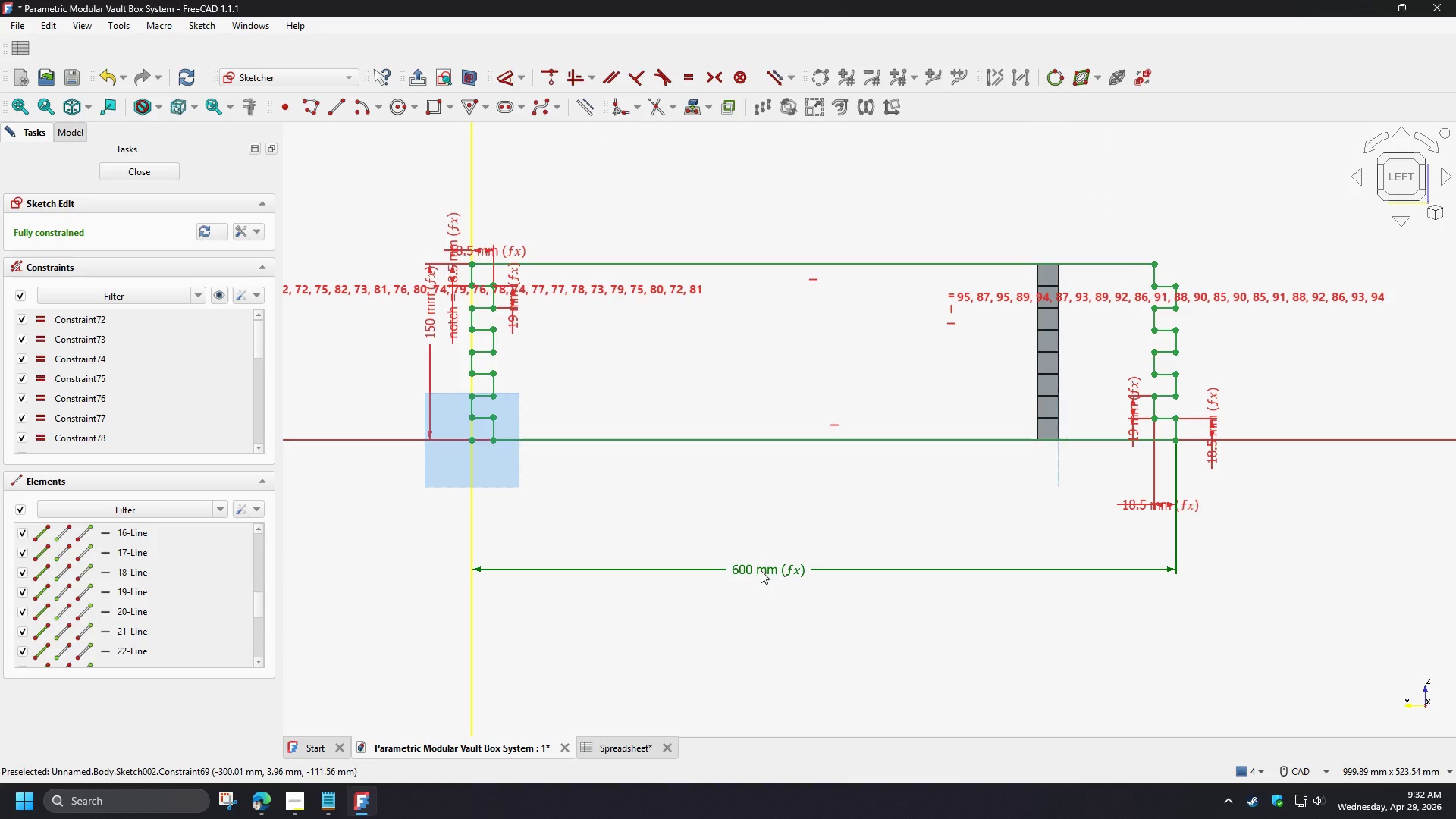 
scroll: coordinate [1224, 554], scroll_direction: down, amount: 2.0
 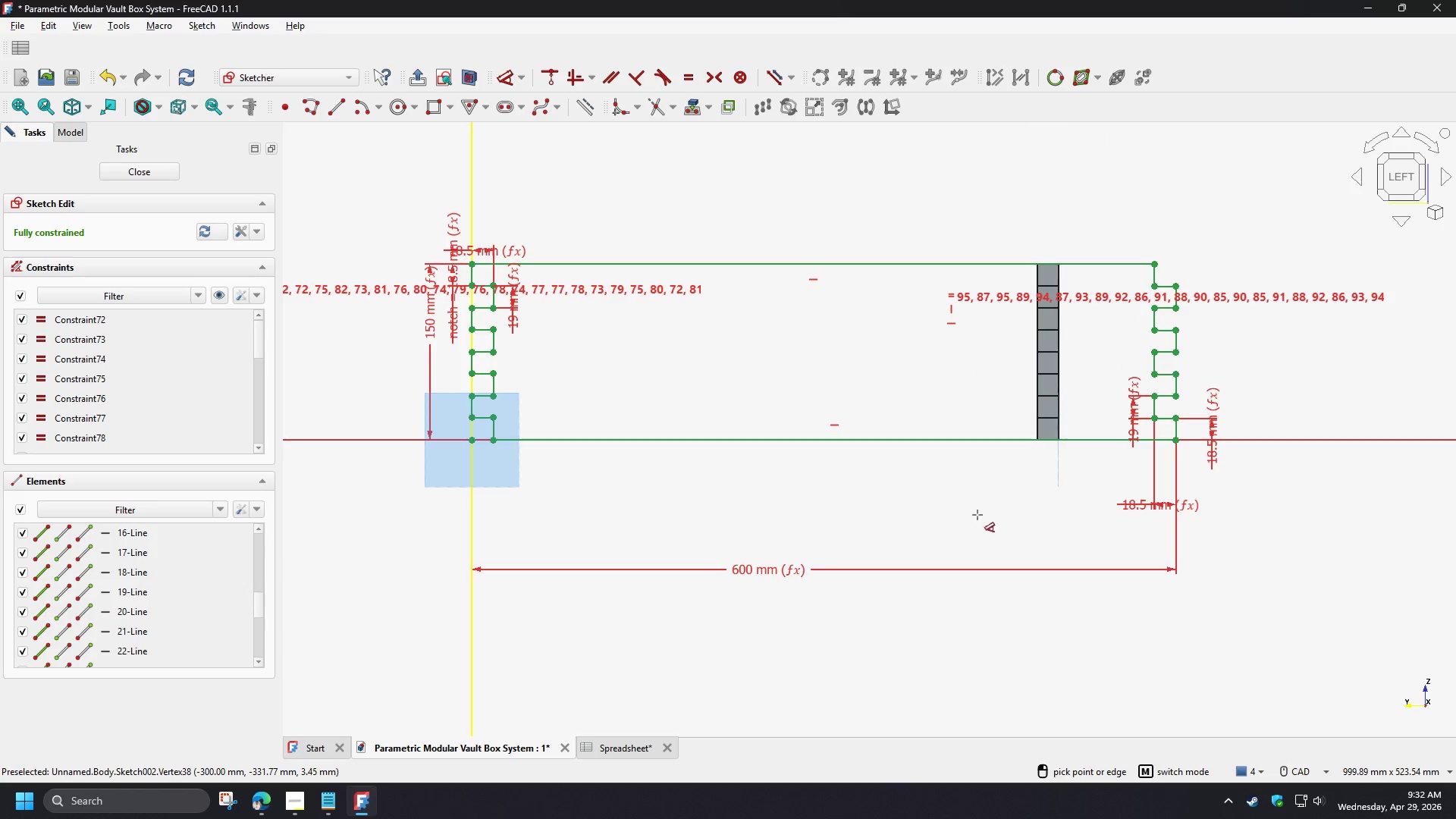 
double_click([761, 570])
 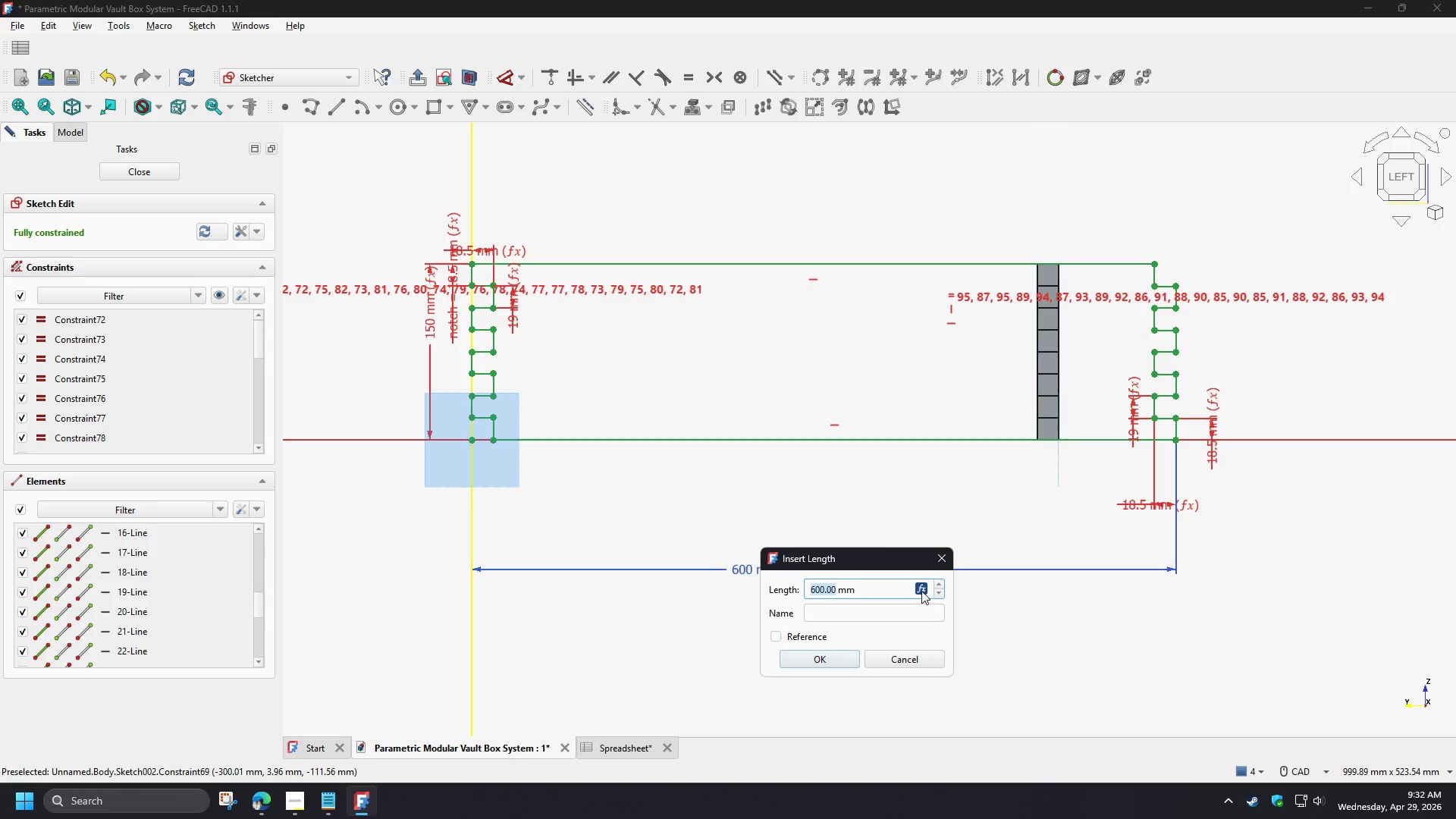 
left_click([920, 588])
 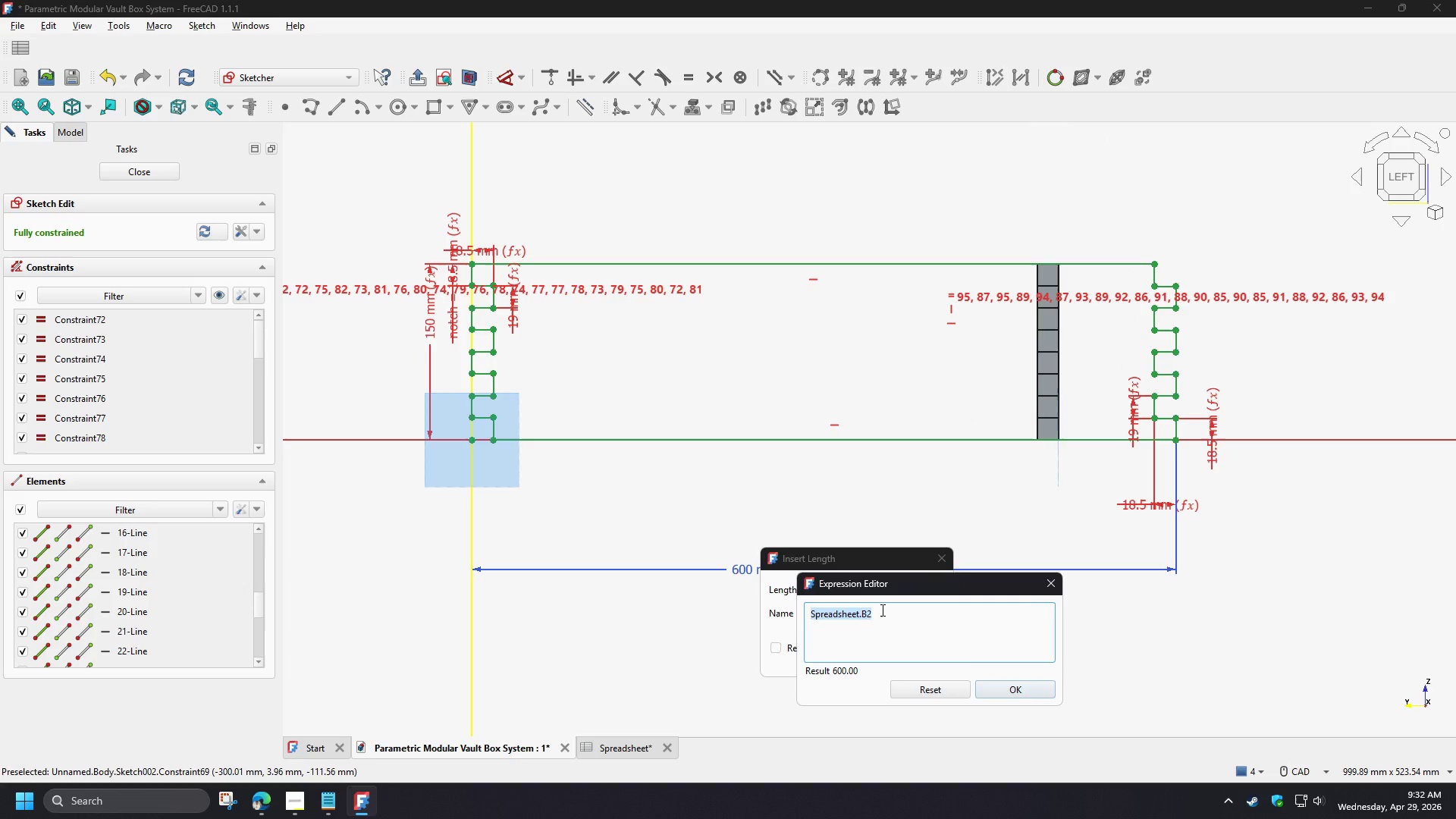 
left_click([881, 610])
 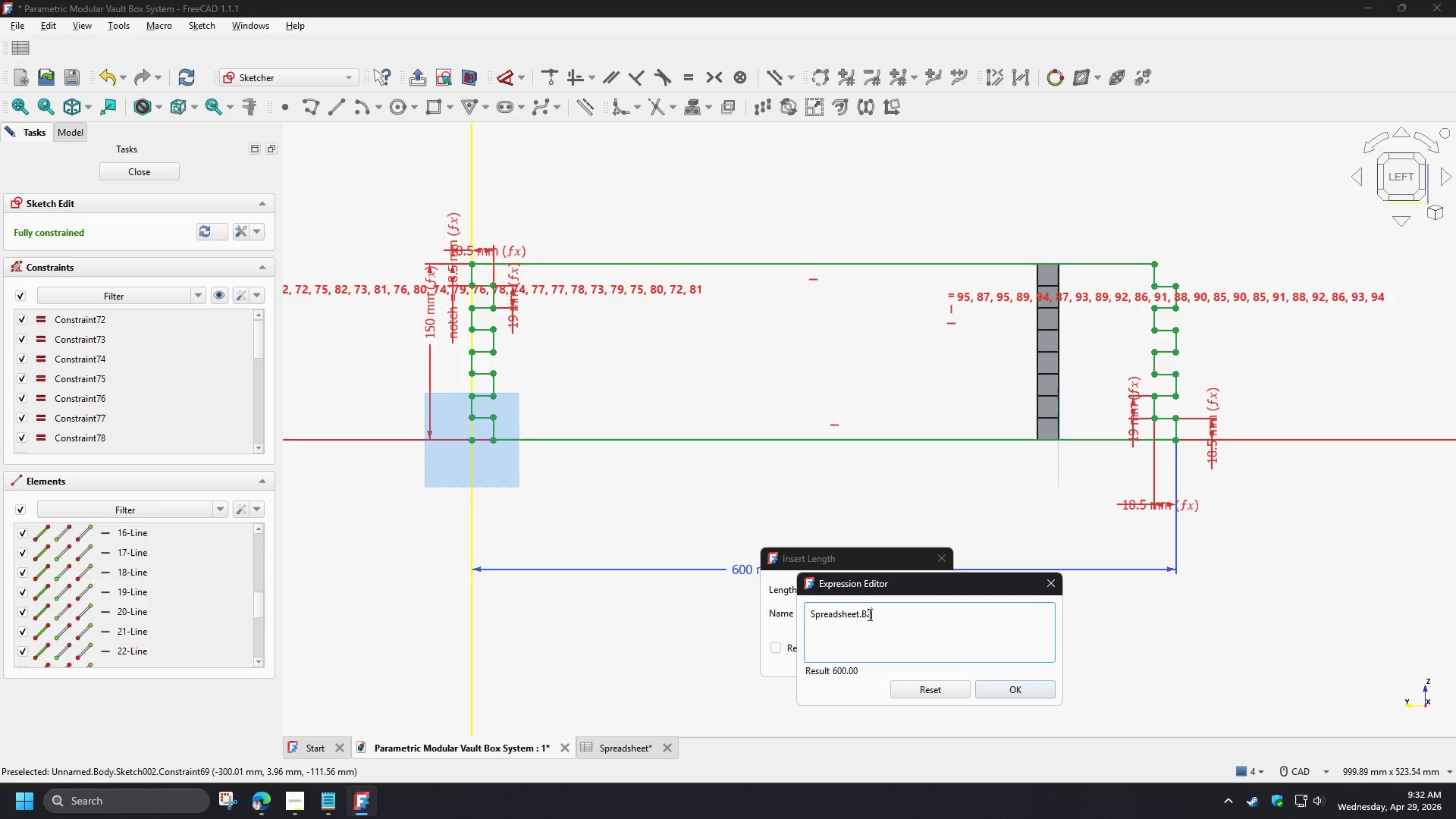 
left_click_drag(start_coordinate=[867, 614], to_coordinate=[883, 618])
 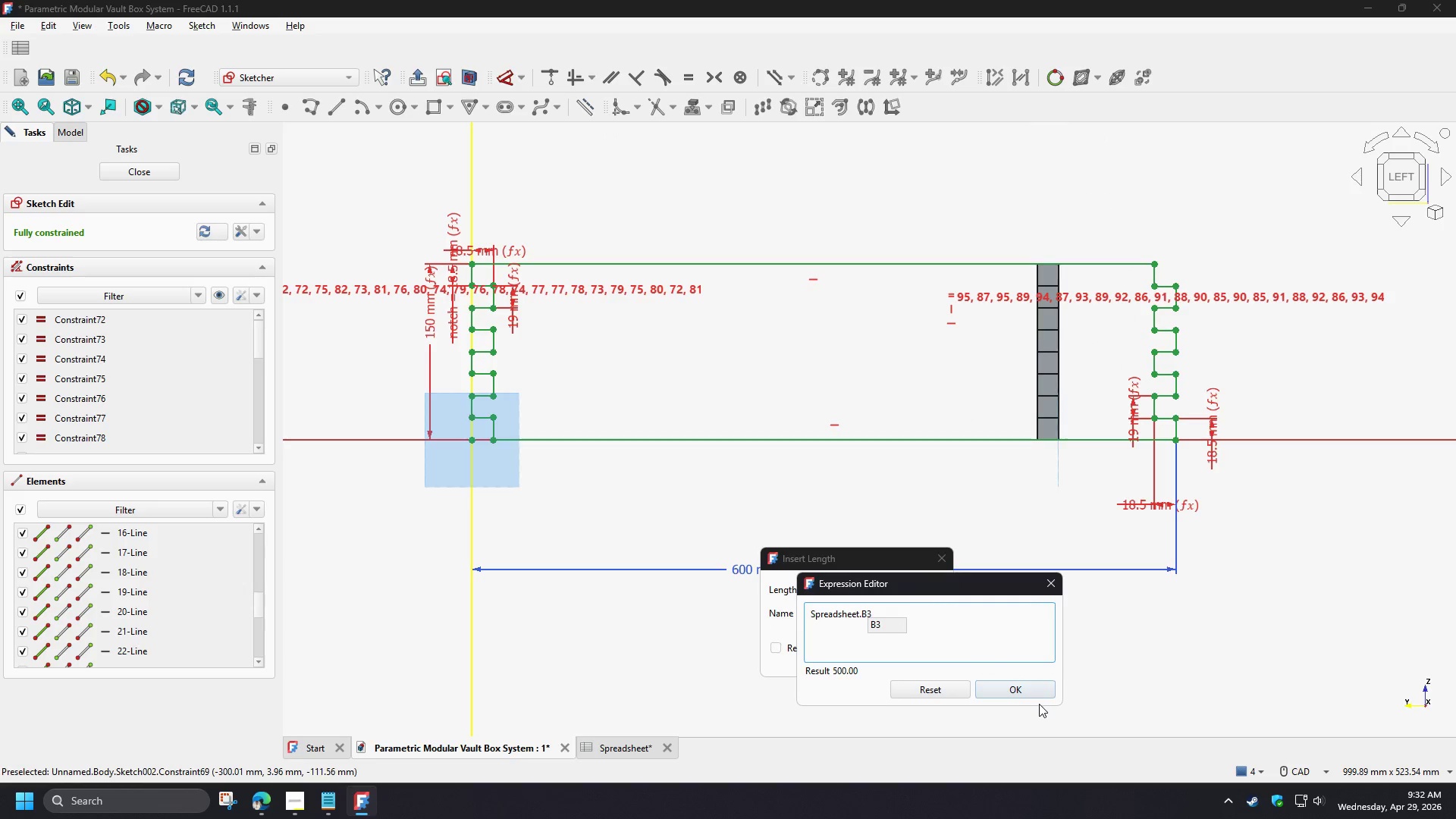 
key(3)
 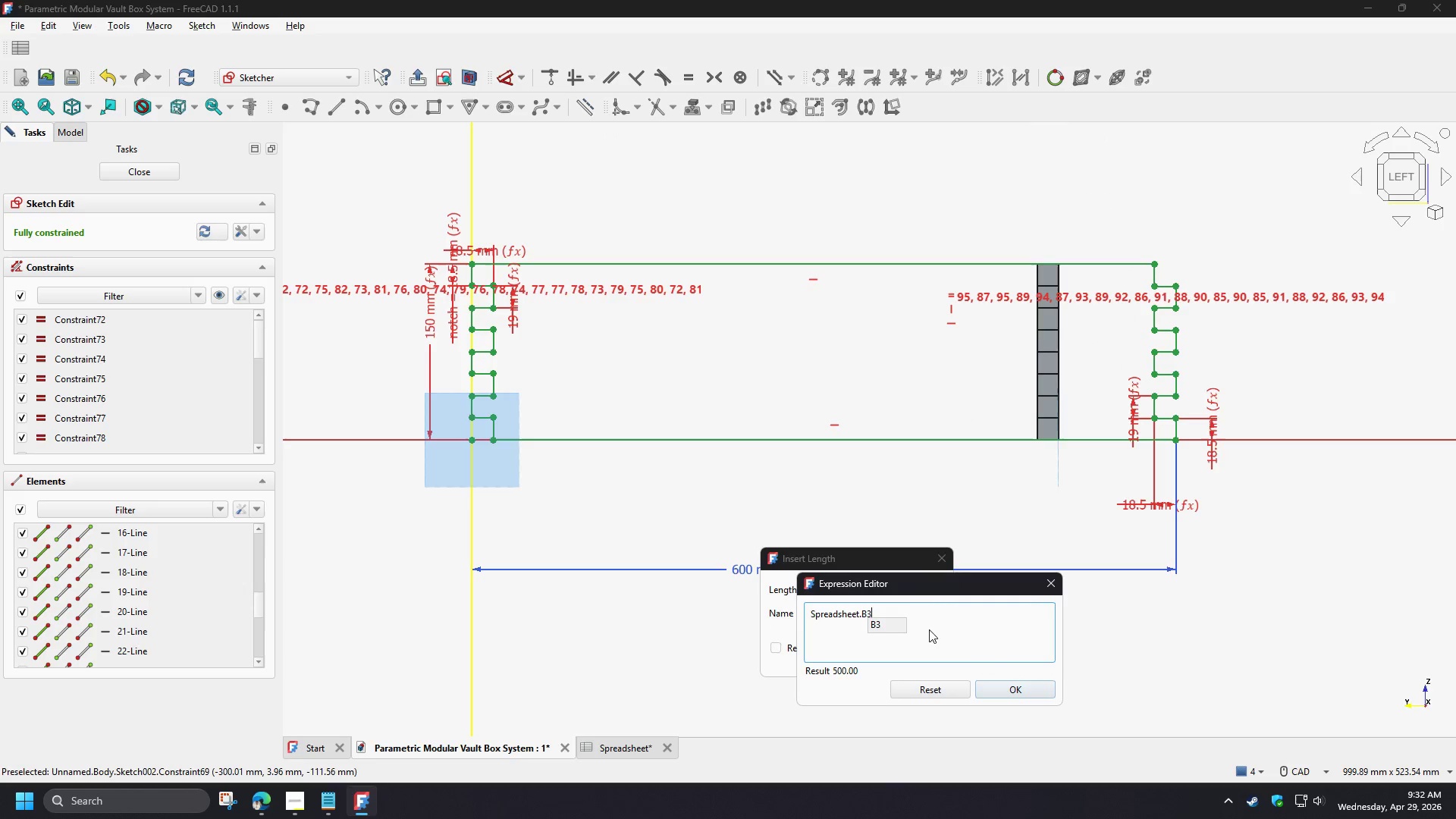 
left_click([888, 625])
 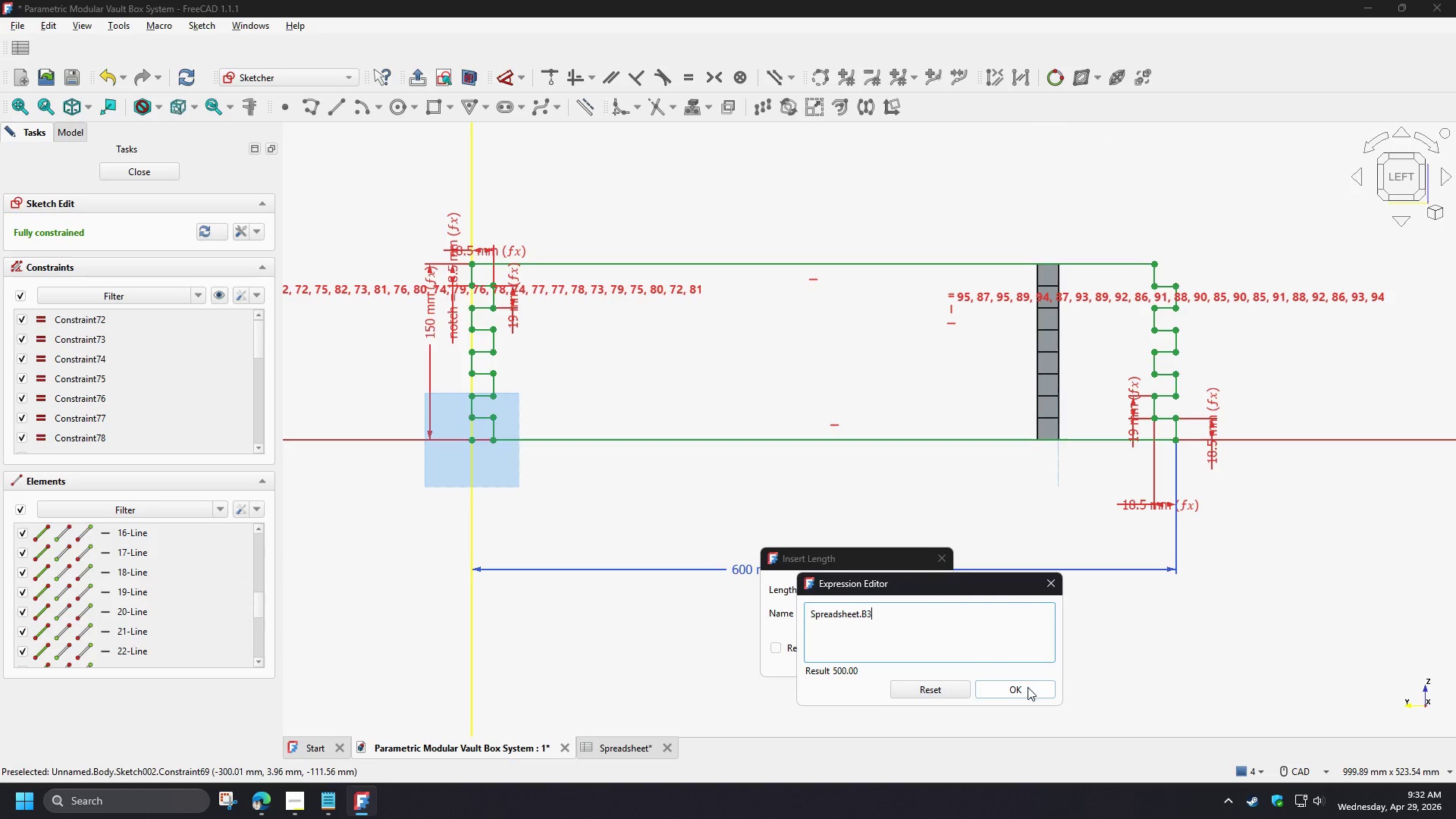 
left_click([1028, 687])
 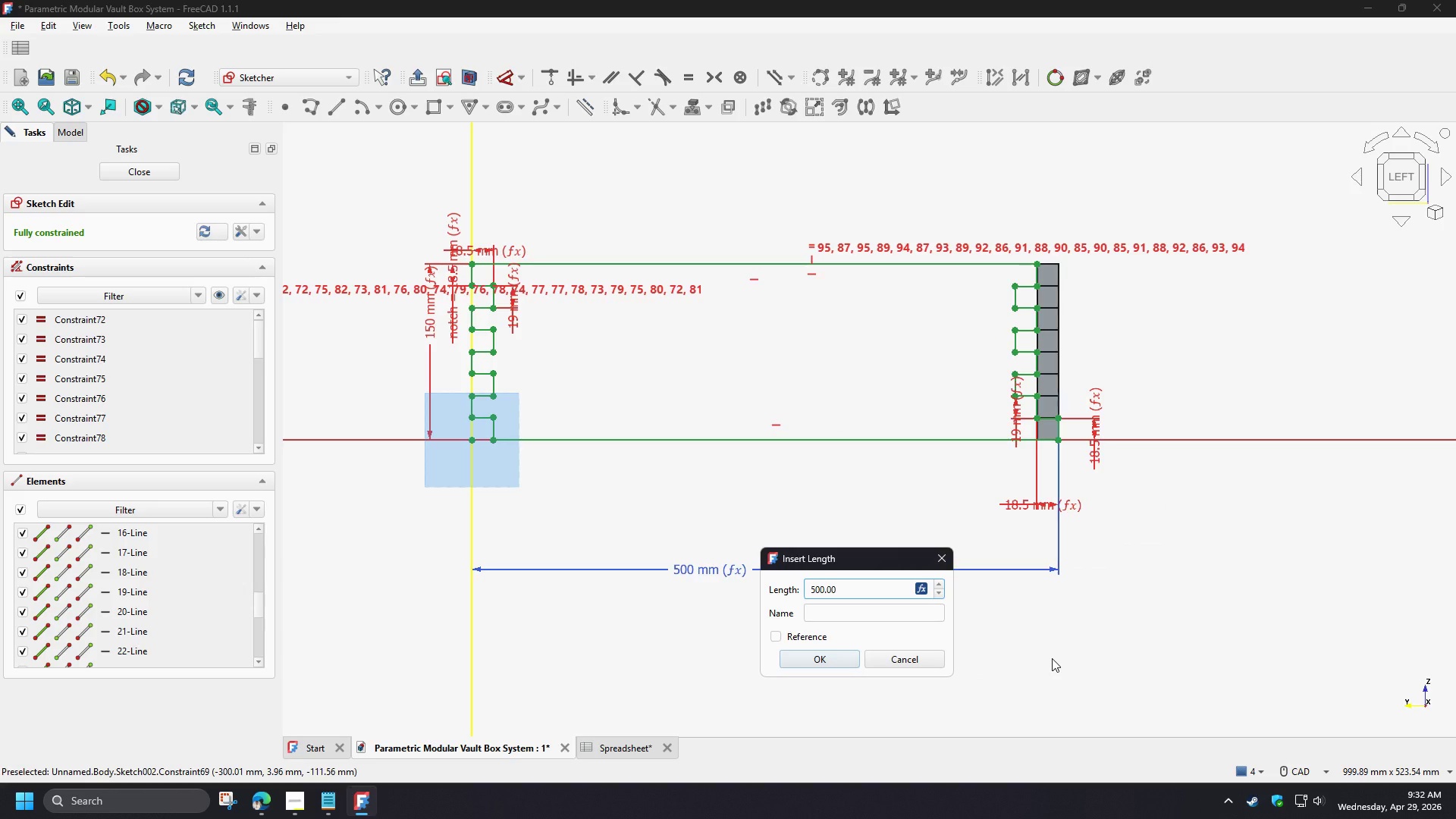 
key(Control+Z)
 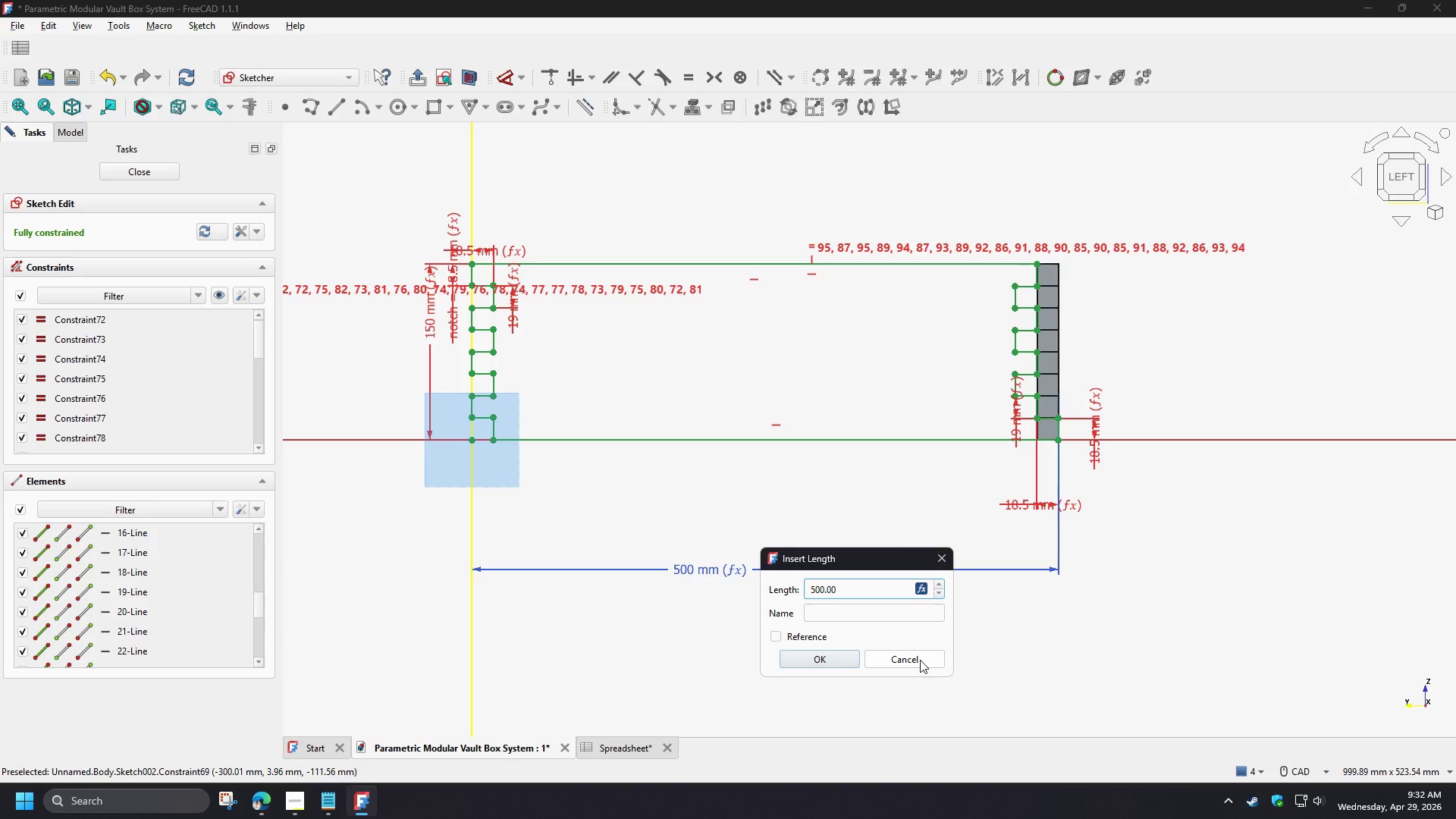 
left_click([920, 660])
 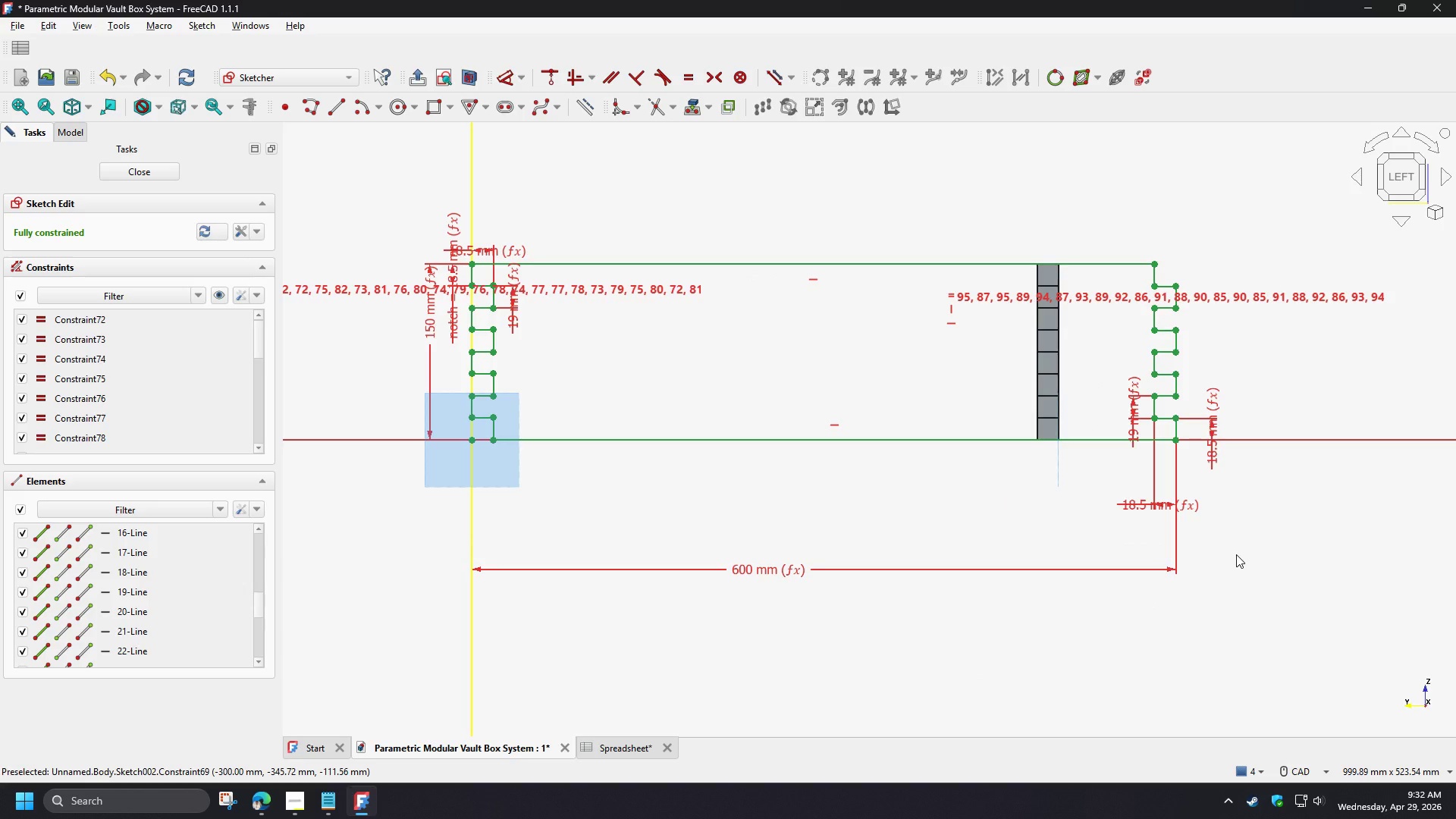 
wait(6.88)
 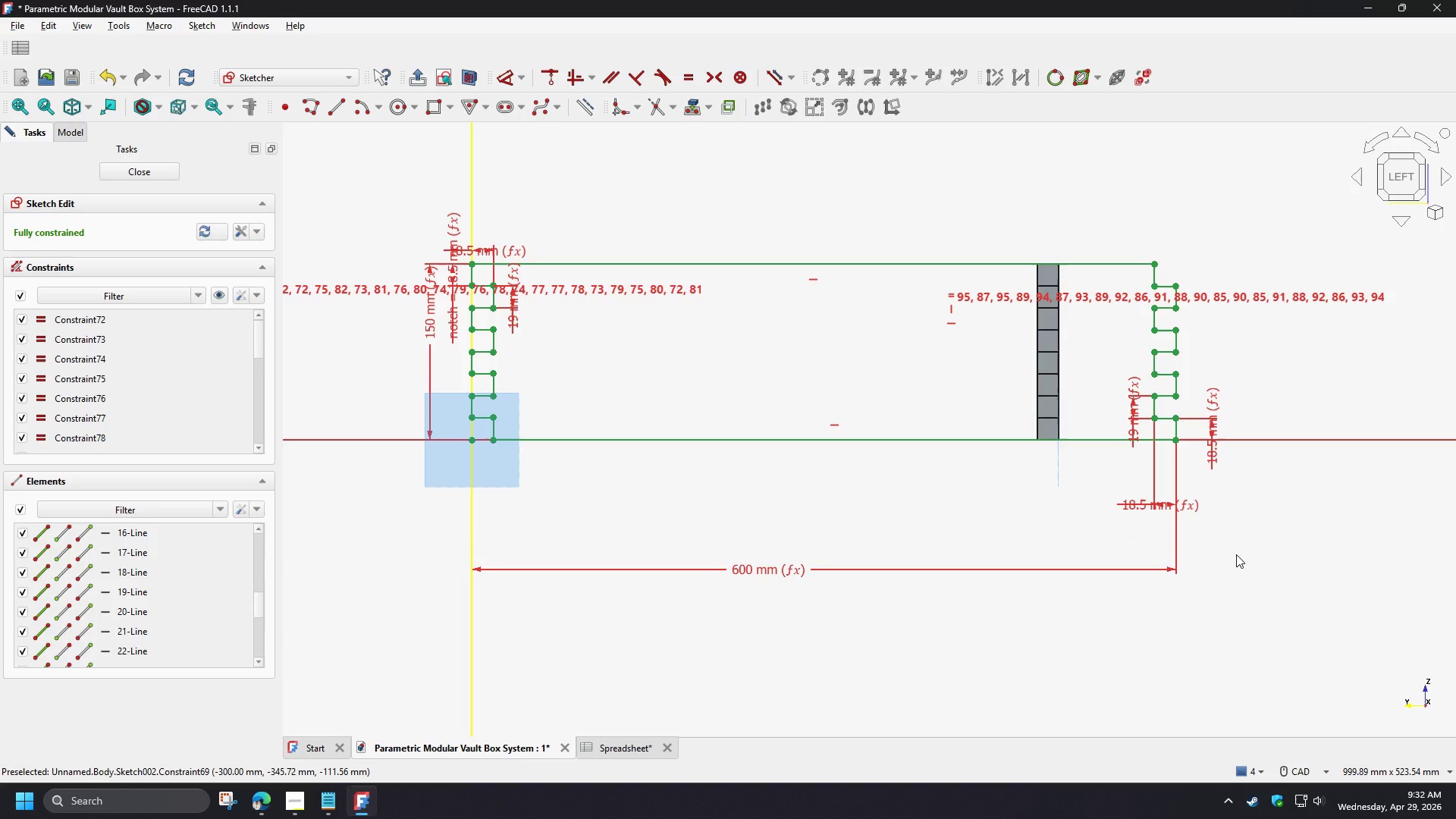 
double_click([750, 573])
 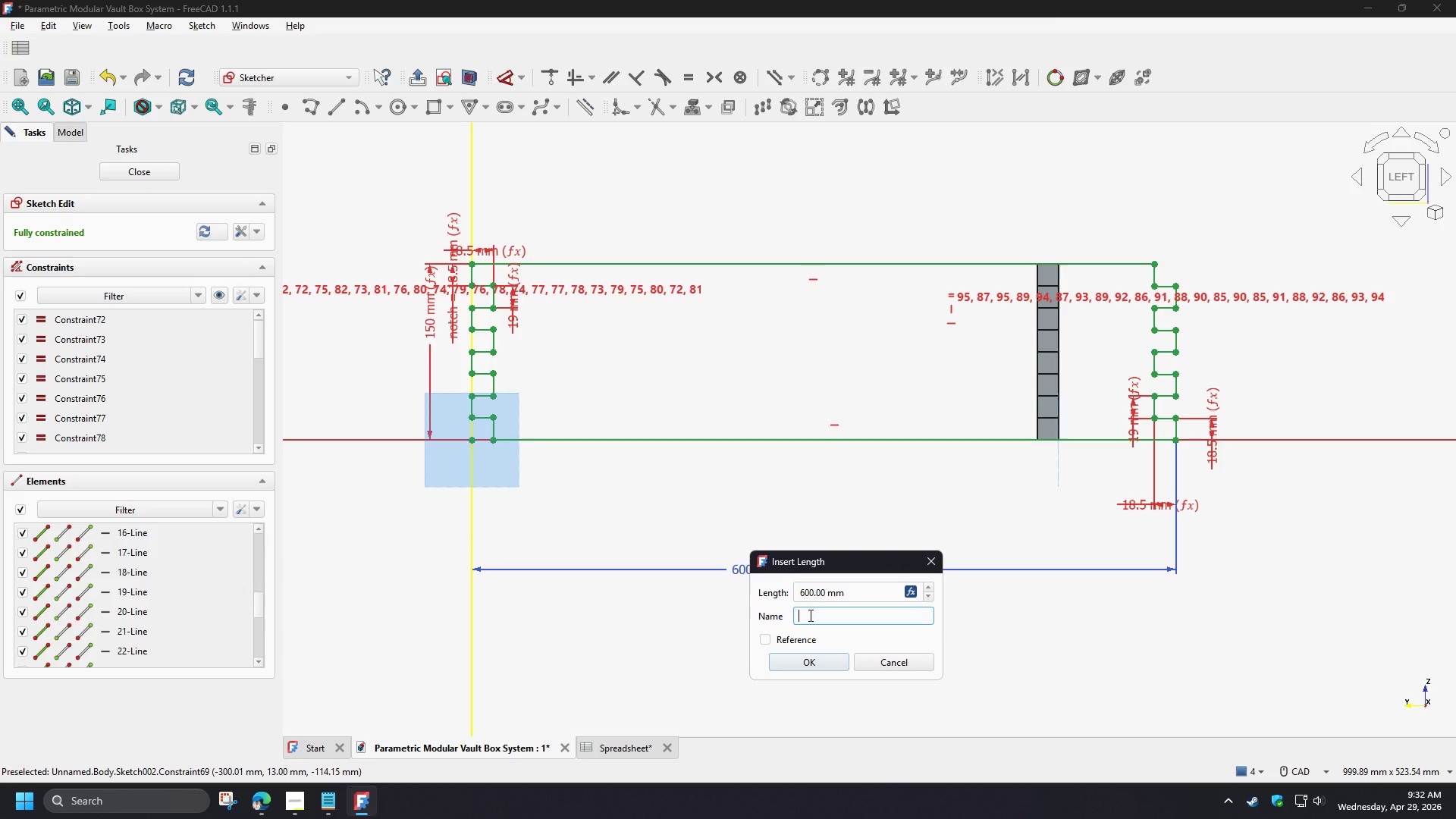 
type(Leng)
 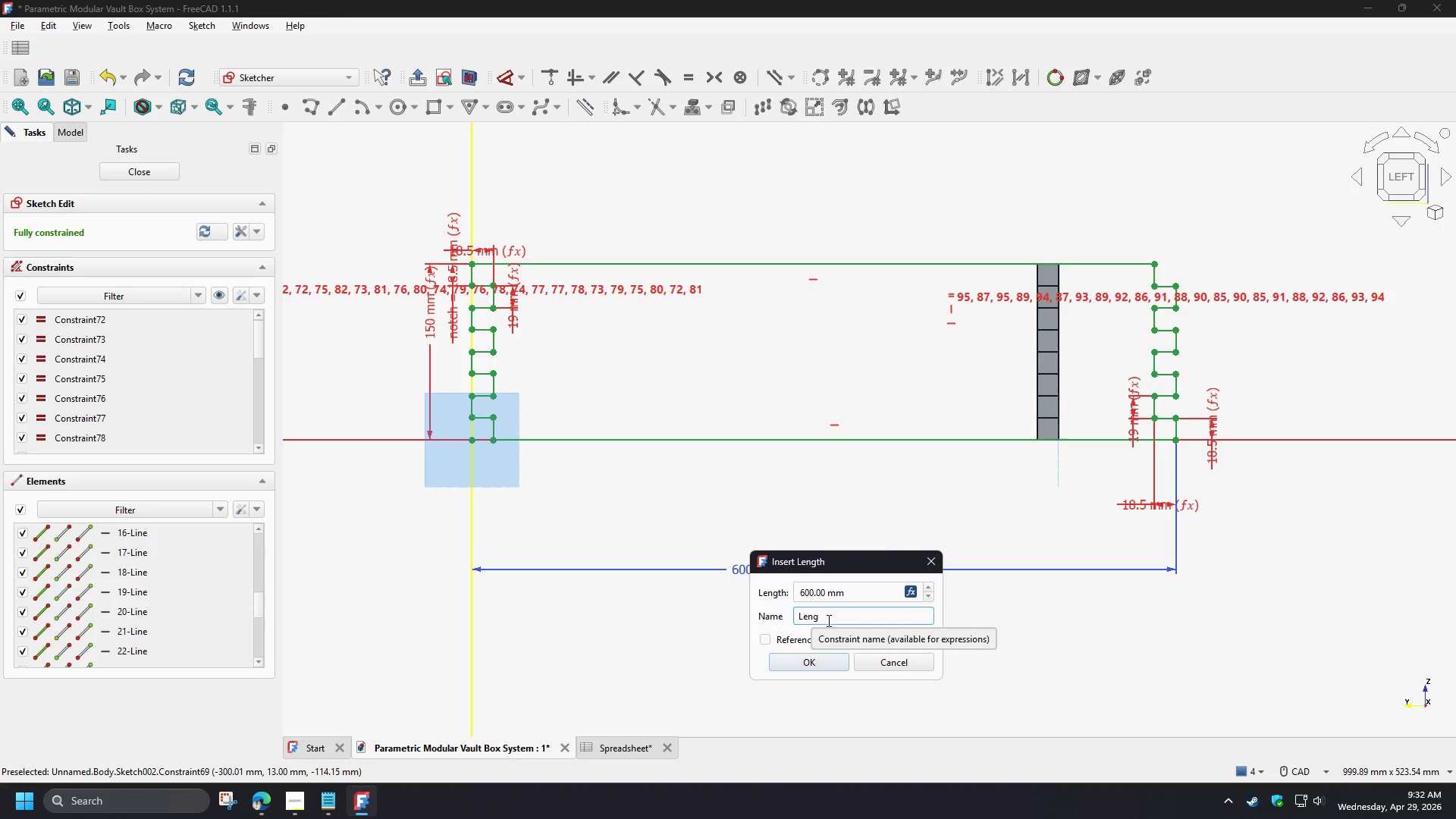 
wait(6.7)
 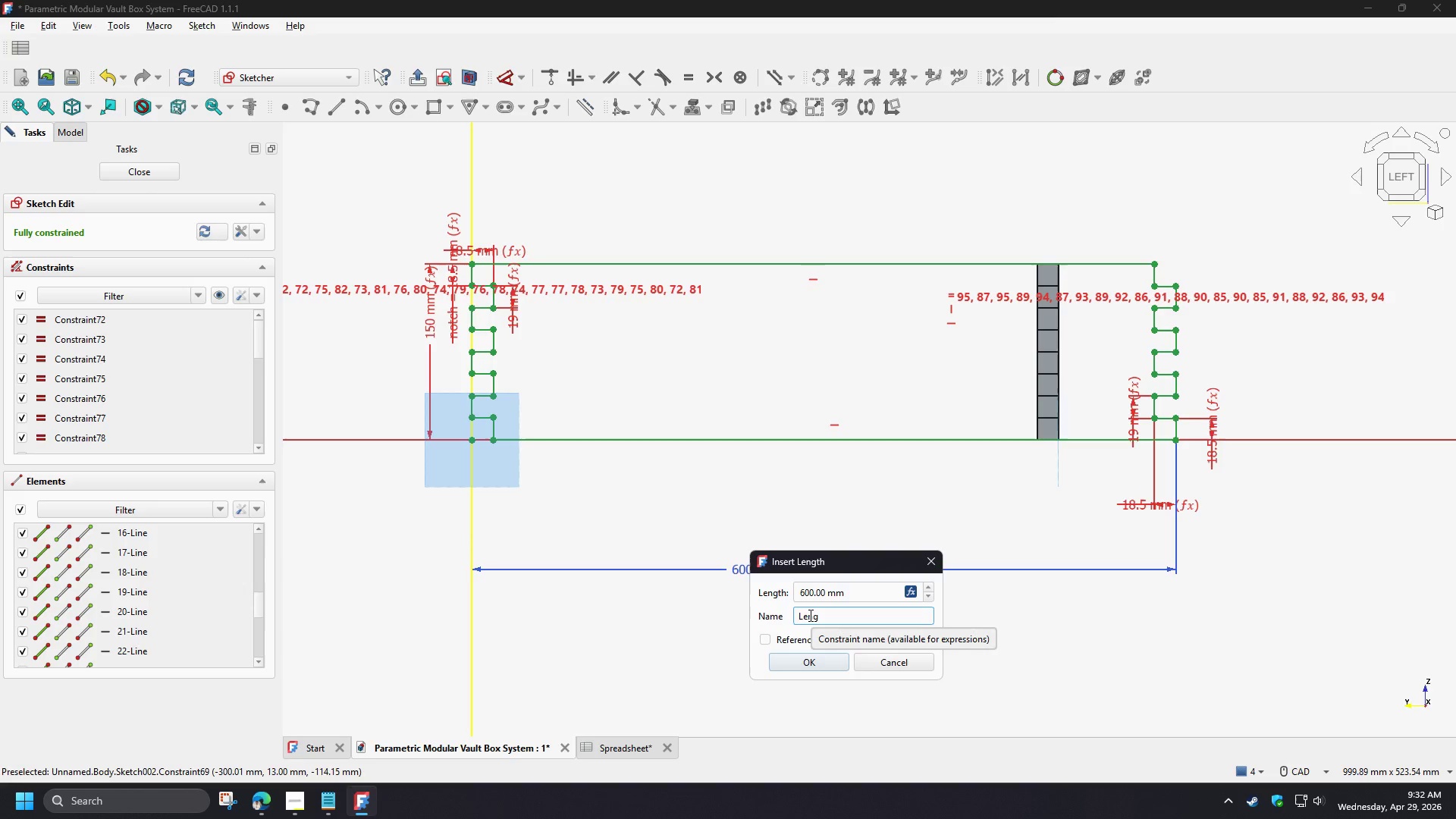 
left_click_drag(start_coordinate=[827, 620], to_coordinate=[773, 620])
 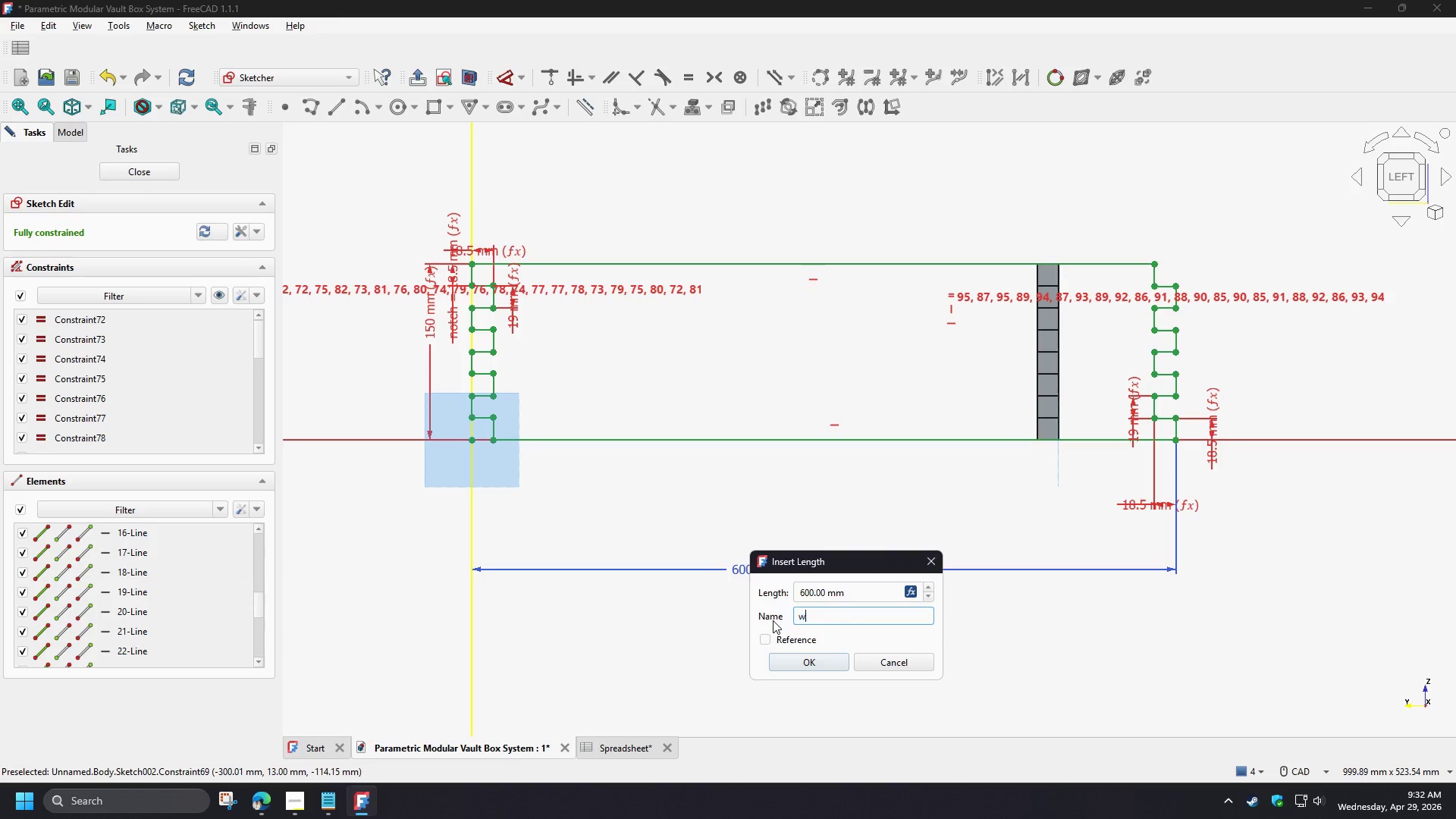 
type(w)
key(Backspace)
type(Width)
 